 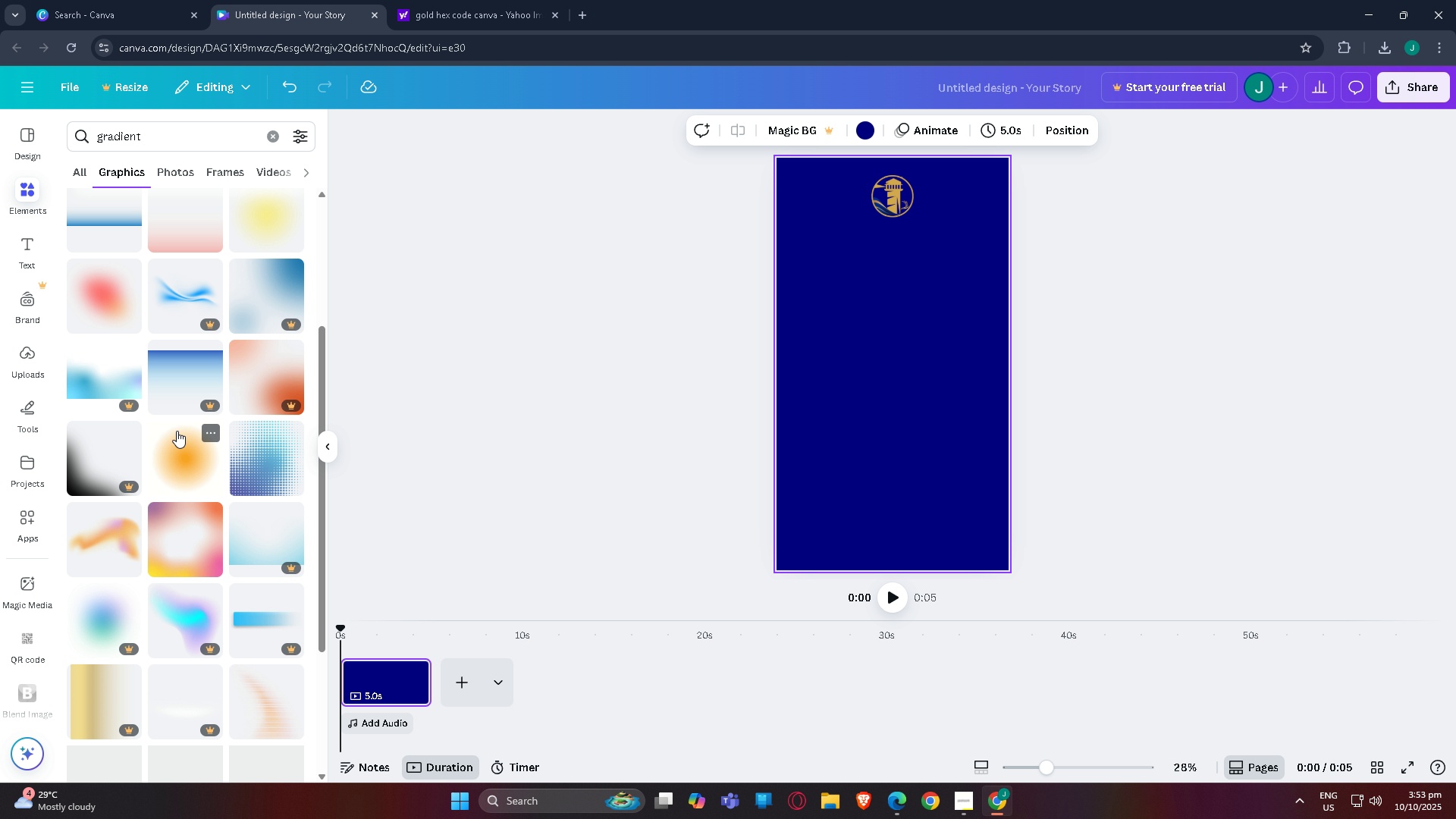 
left_click([193, 453])
 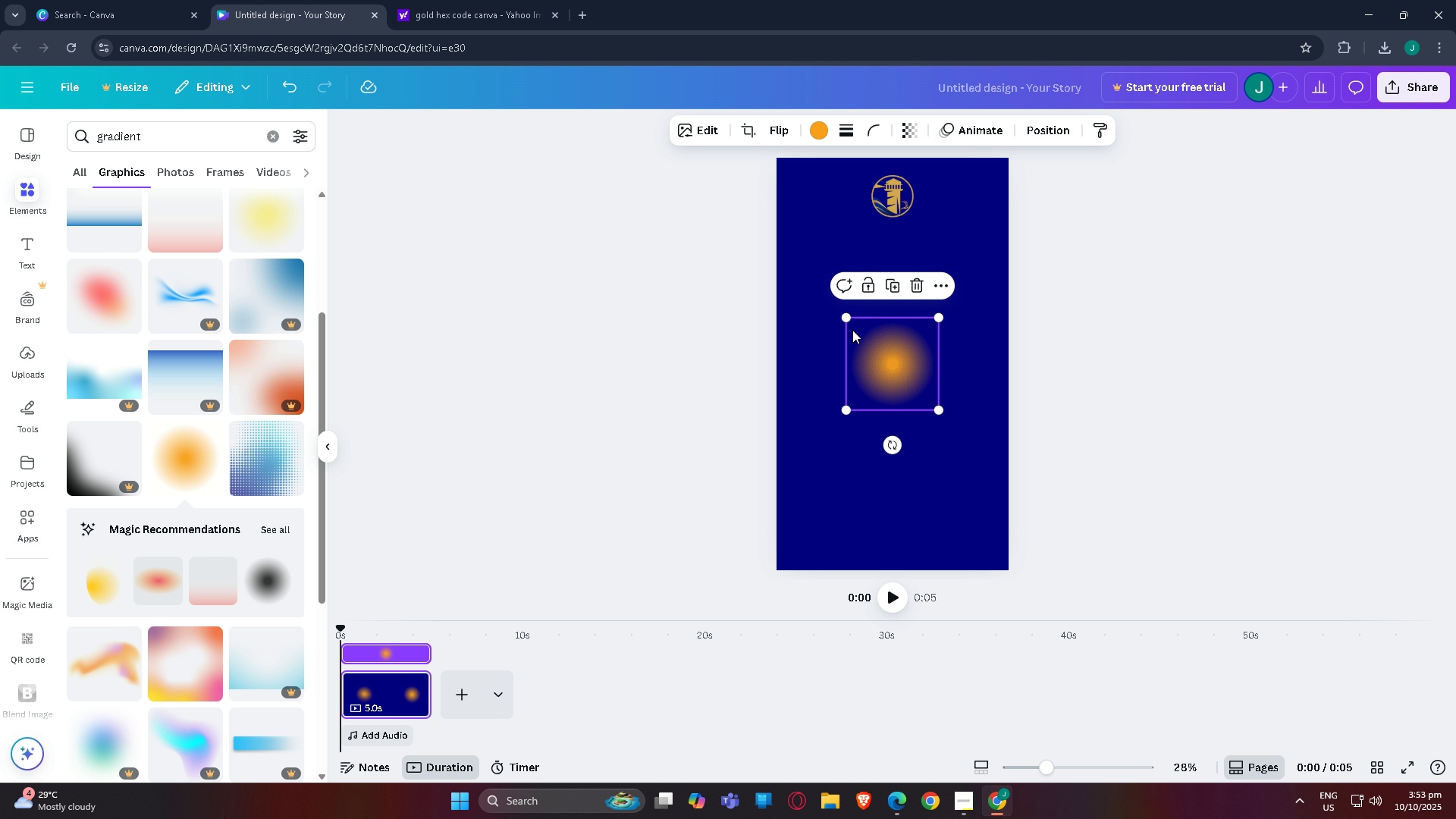 
left_click_drag(start_coordinate=[848, 324], to_coordinate=[844, 324])
 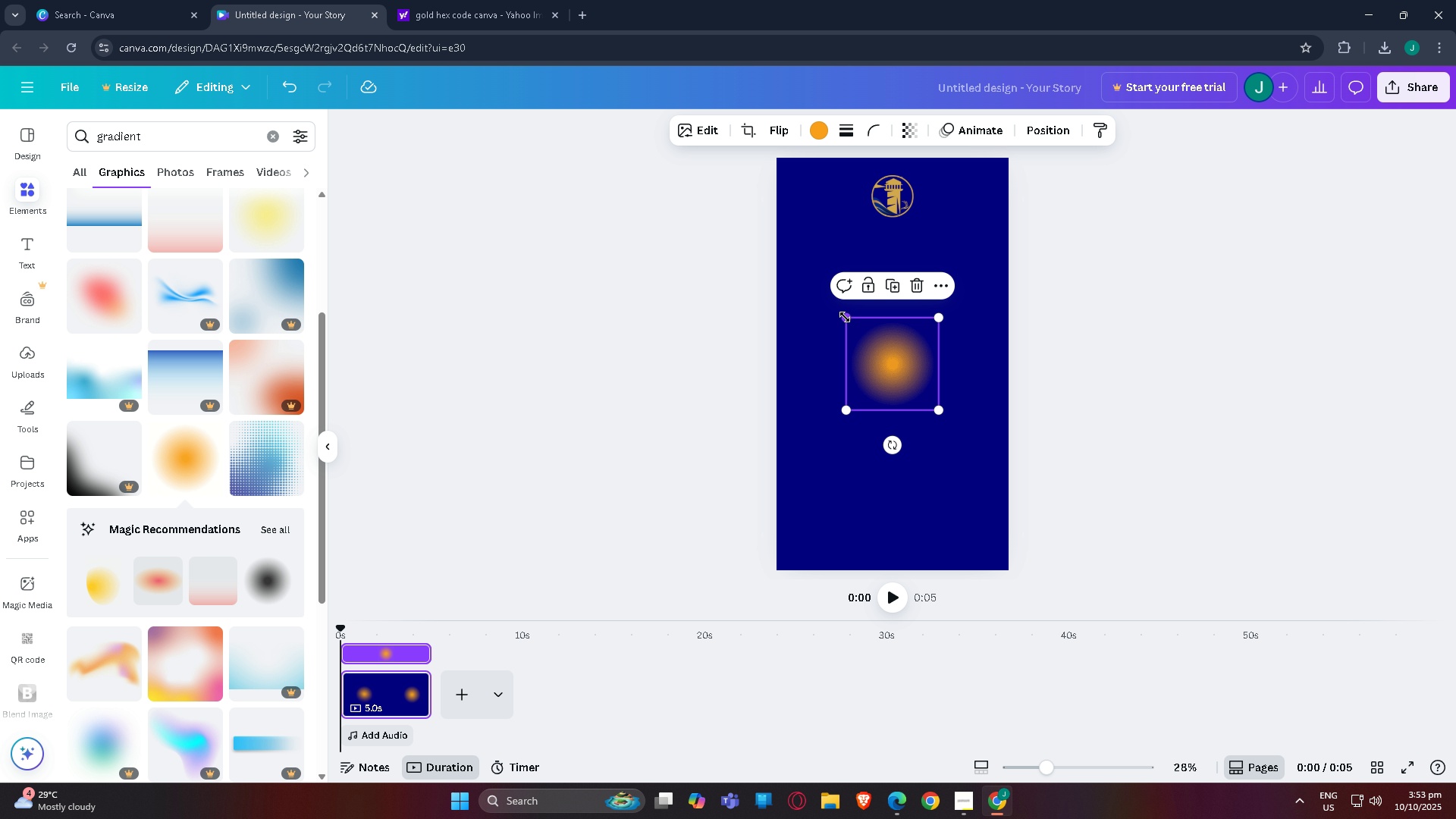 
left_click_drag(start_coordinate=[845, 317], to_coordinate=[770, 239])
 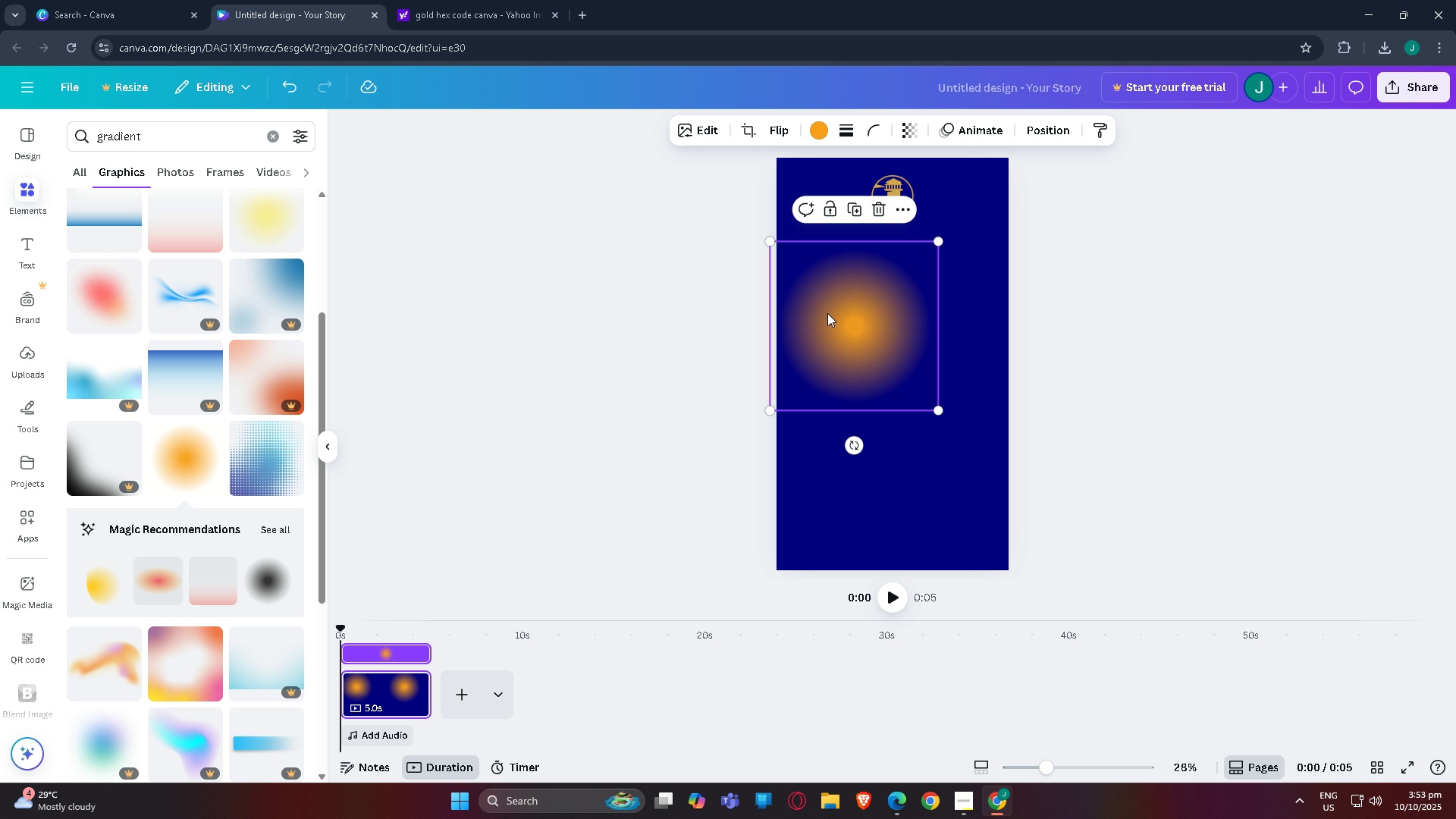 
left_click_drag(start_coordinate=[832, 315], to_coordinate=[871, 354])
 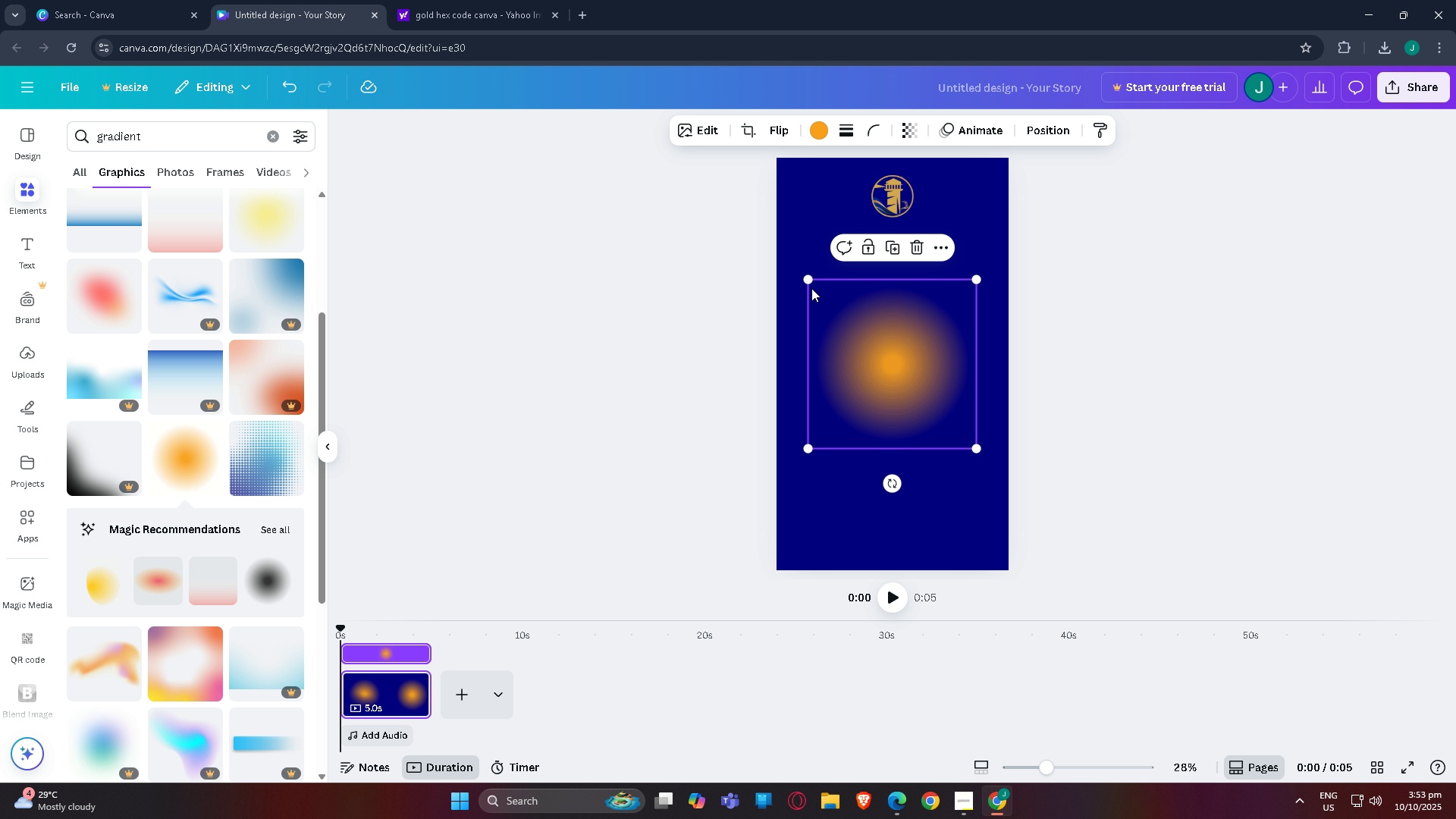 
left_click_drag(start_coordinate=[810, 286], to_coordinate=[802, 283])
 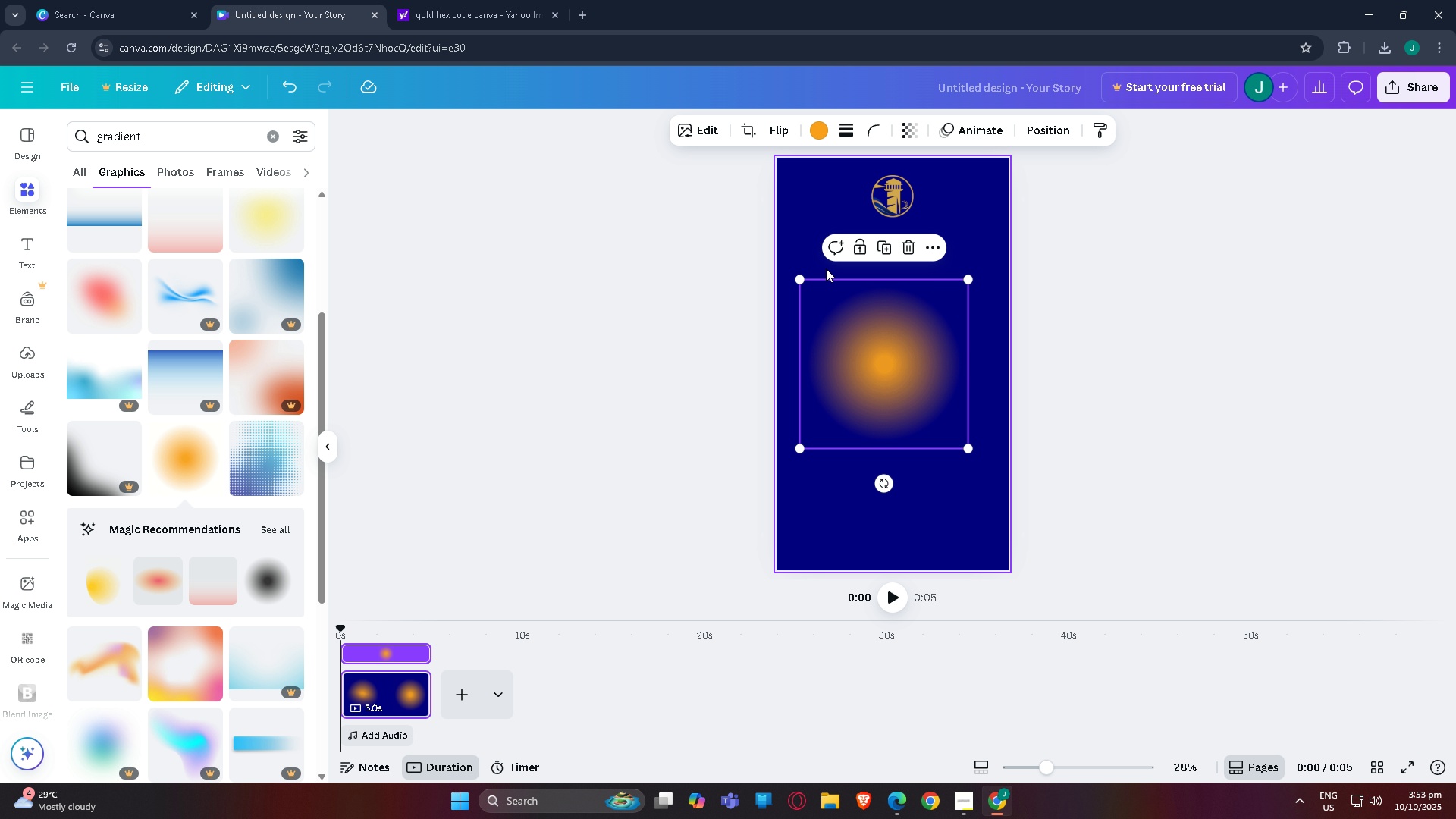 
left_click_drag(start_coordinate=[802, 281], to_coordinate=[752, 212])
 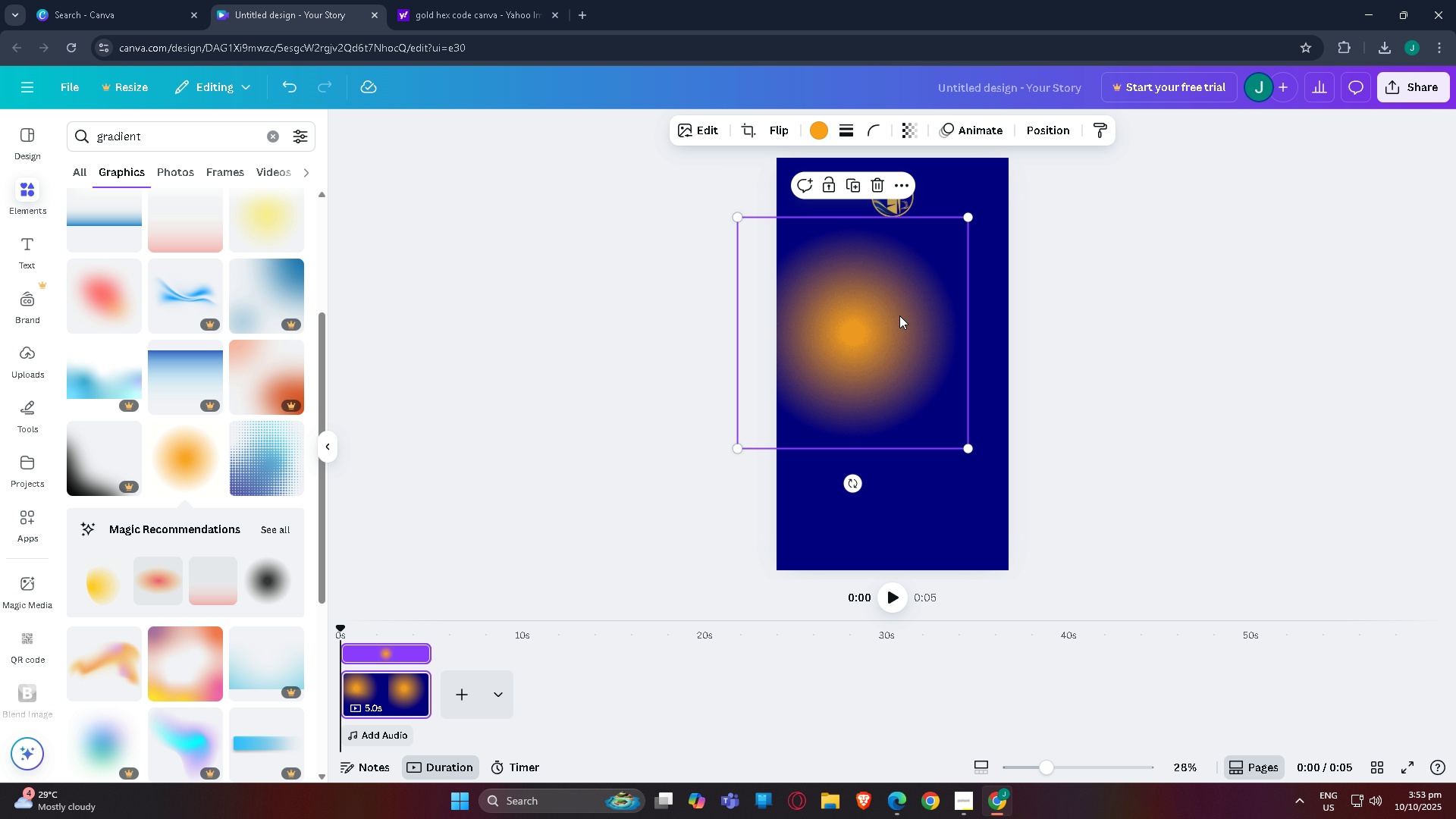 
left_click_drag(start_coordinate=[899, 316], to_coordinate=[939, 350])
 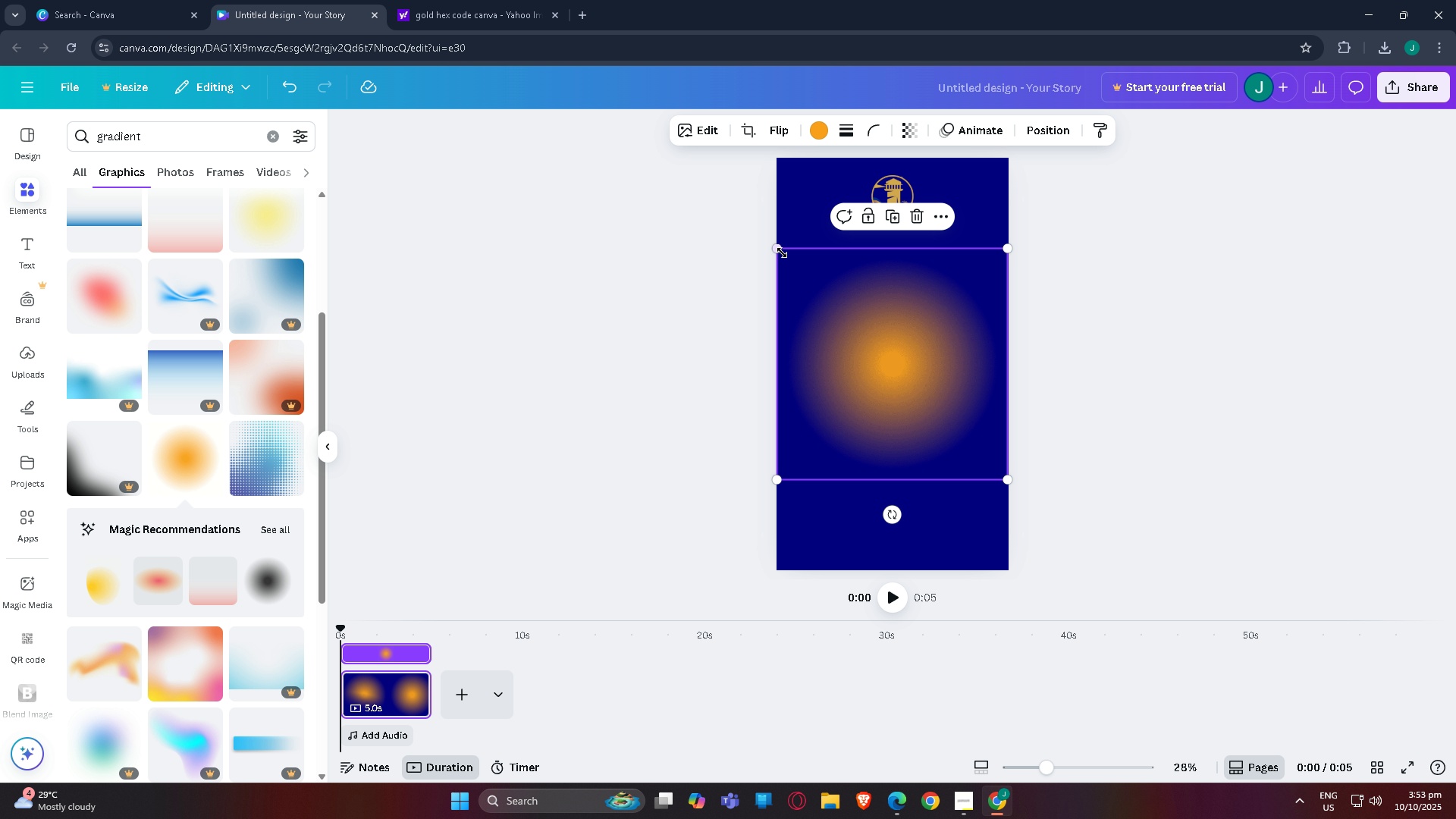 
left_click_drag(start_coordinate=[776, 249], to_coordinate=[740, 219])
 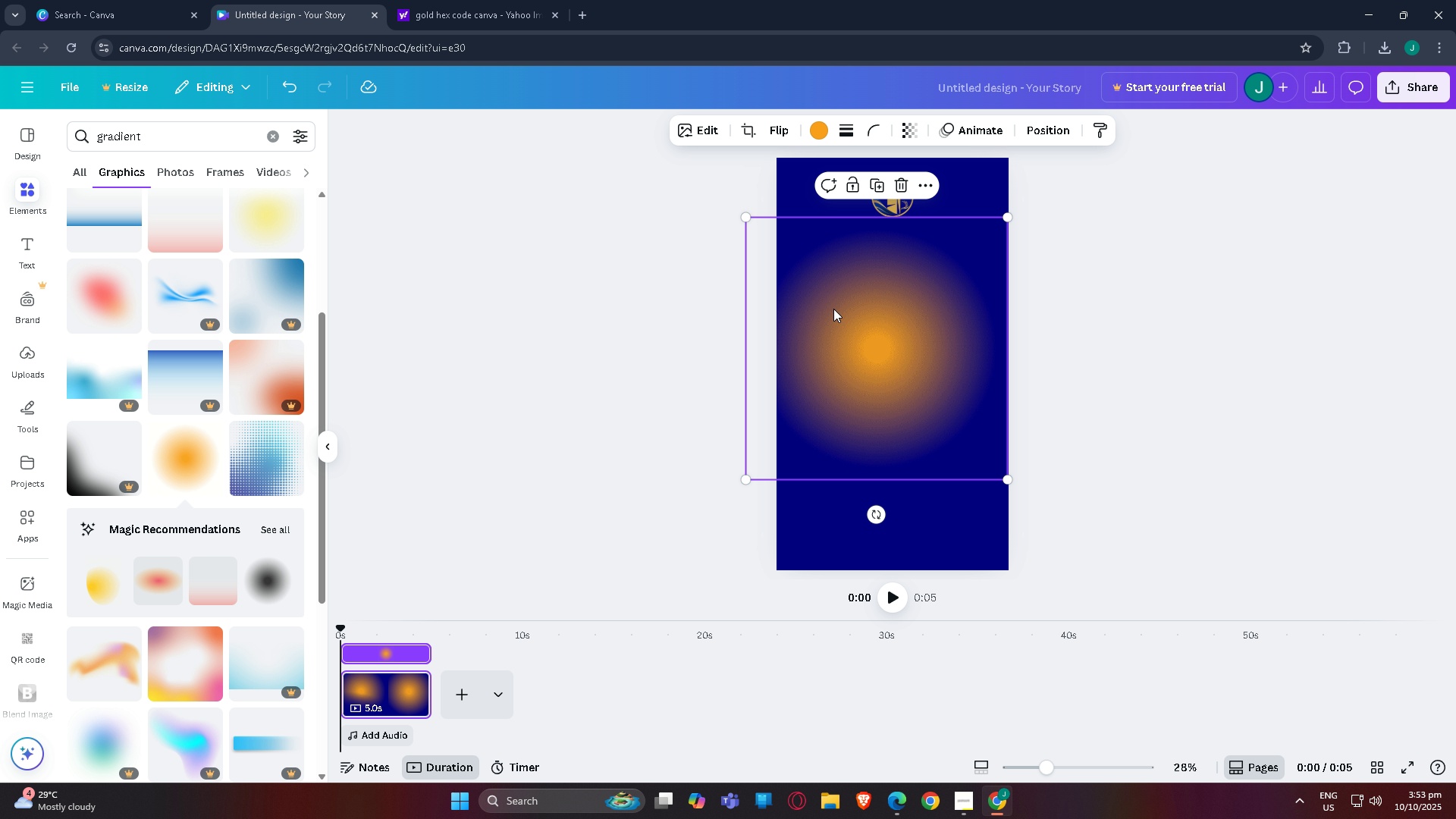 
left_click_drag(start_coordinate=[842, 313], to_coordinate=[857, 327])
 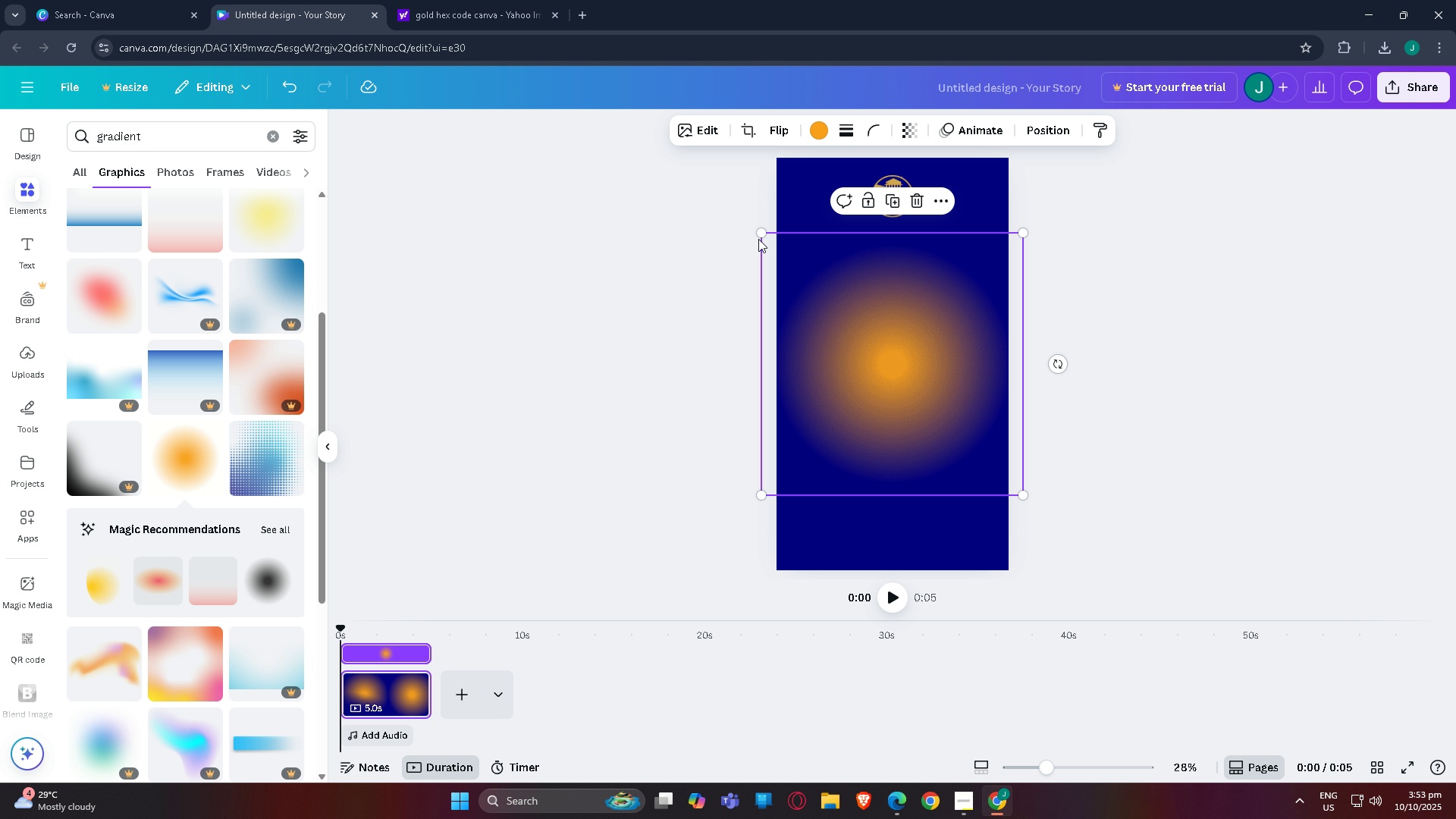 
left_click_drag(start_coordinate=[756, 237], to_coordinate=[754, 232])
 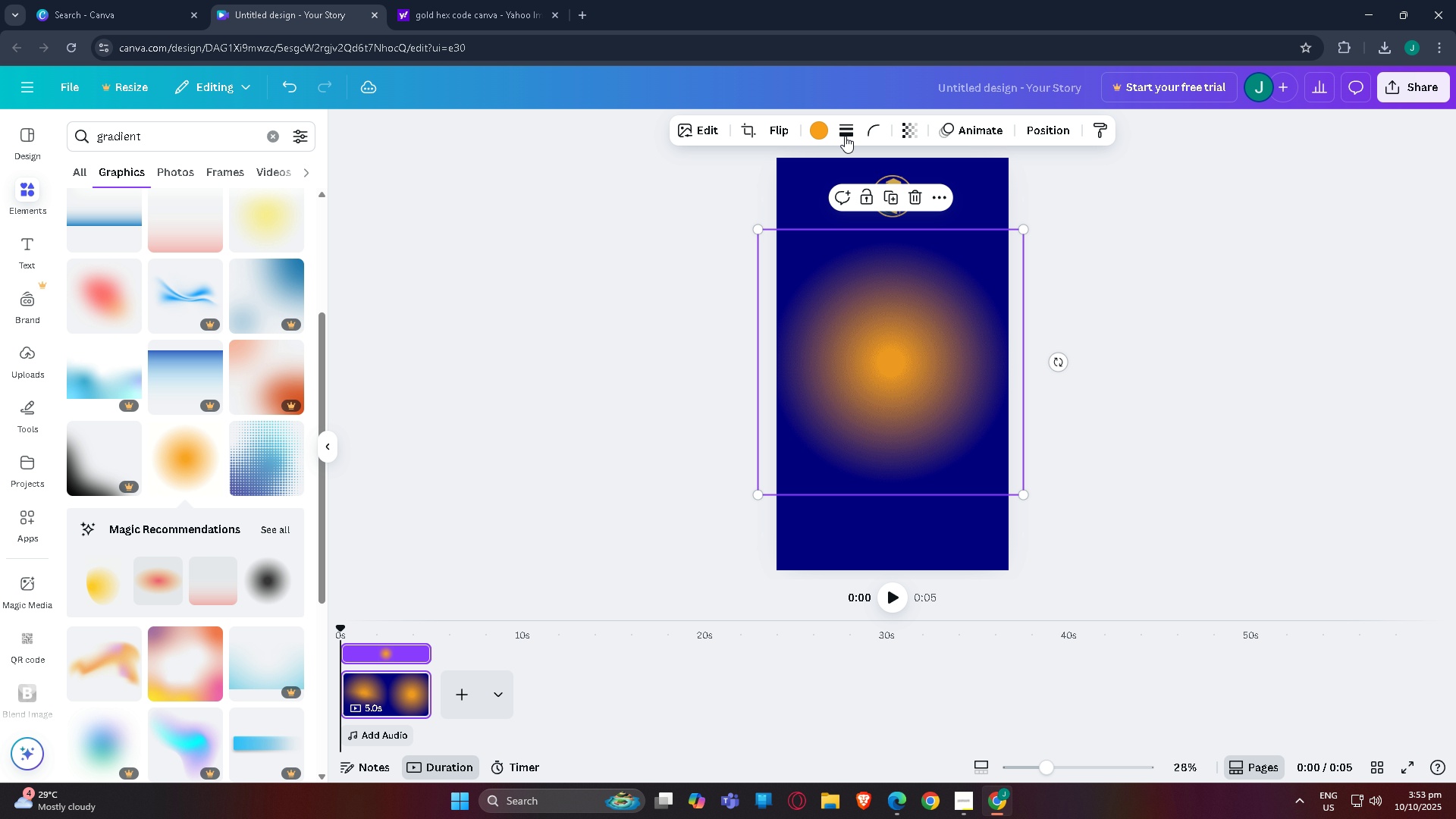 
left_click([815, 136])
 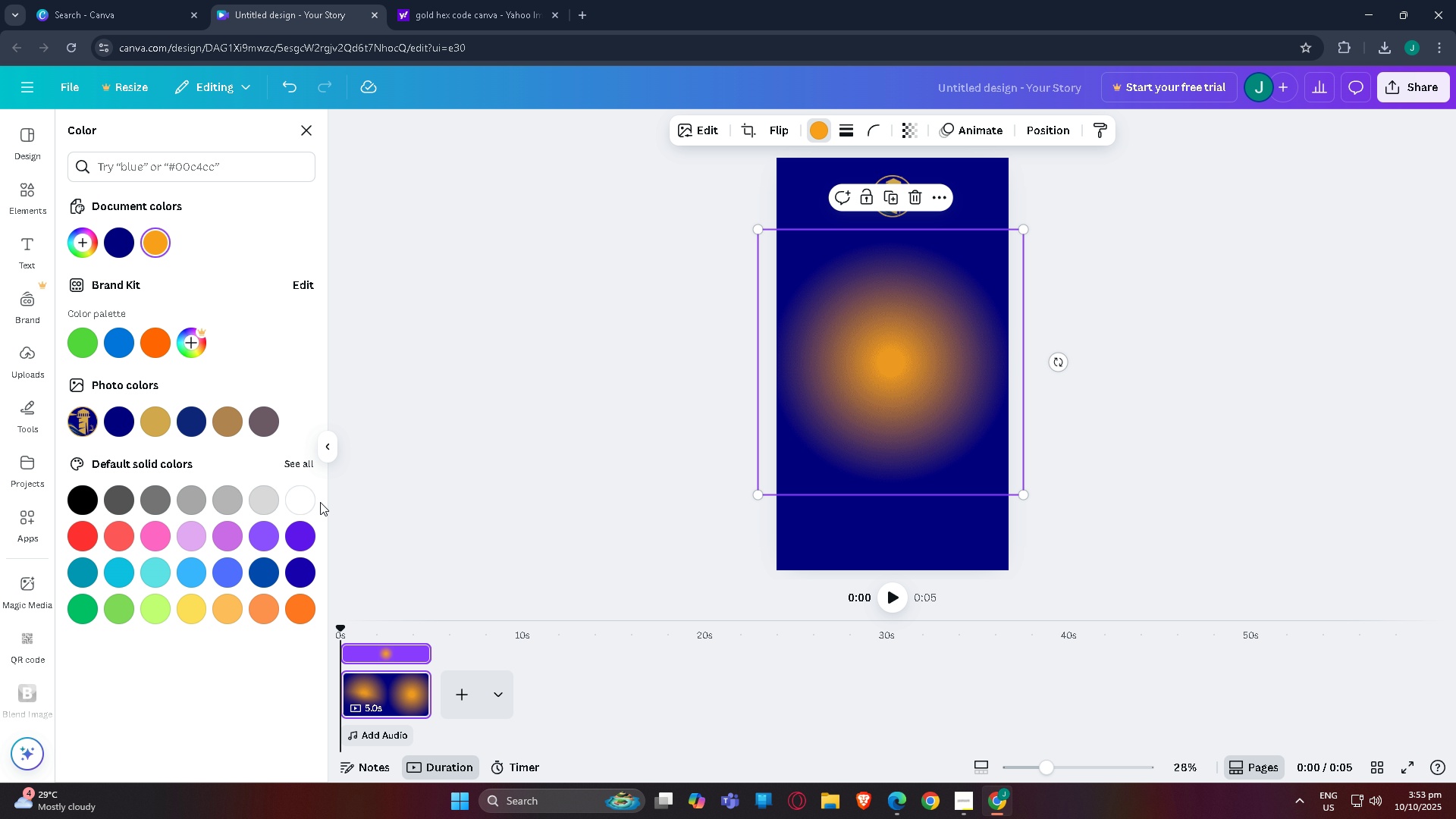 
left_click([309, 499])
 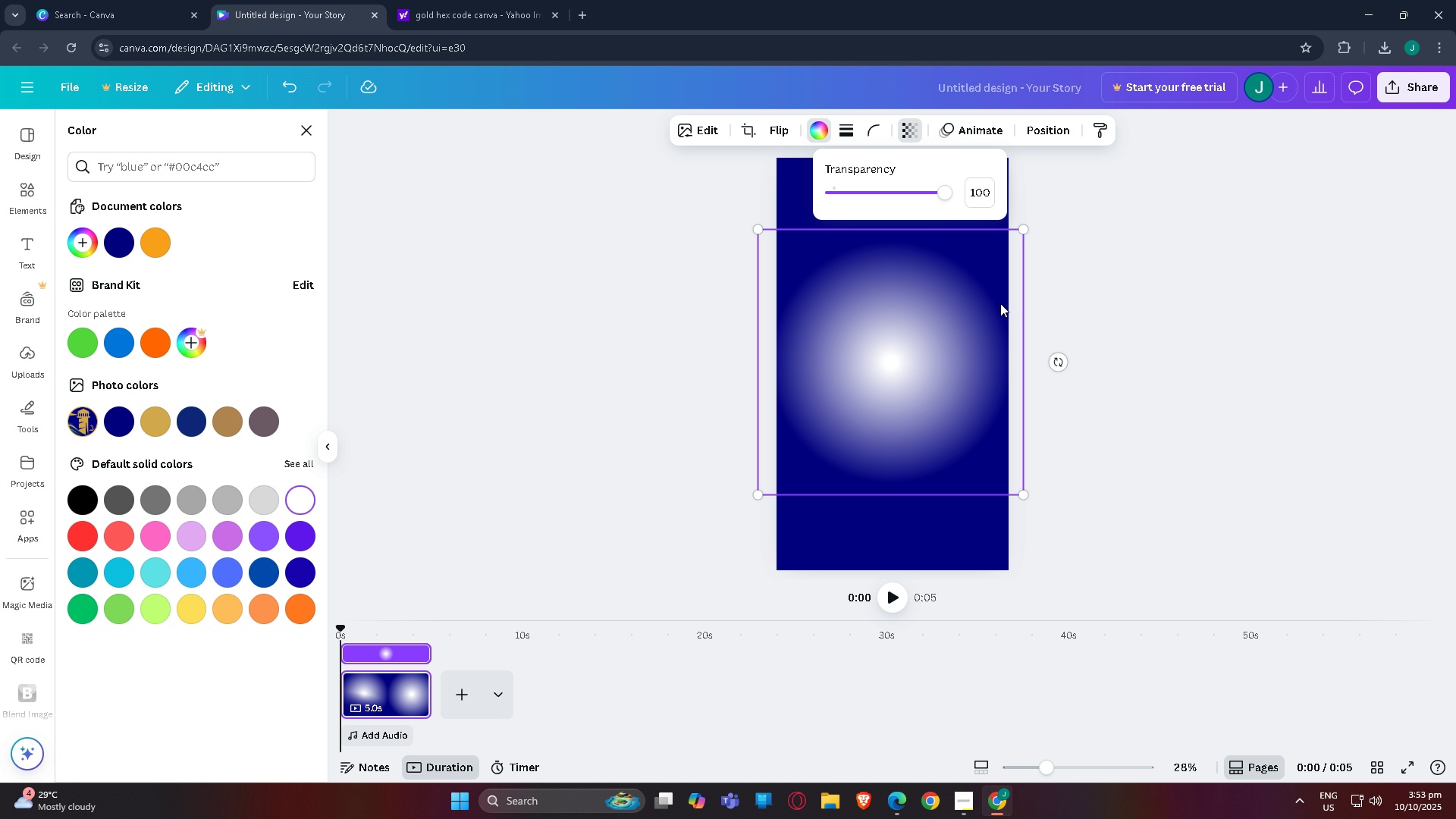 
left_click_drag(start_coordinate=[943, 198], to_coordinate=[849, 200])
 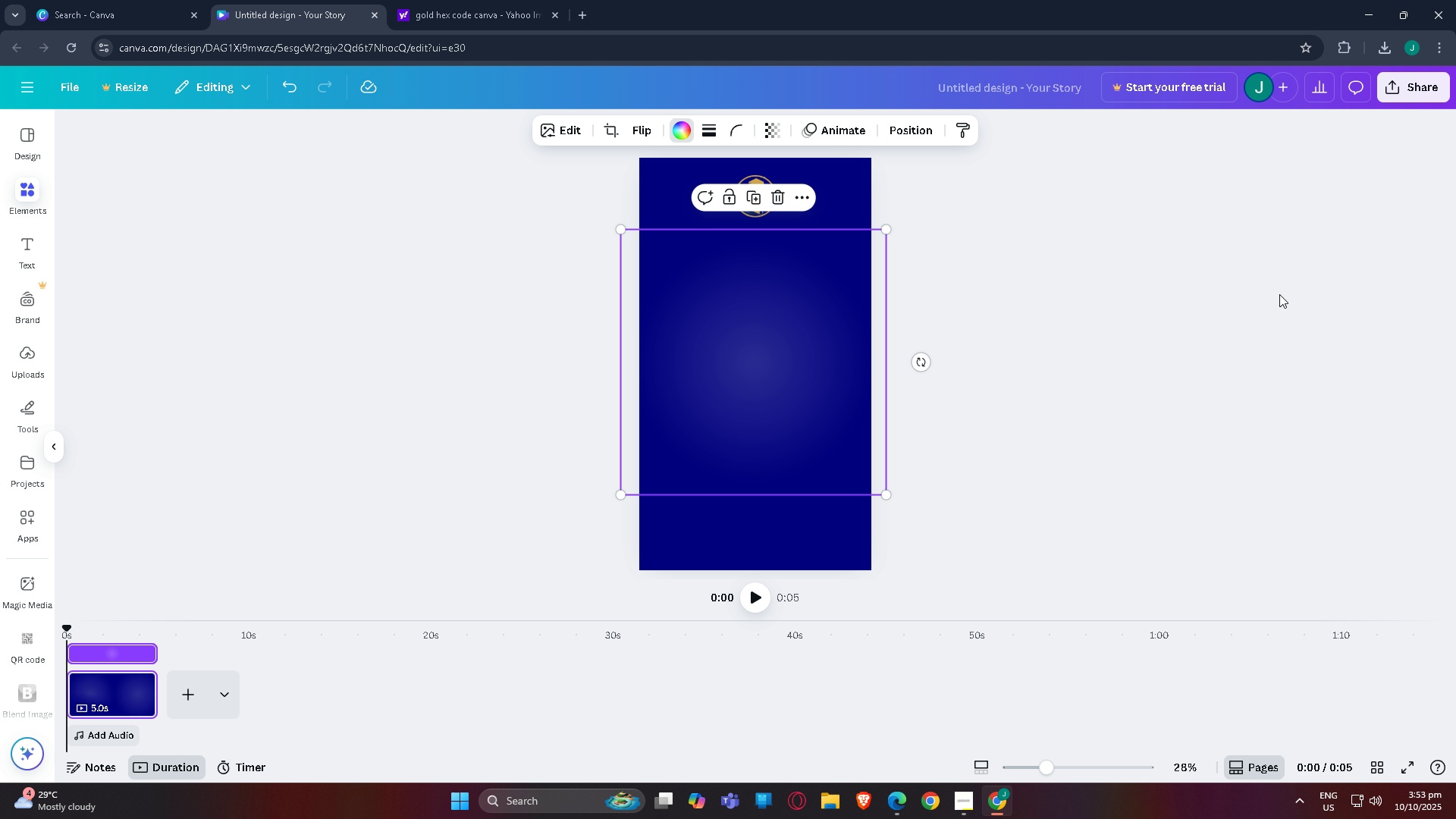 
double_click([1279, 294])
 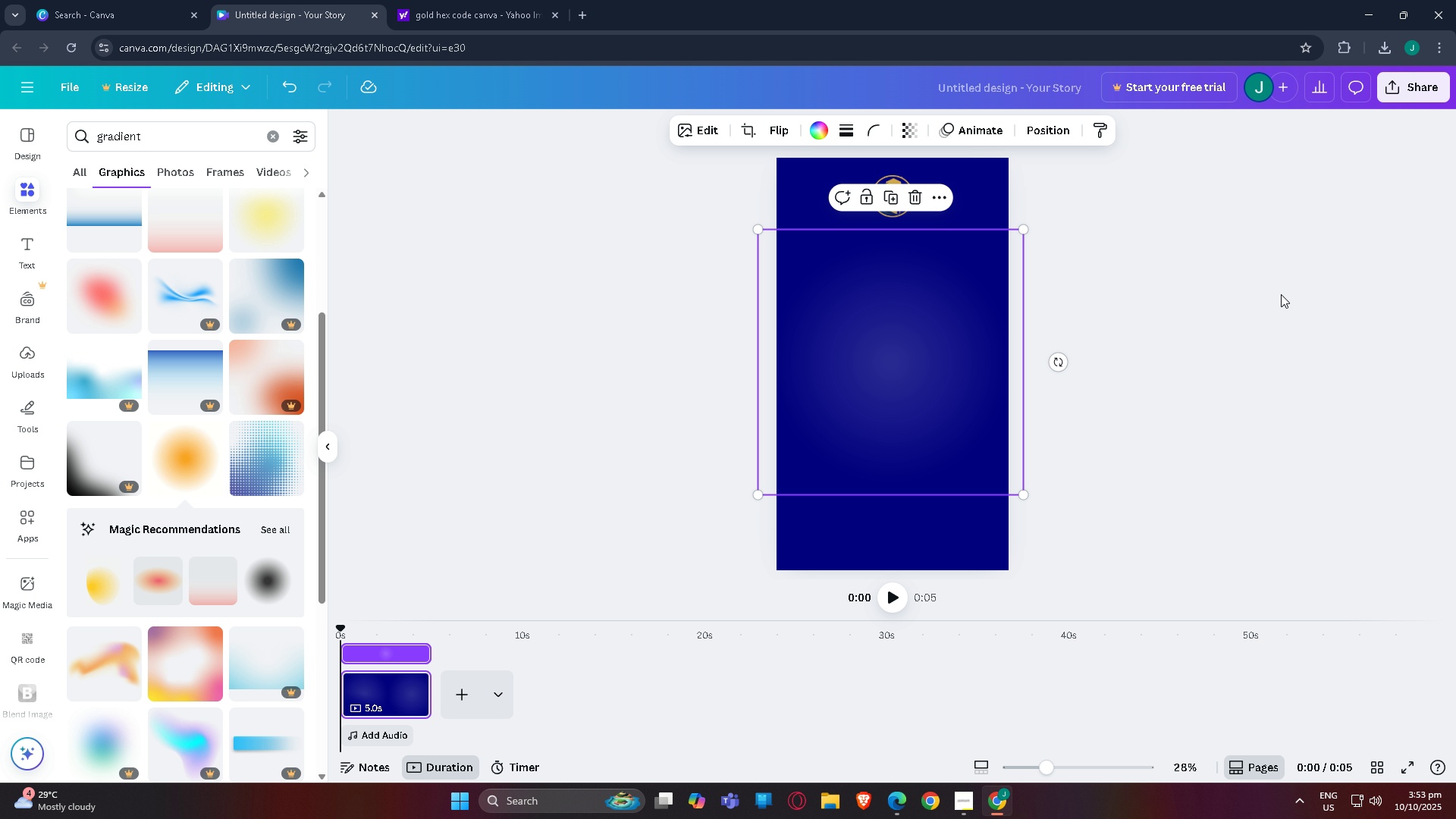 
left_click([1281, 294])
 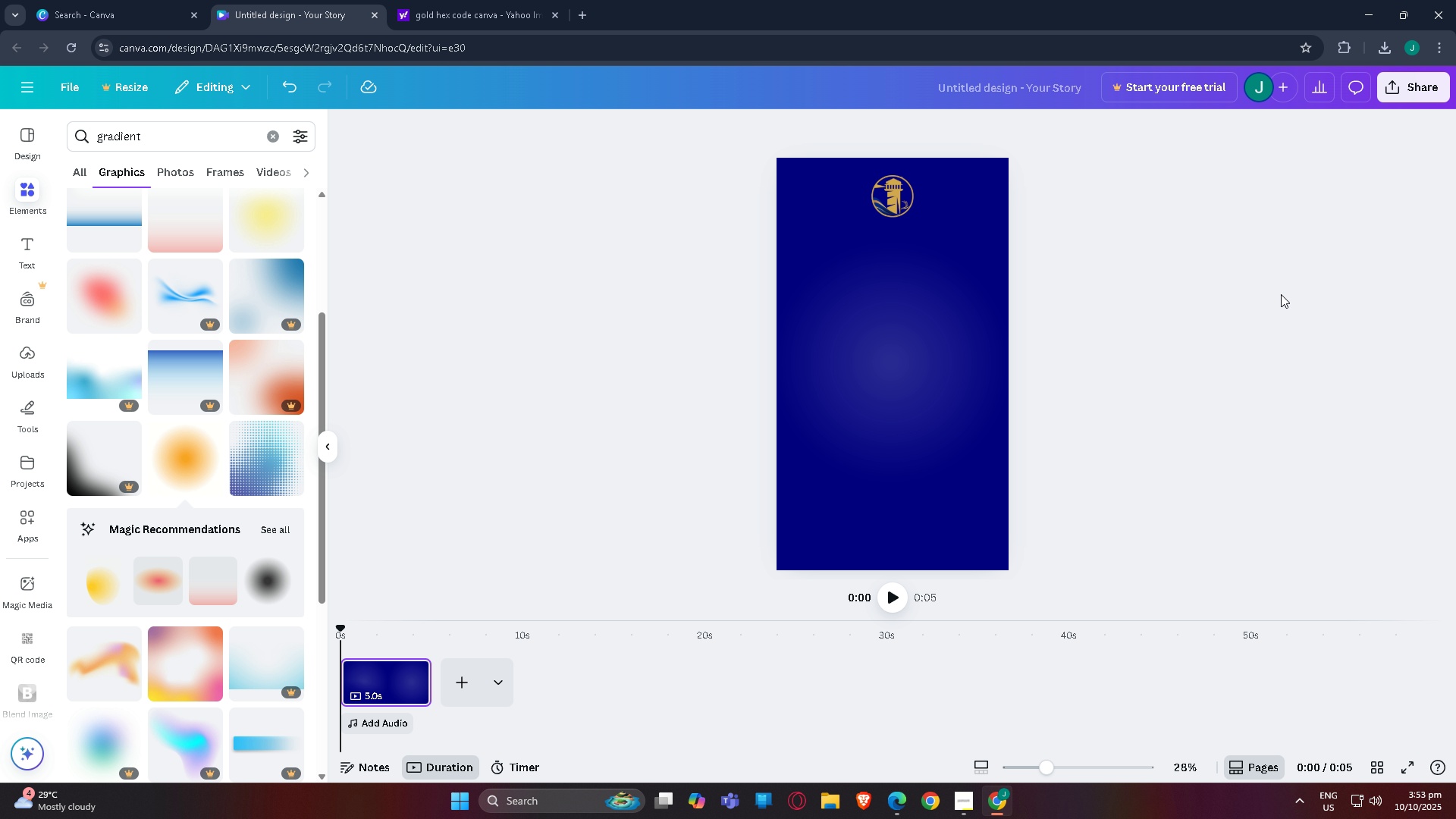 
wait(10.58)
 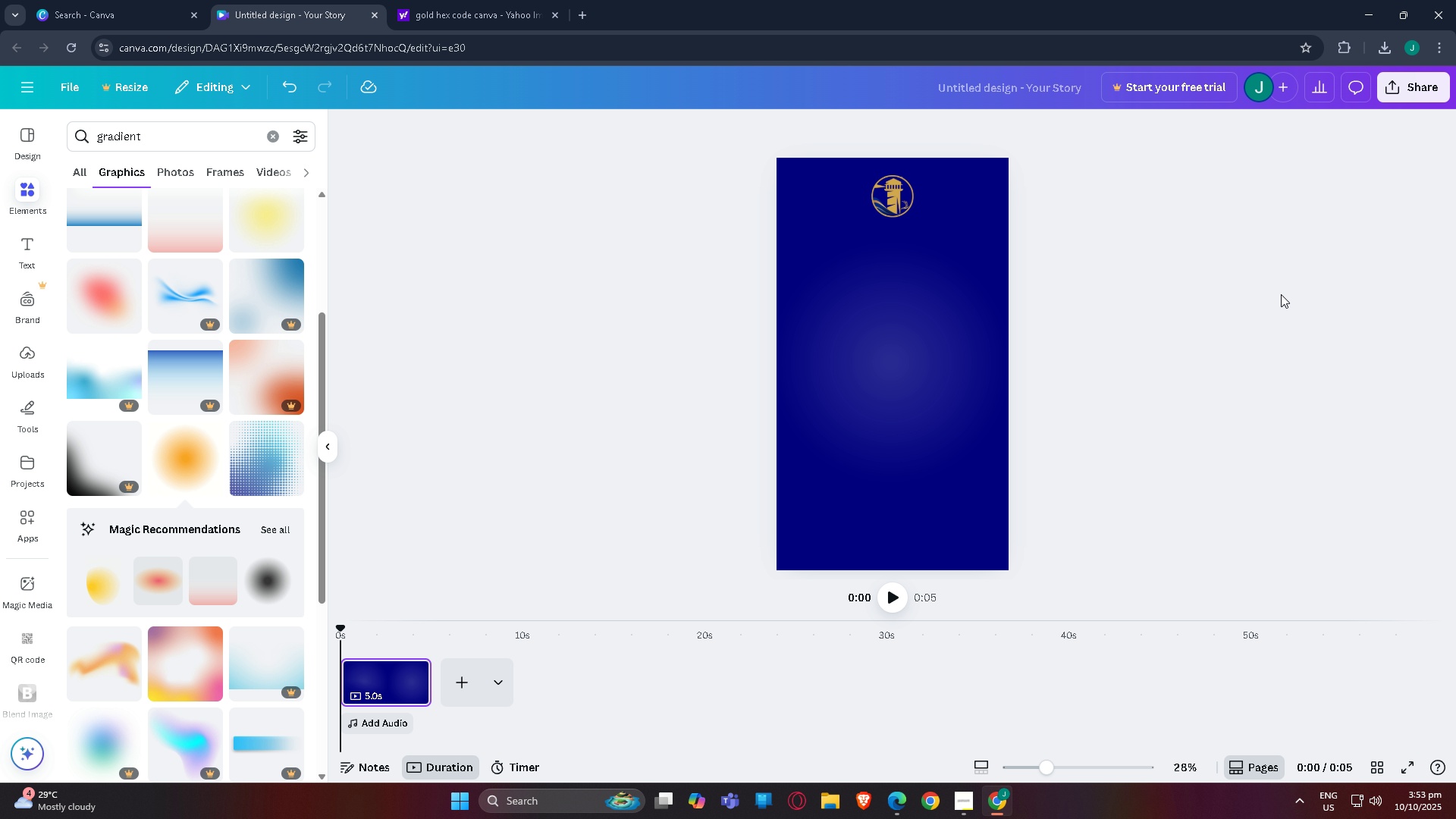 
left_click([892, 318])
 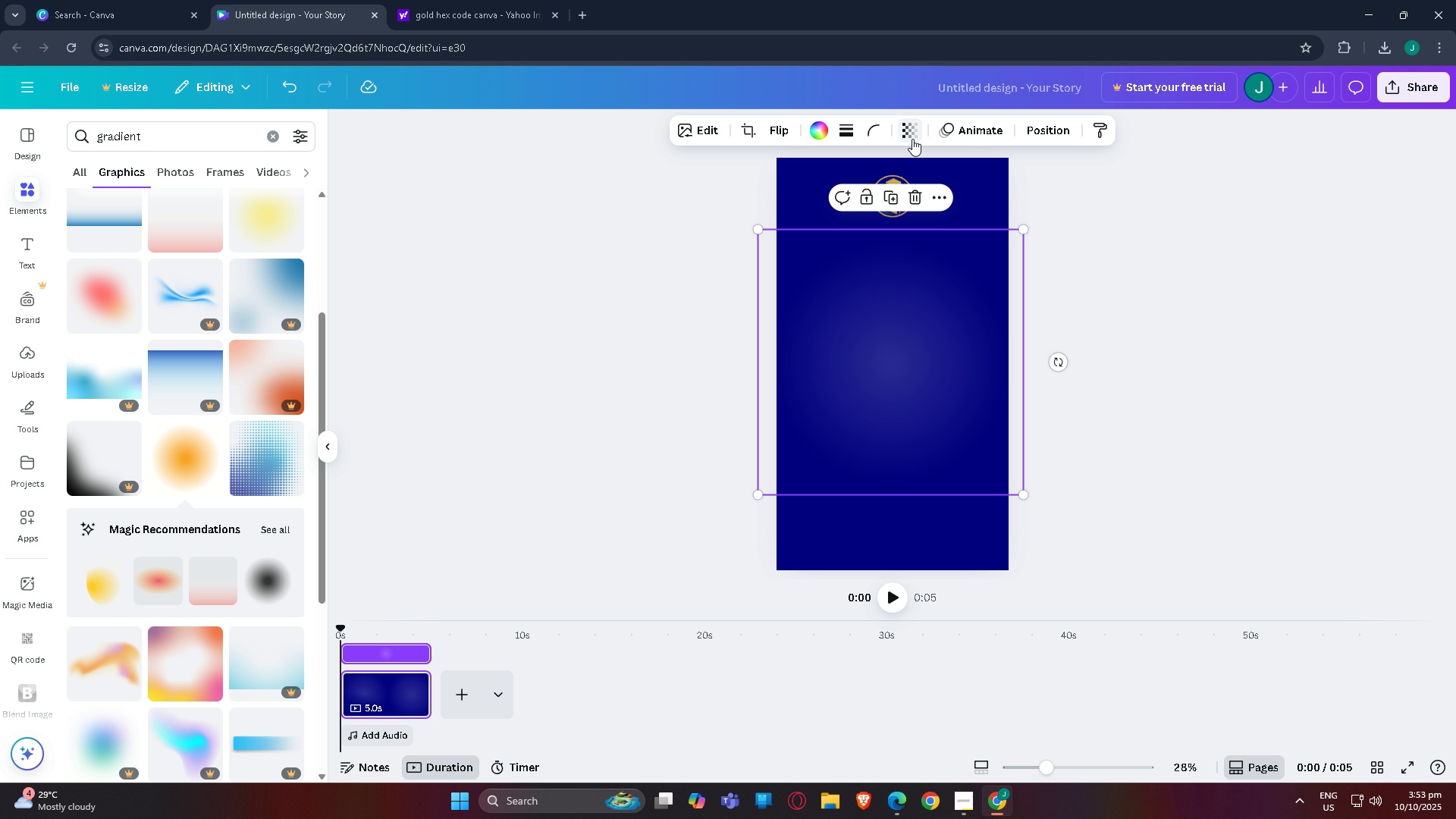 
left_click([912, 139])
 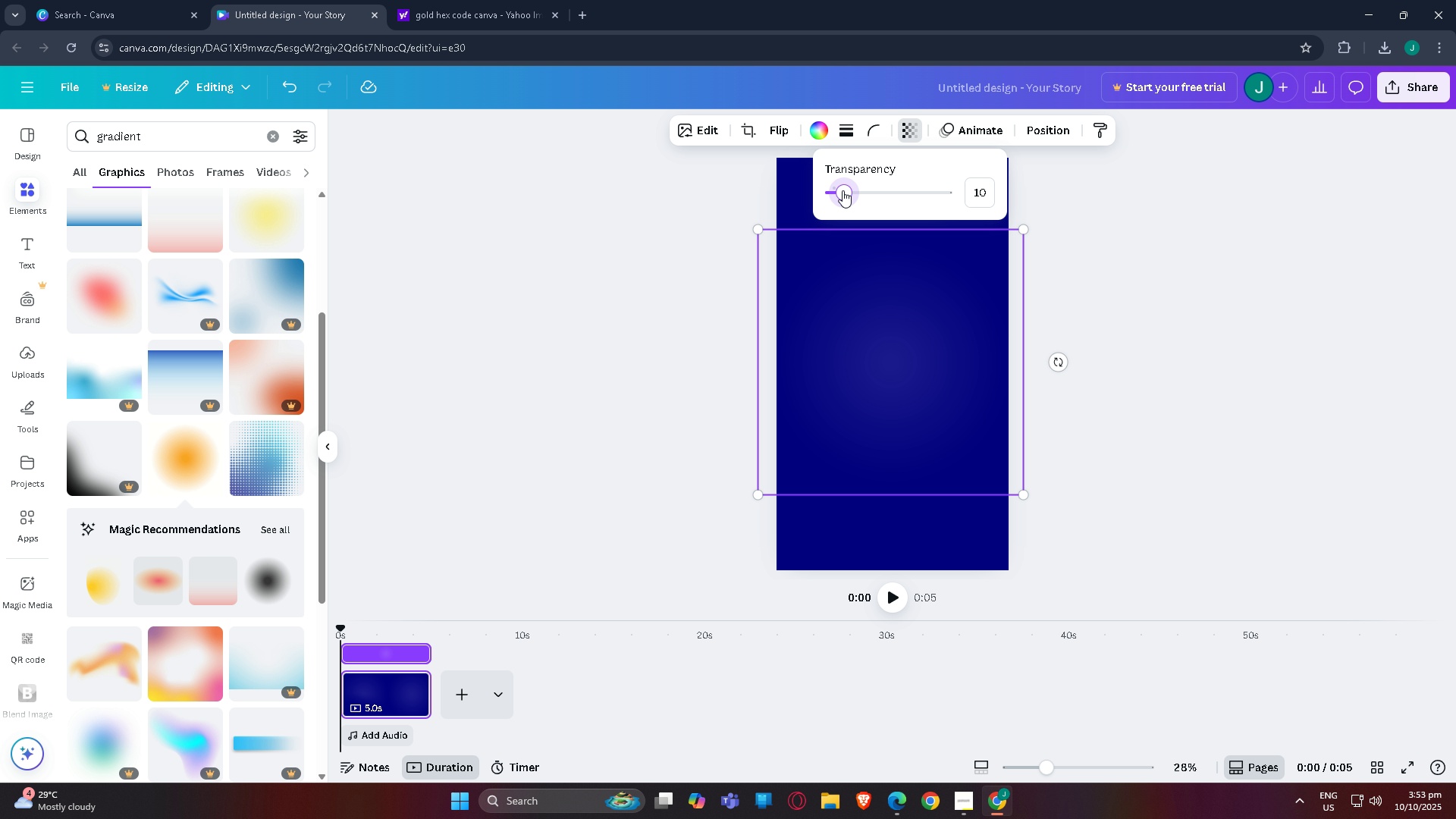 
double_click([659, 353])
 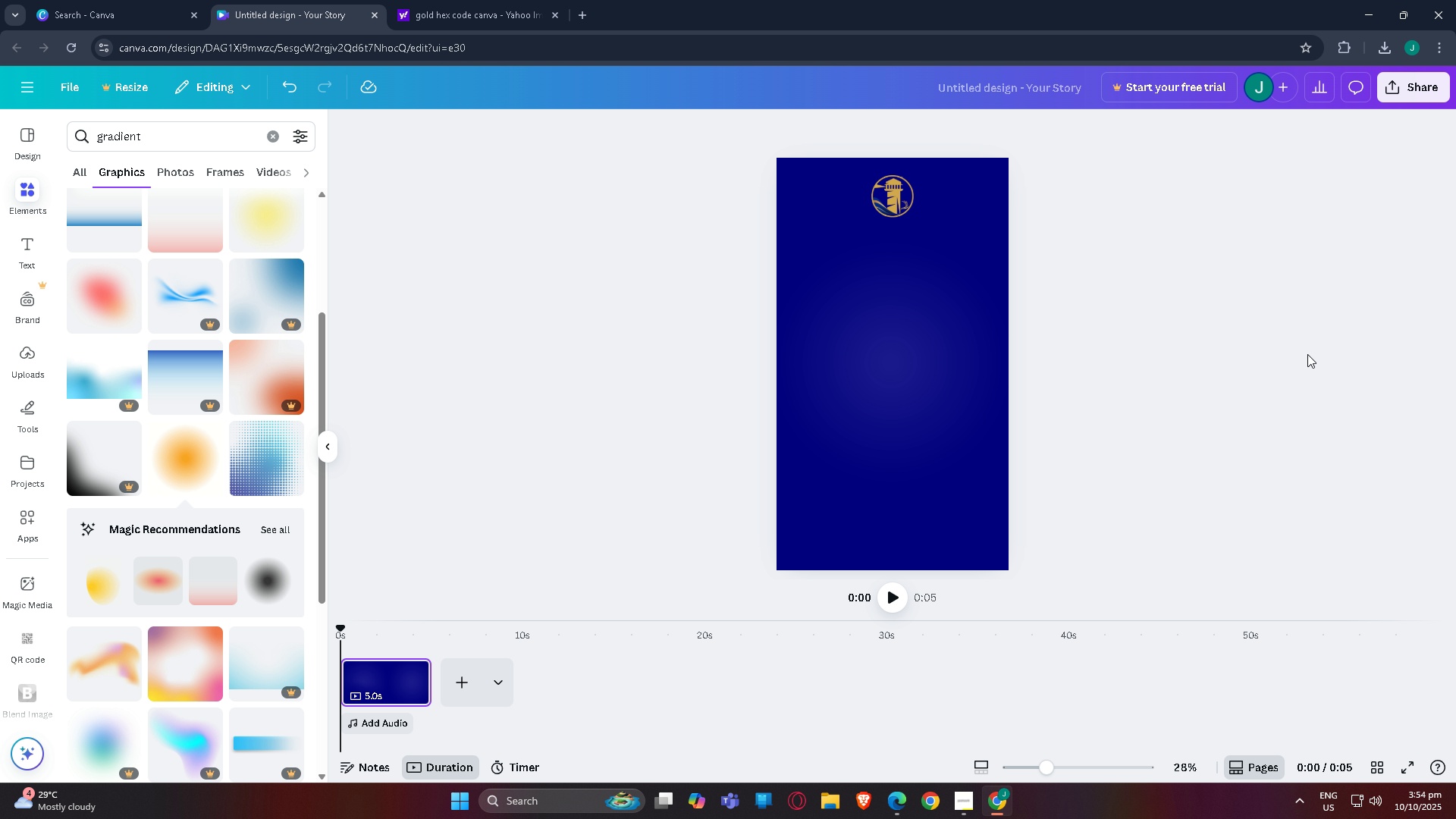 
wait(8.24)
 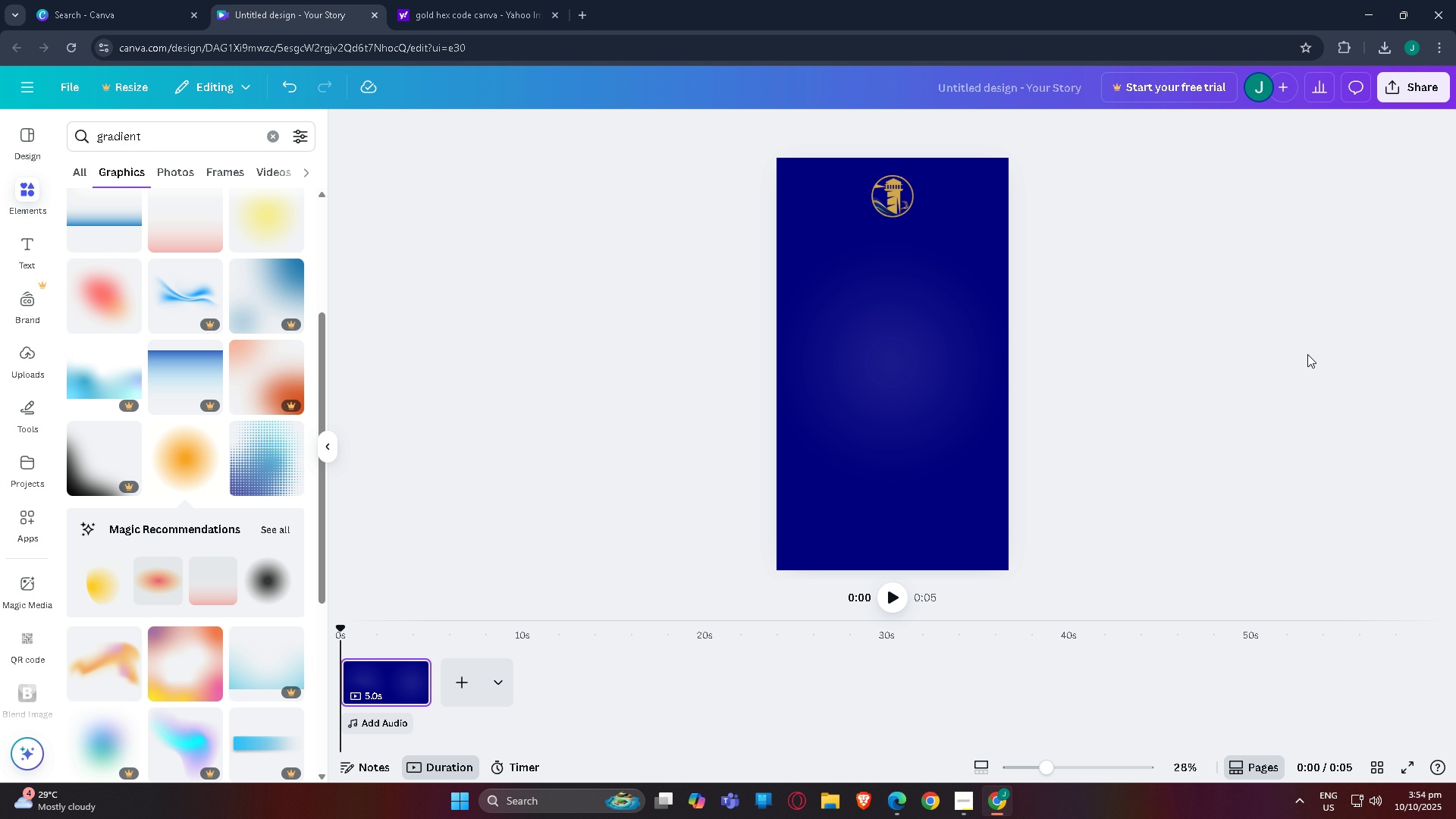 
scroll: coordinate [540, 187], scroll_direction: down, amount: 4.0
 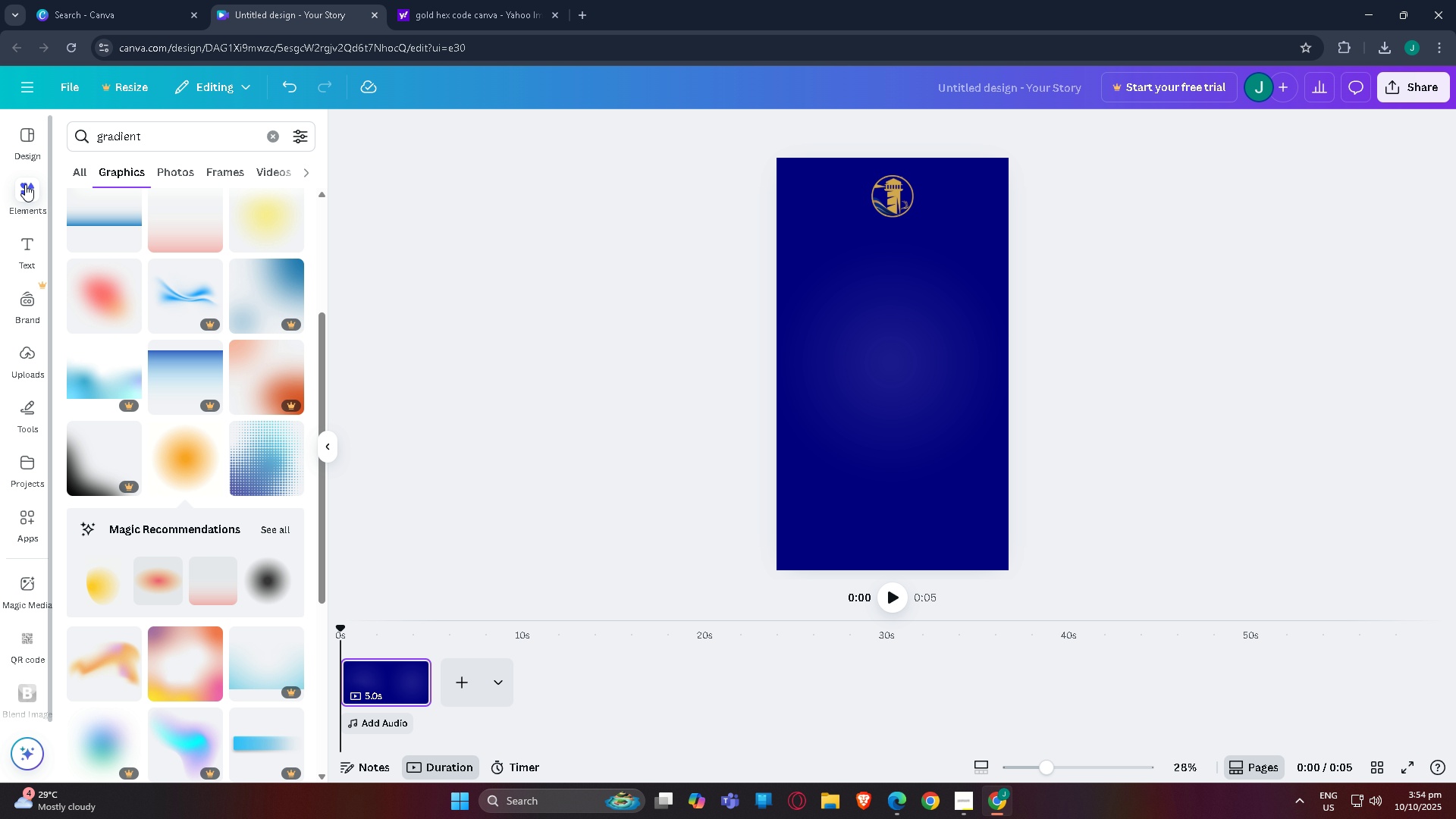 
mouse_move([55, 227])
 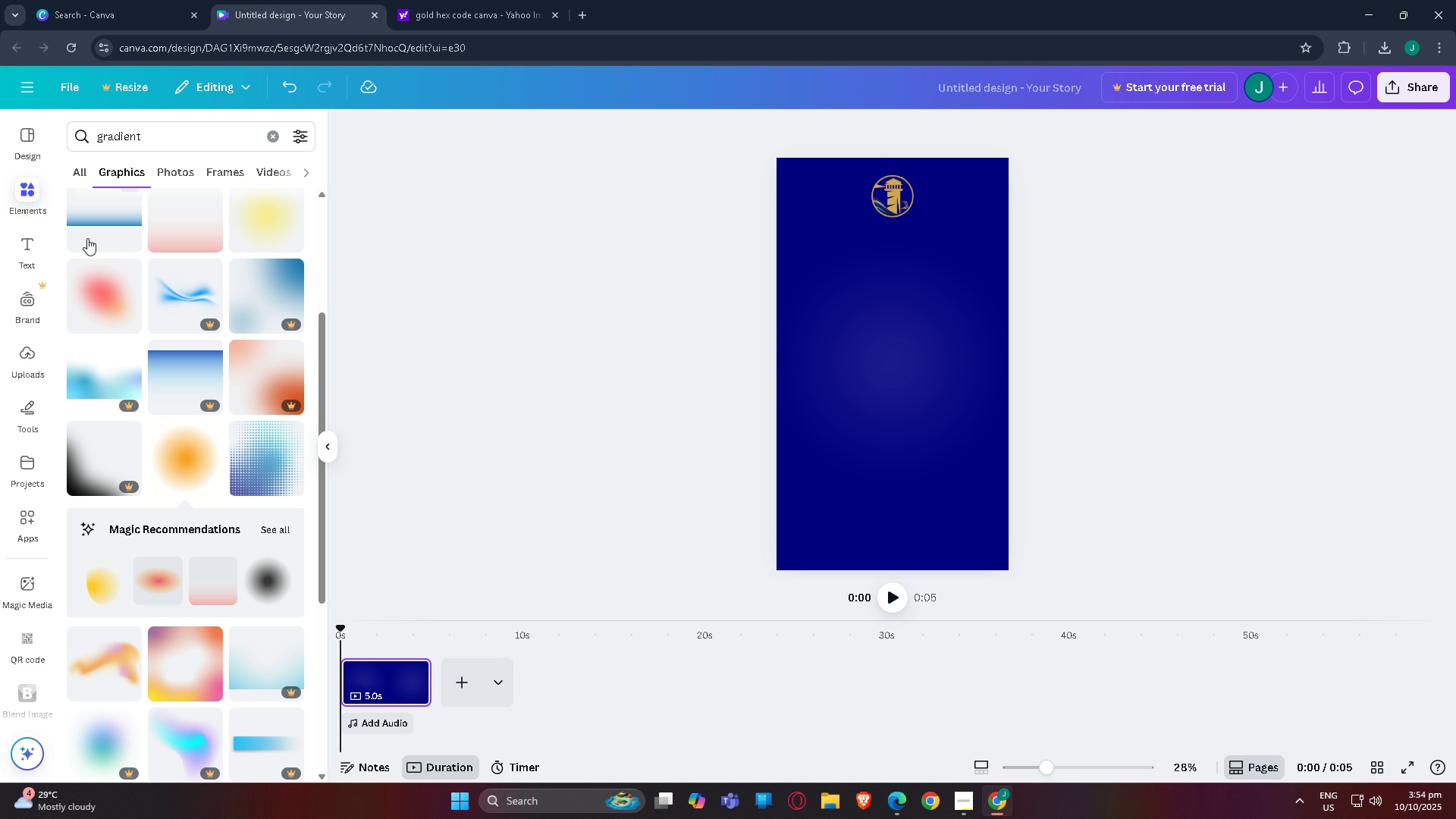 
mouse_move([90, 238])
 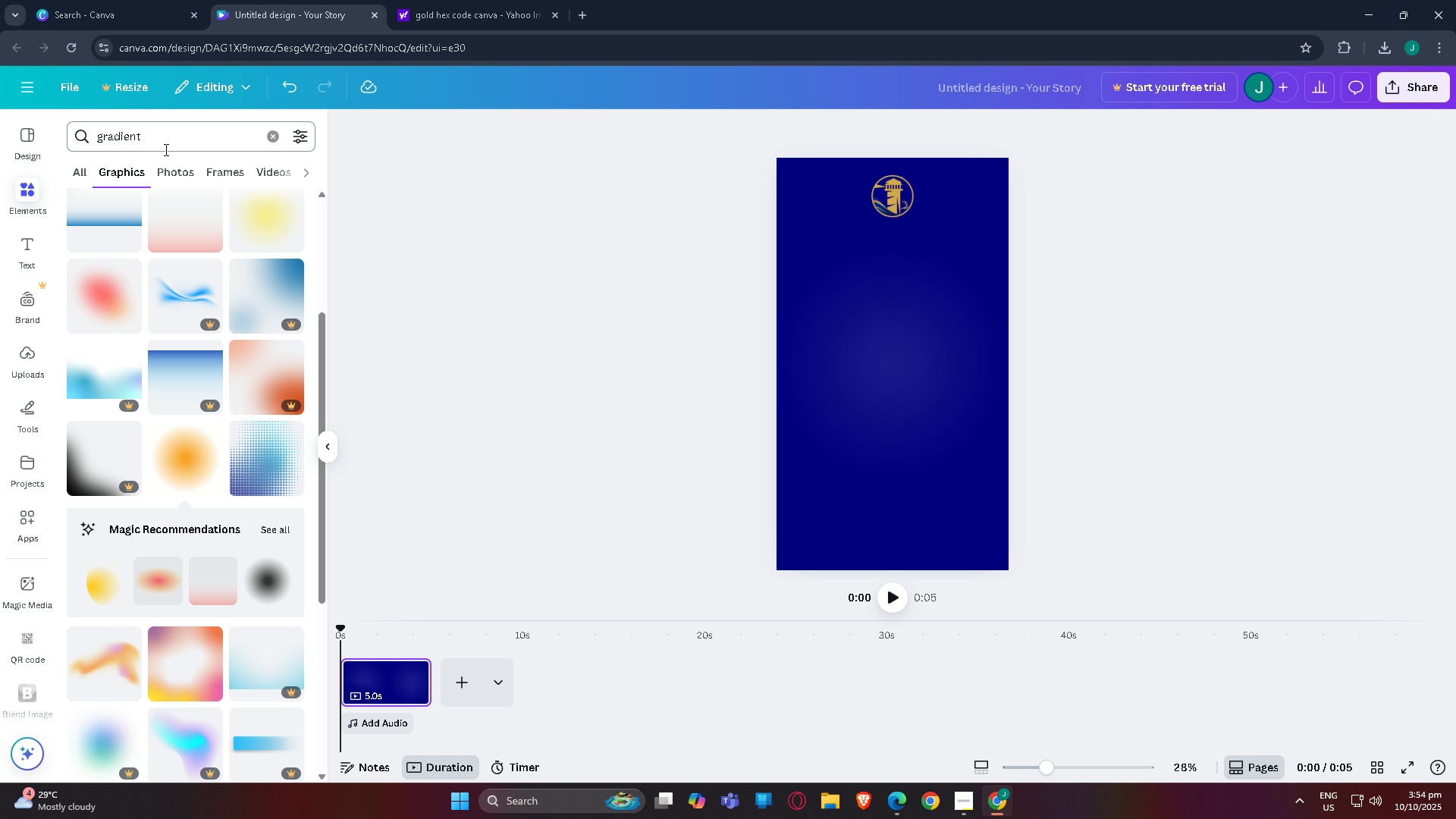 
left_click_drag(start_coordinate=[206, 149], to_coordinate=[0, 140])
 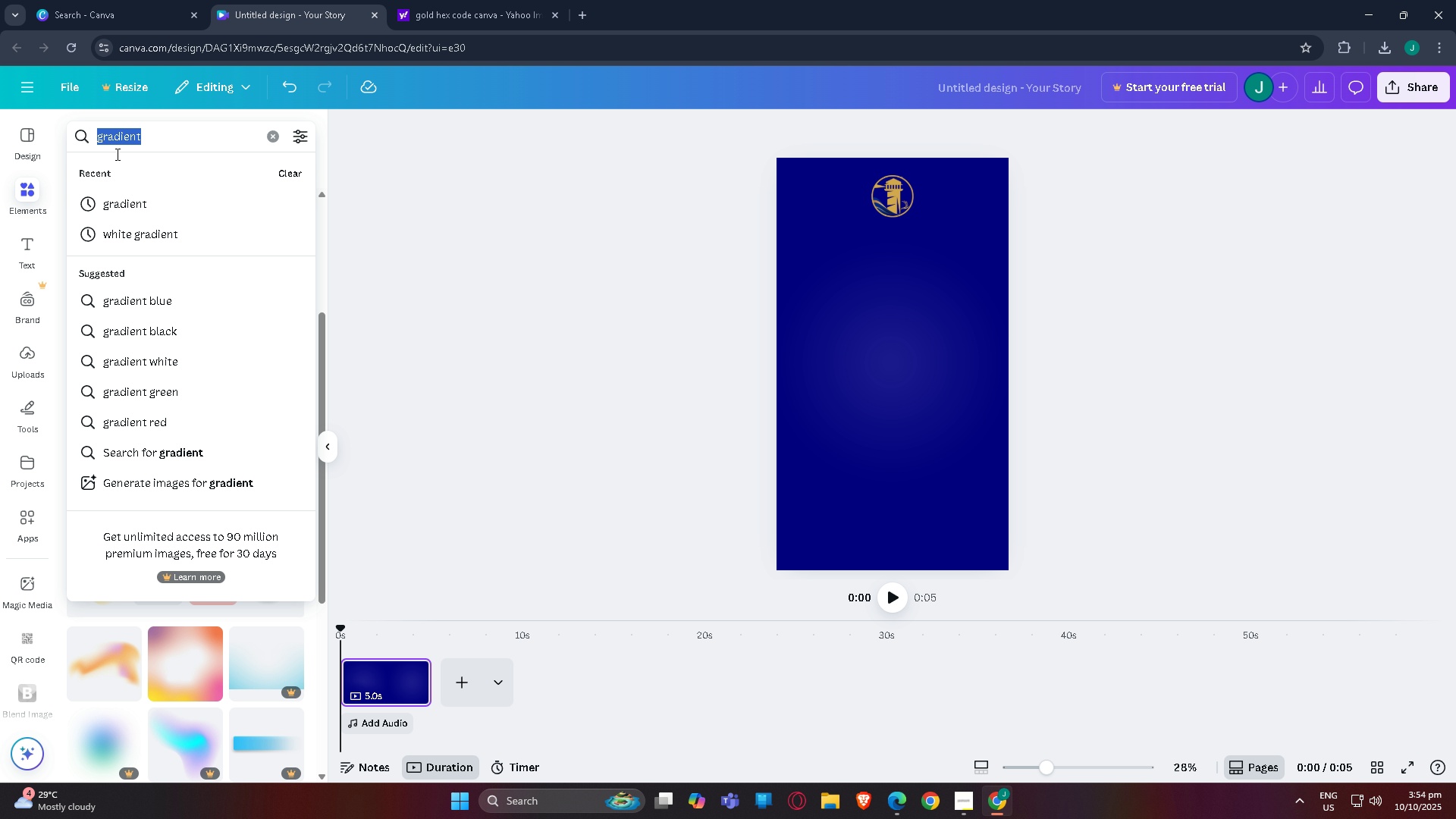 
key(G)
 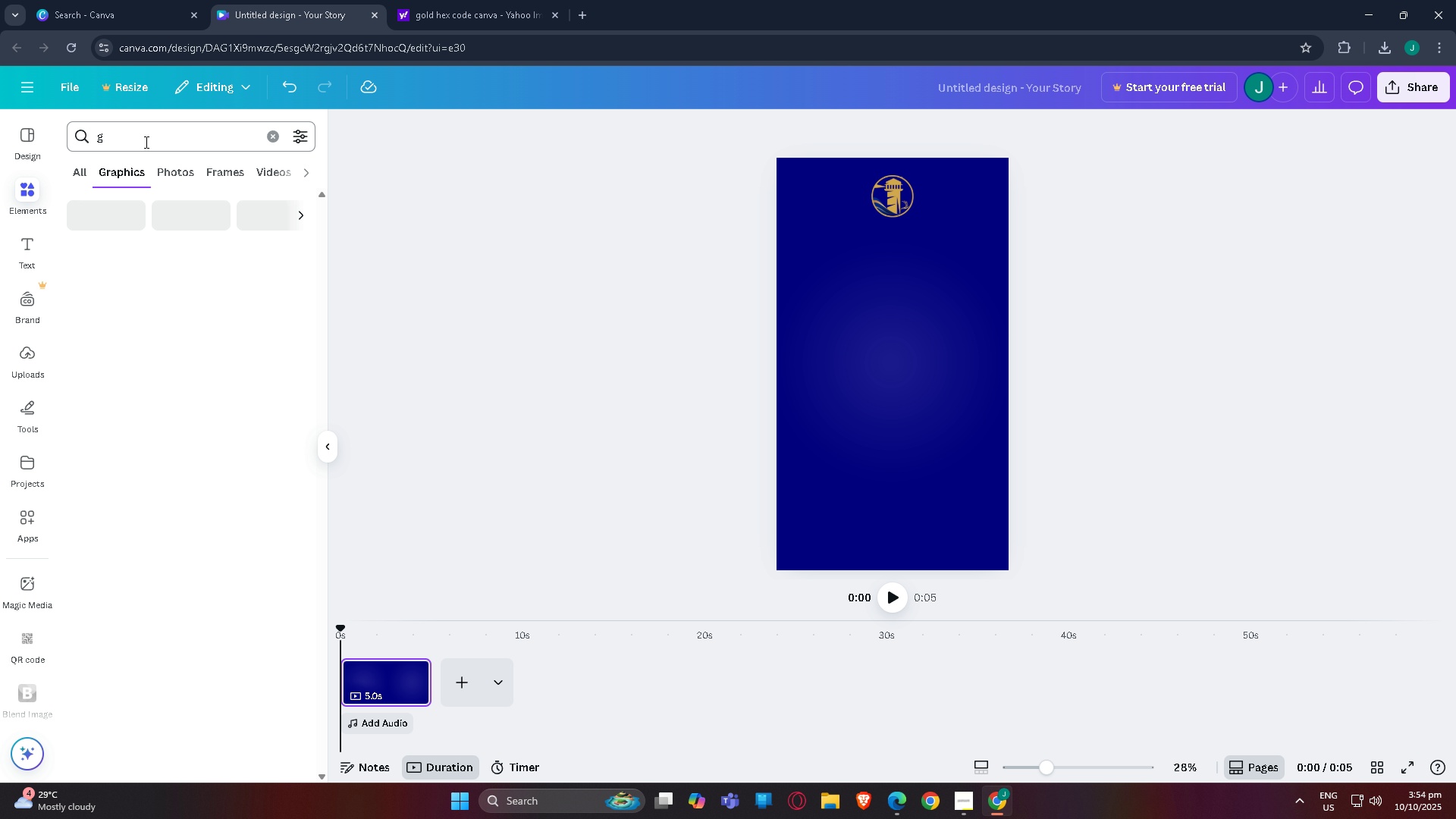 
key(Enter)
 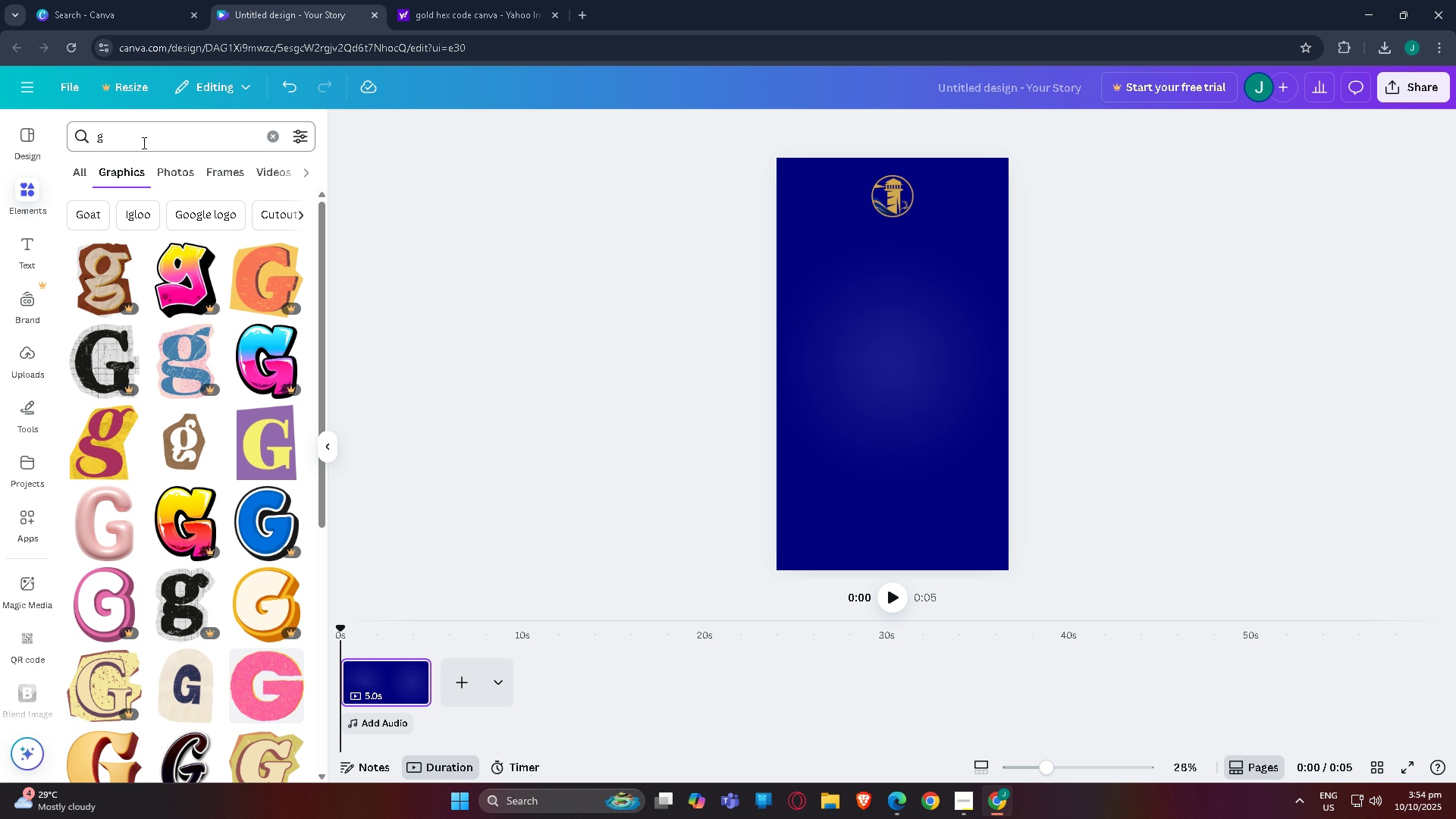 
wait(9.34)
 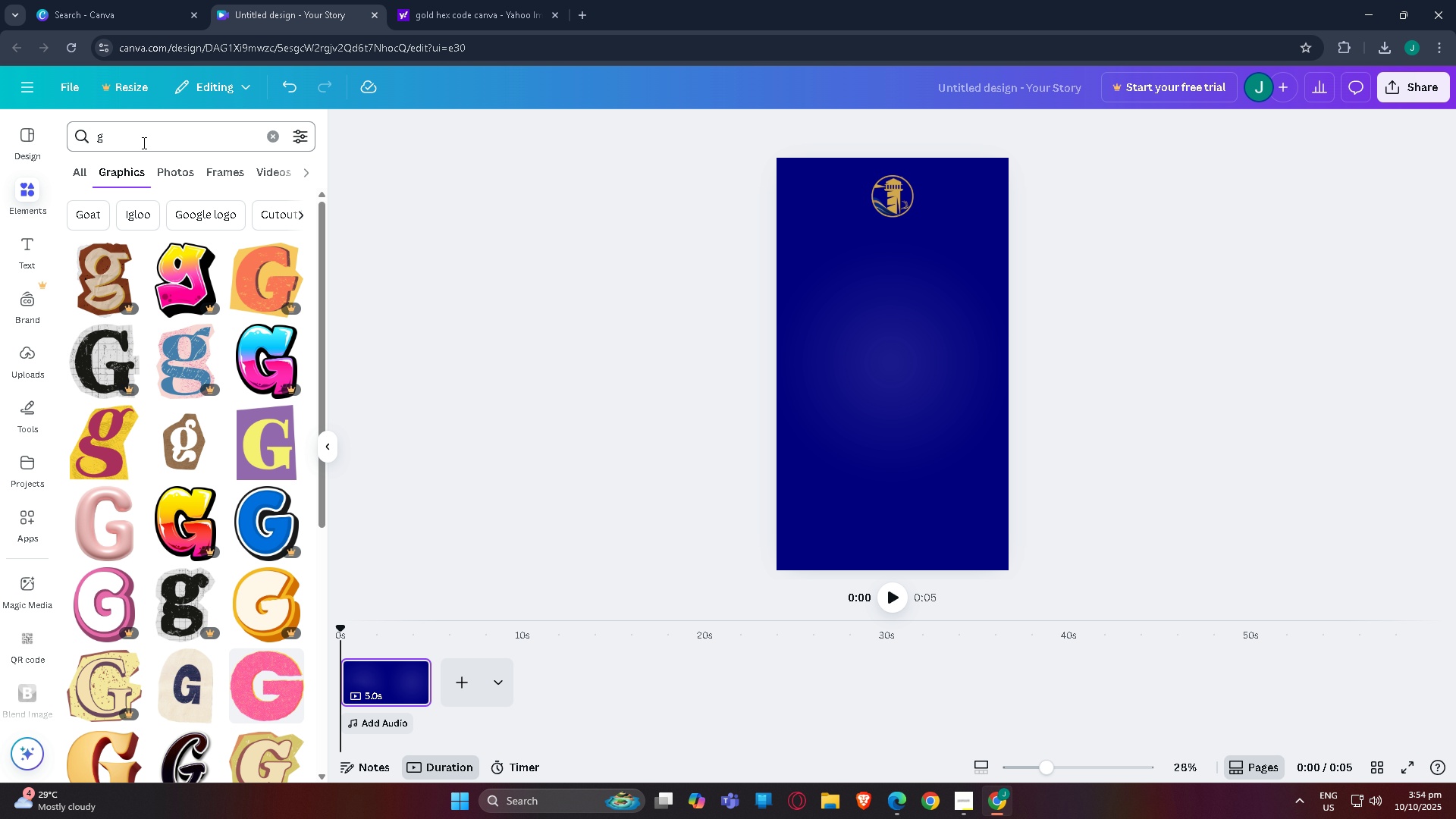 
left_click([169, 136])
 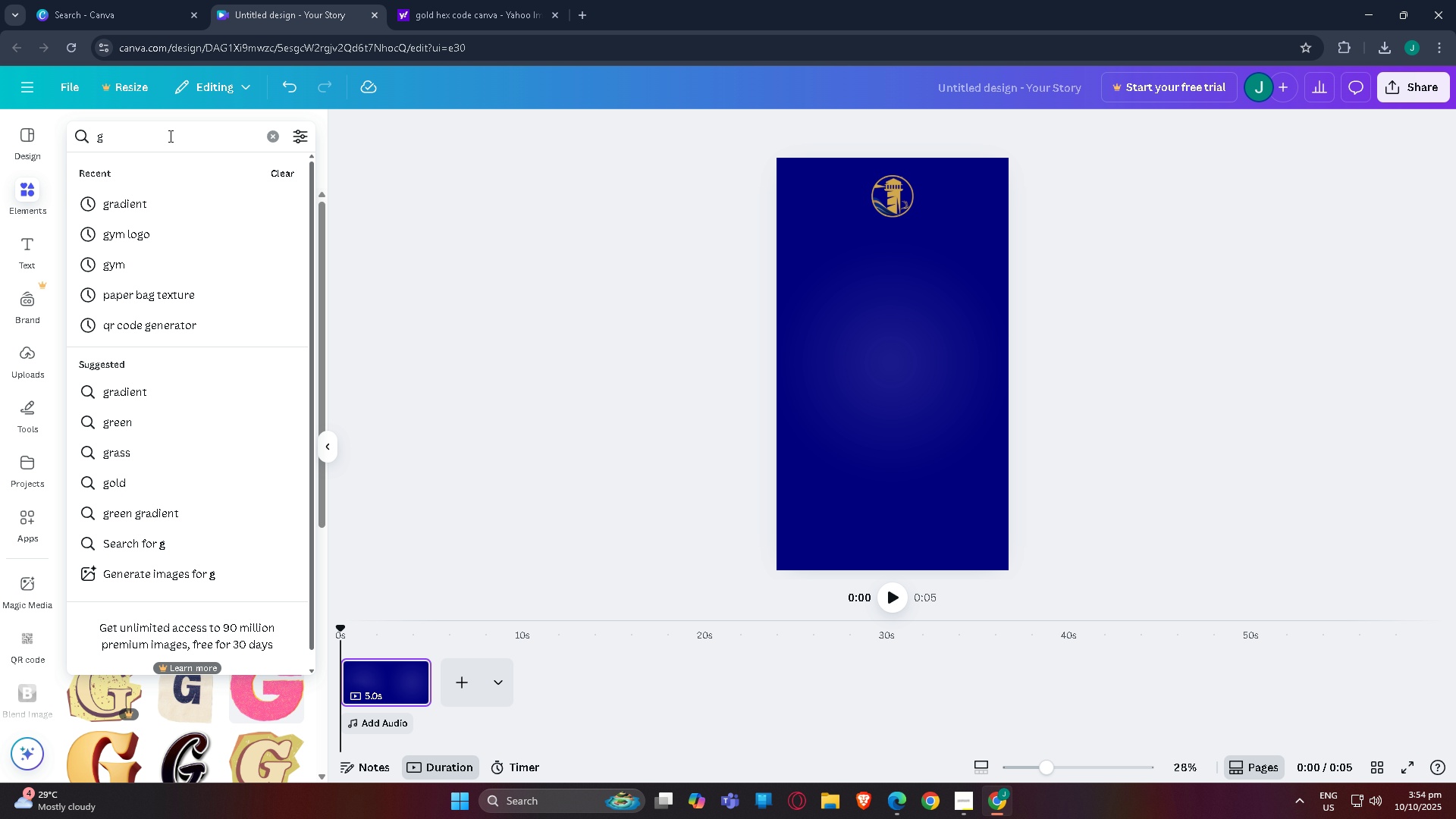 
key(Backspace)
type(G  gold)
 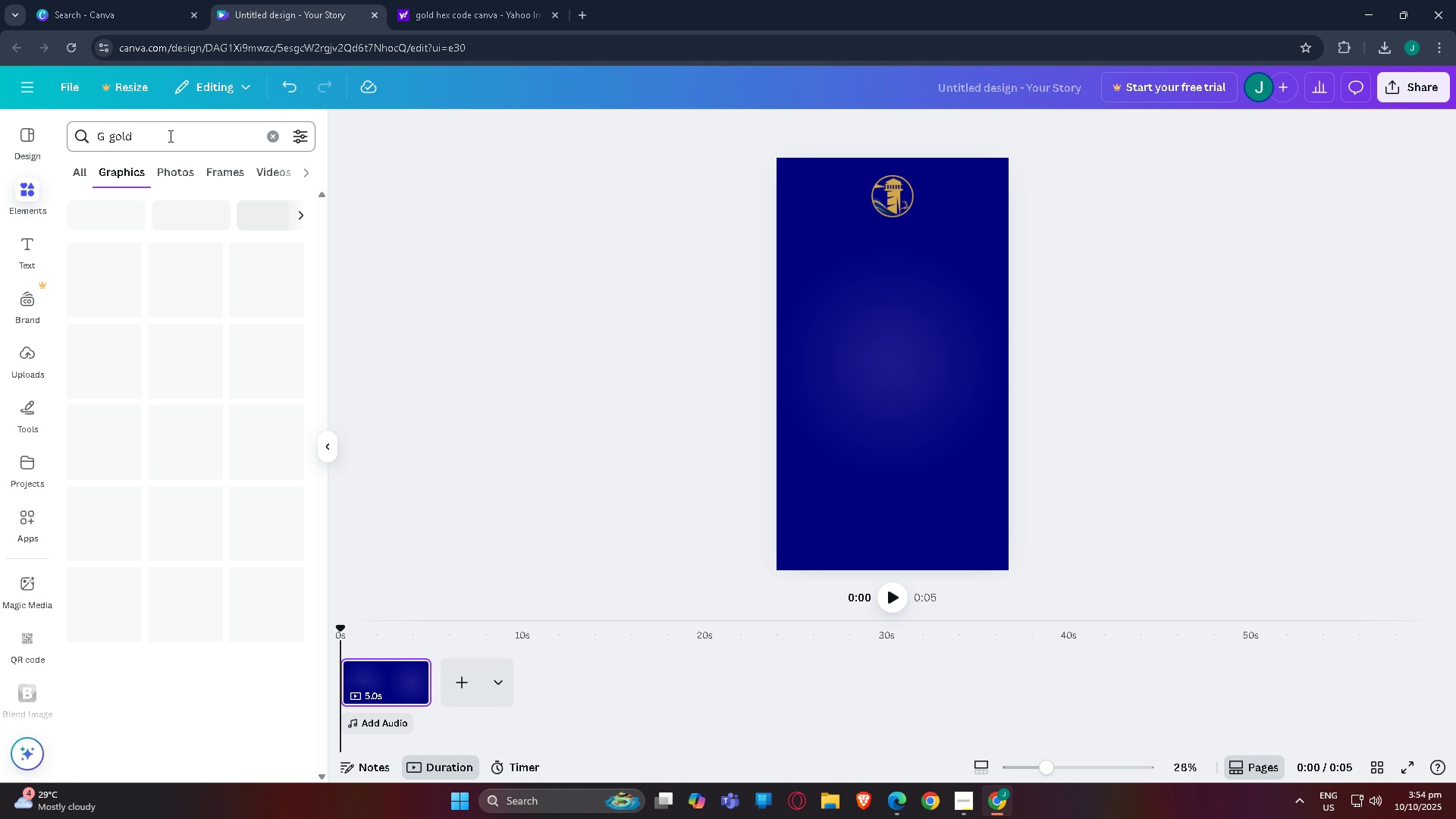 
 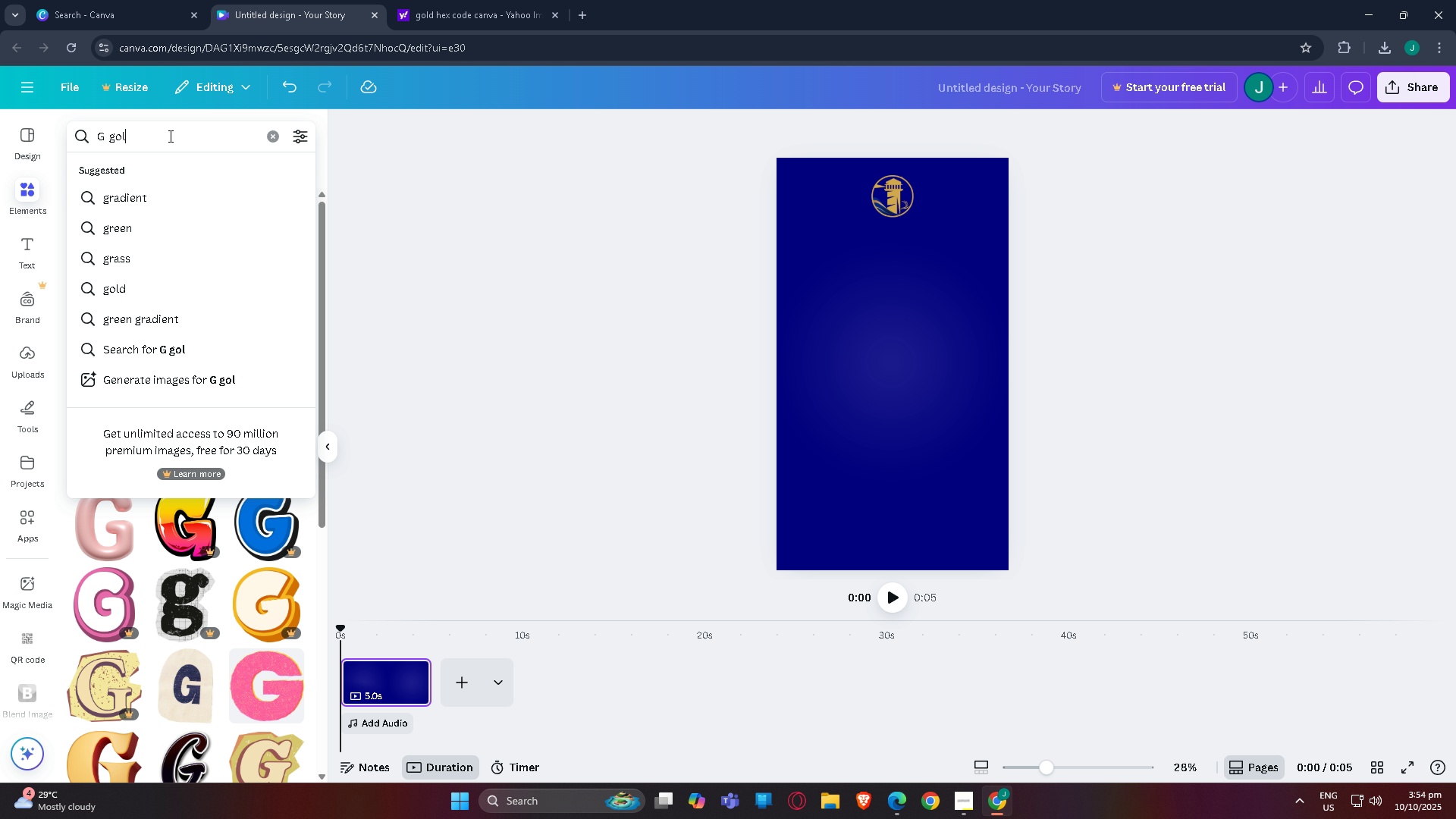 
key(Enter)
 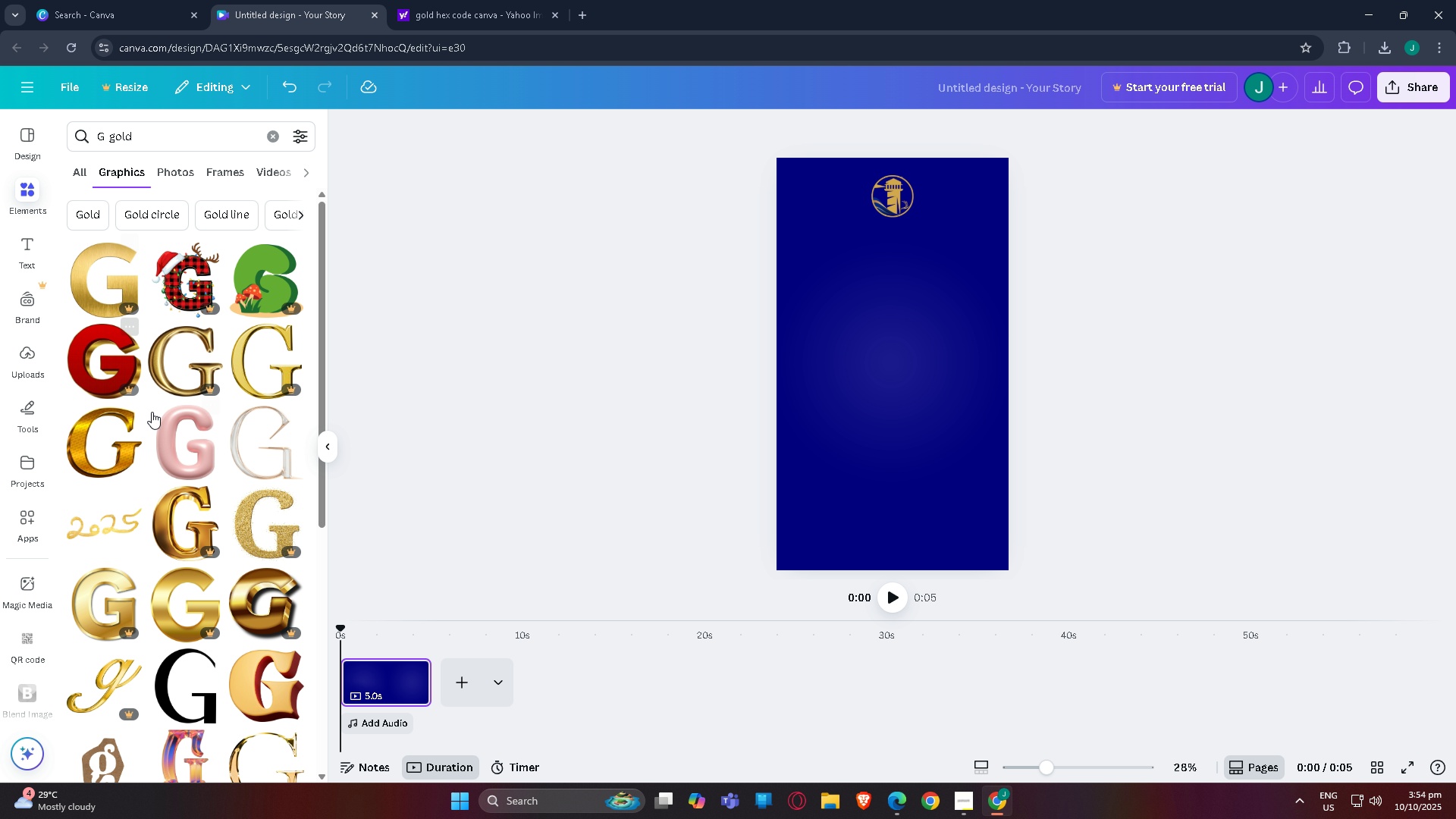 
scroll: coordinate [188, 425], scroll_direction: down, amount: 12.0
 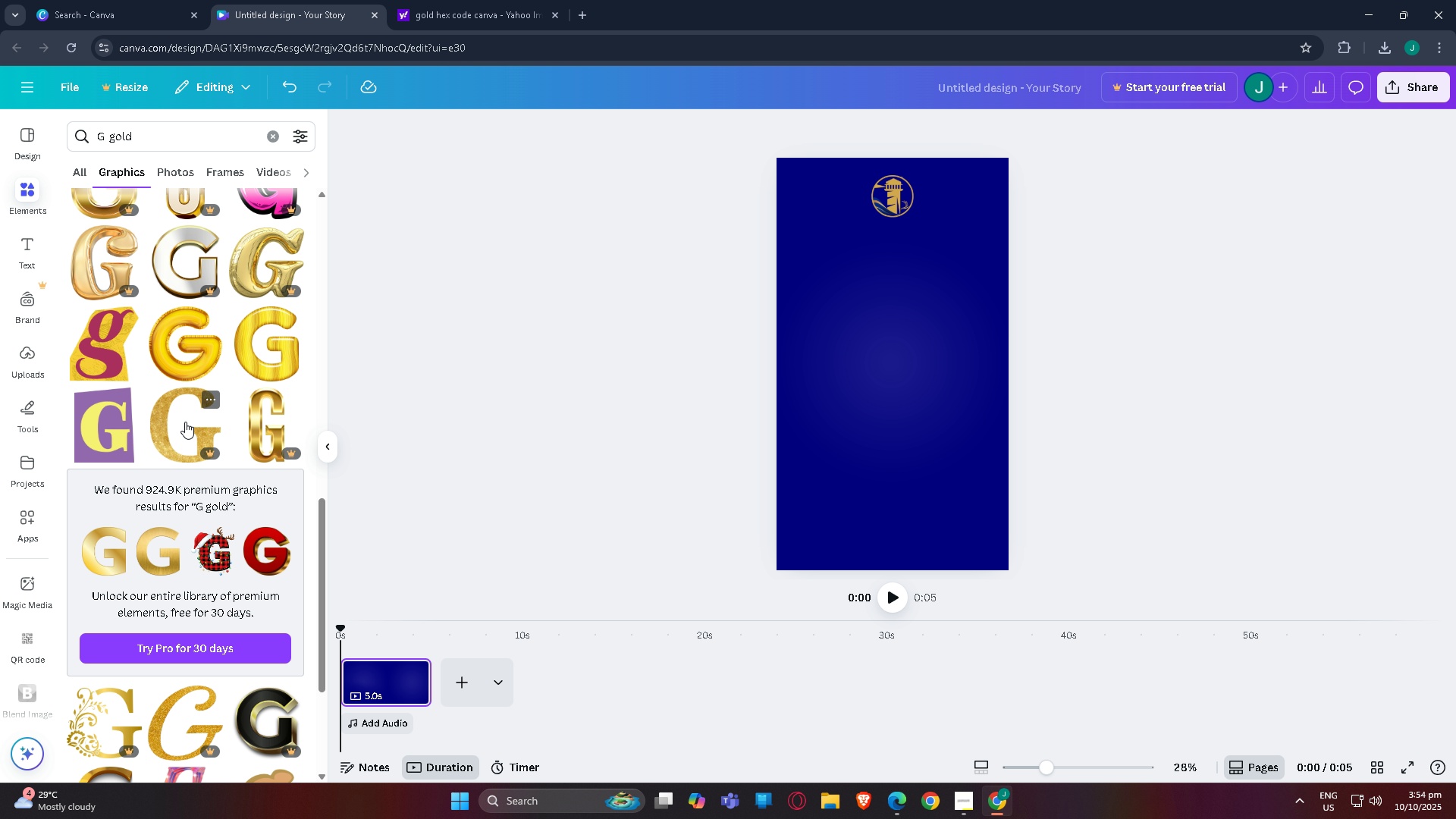 
scroll: coordinate [106, 444], scroll_direction: down, amount: 16.0
 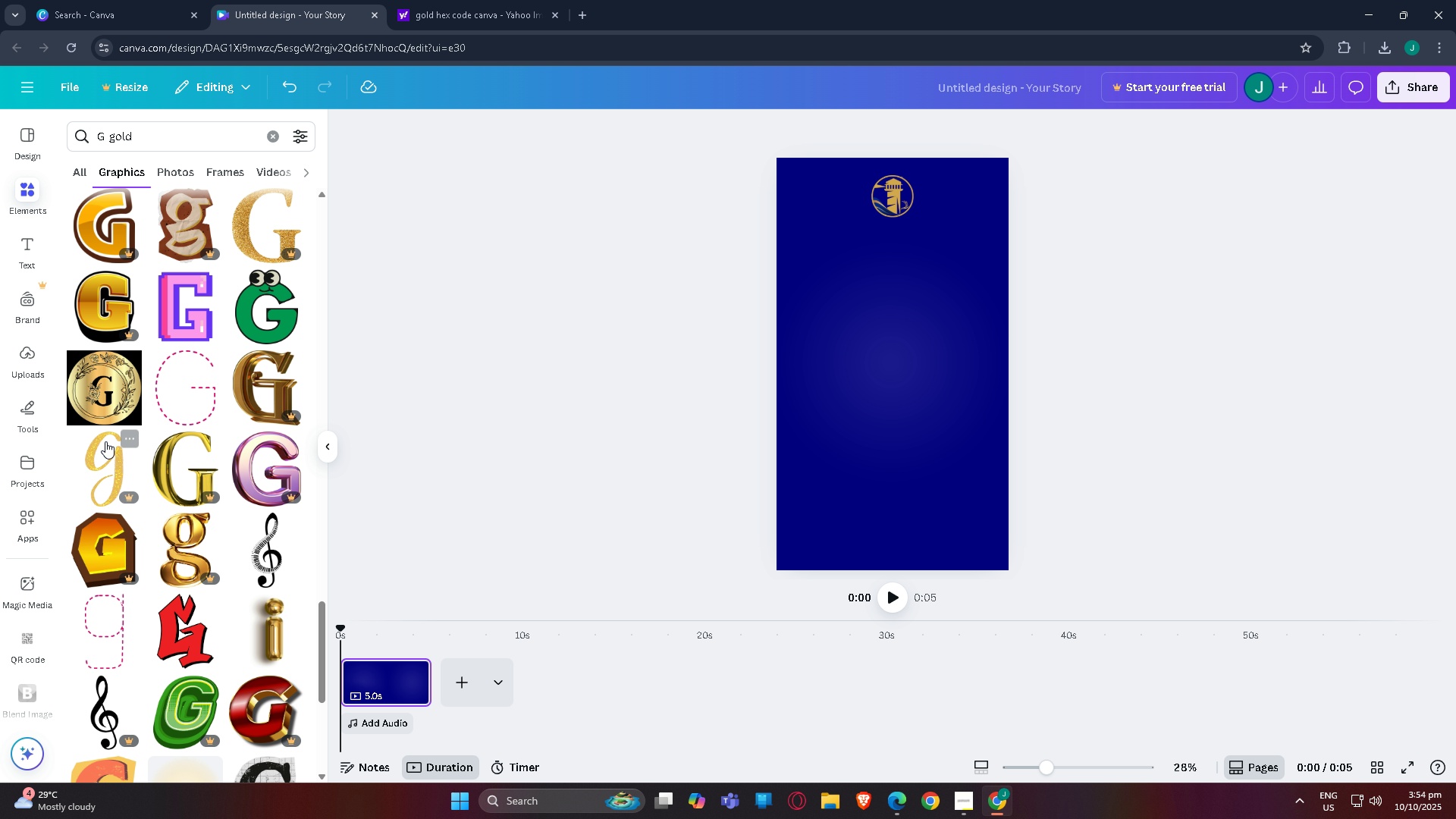 
scroll: coordinate [103, 422], scroll_direction: down, amount: 12.0
 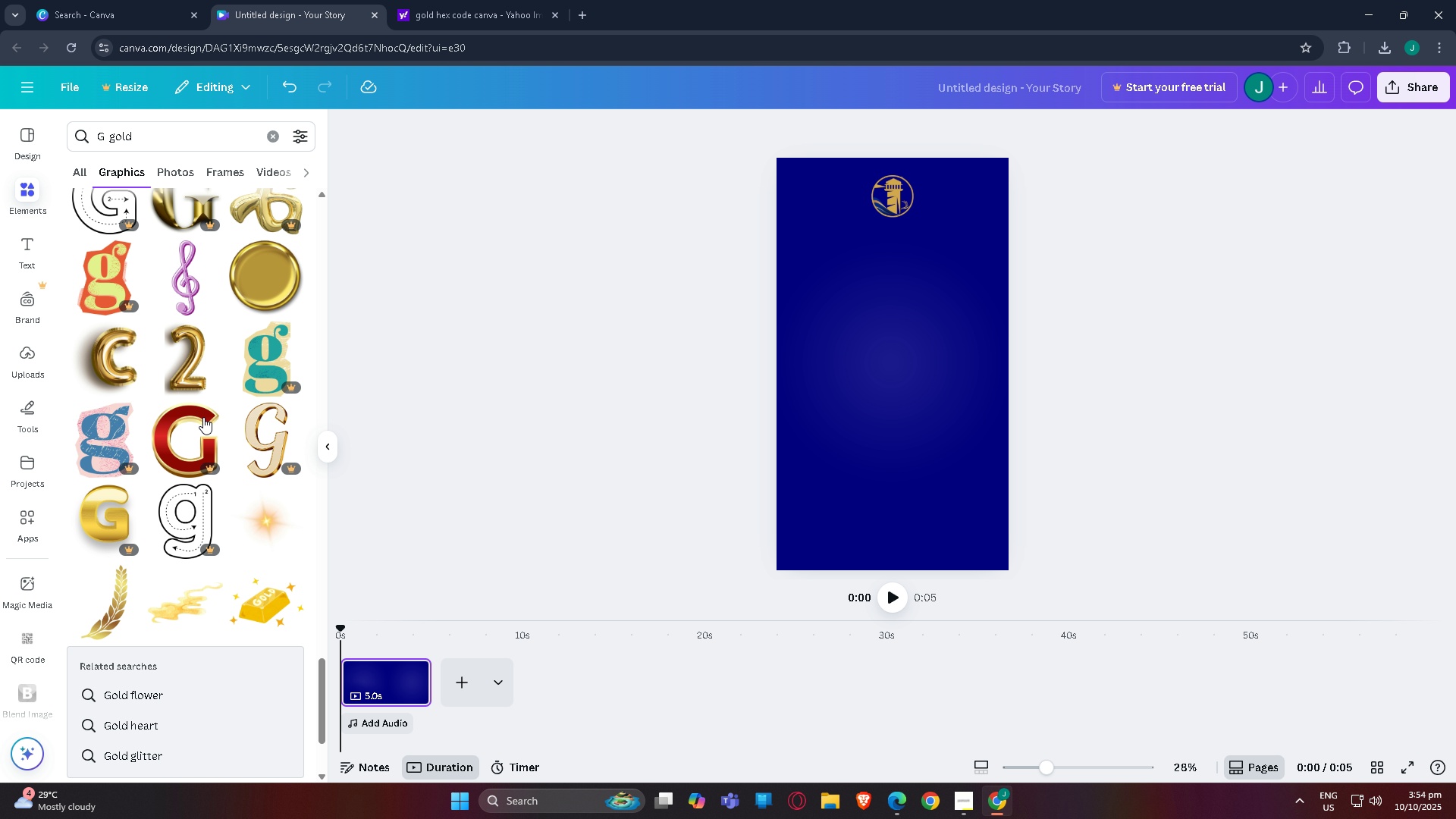 
scroll: coordinate [199, 416], scroll_direction: up, amount: 4.0
 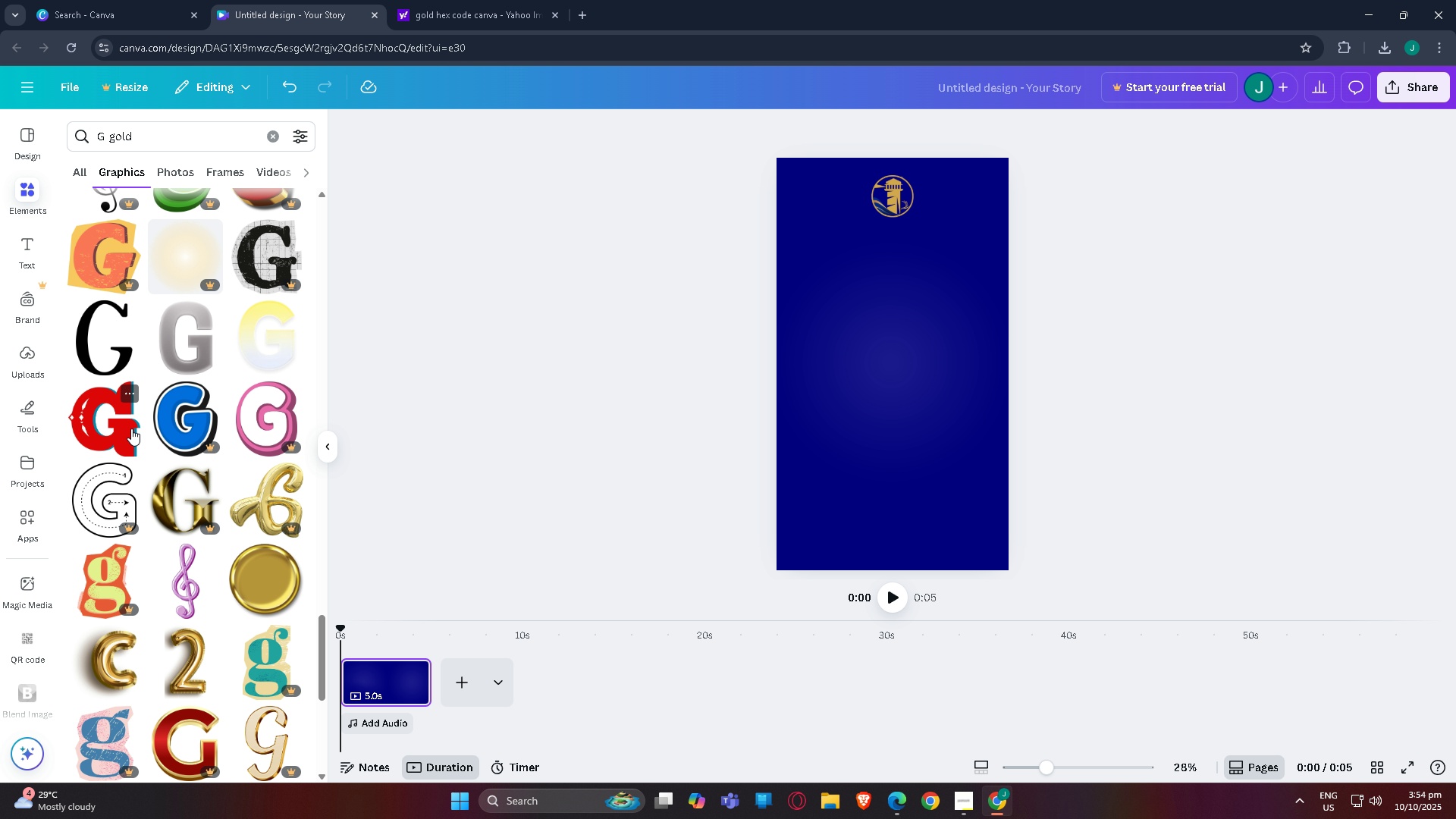 
scroll: coordinate [122, 497], scroll_direction: none, amount: 0.0
 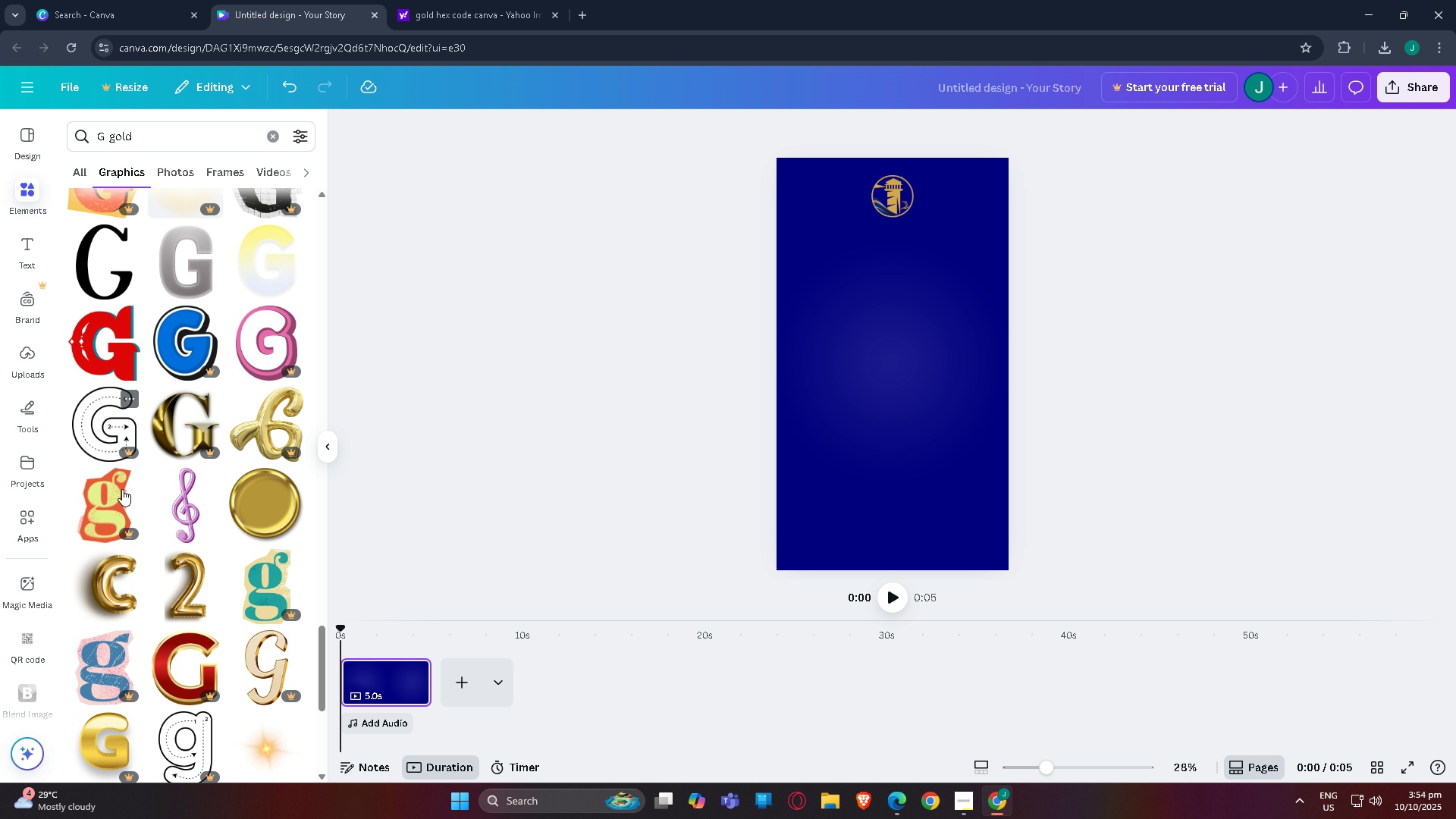 
scroll: coordinate [99, 475], scroll_direction: down, amount: 19.0
 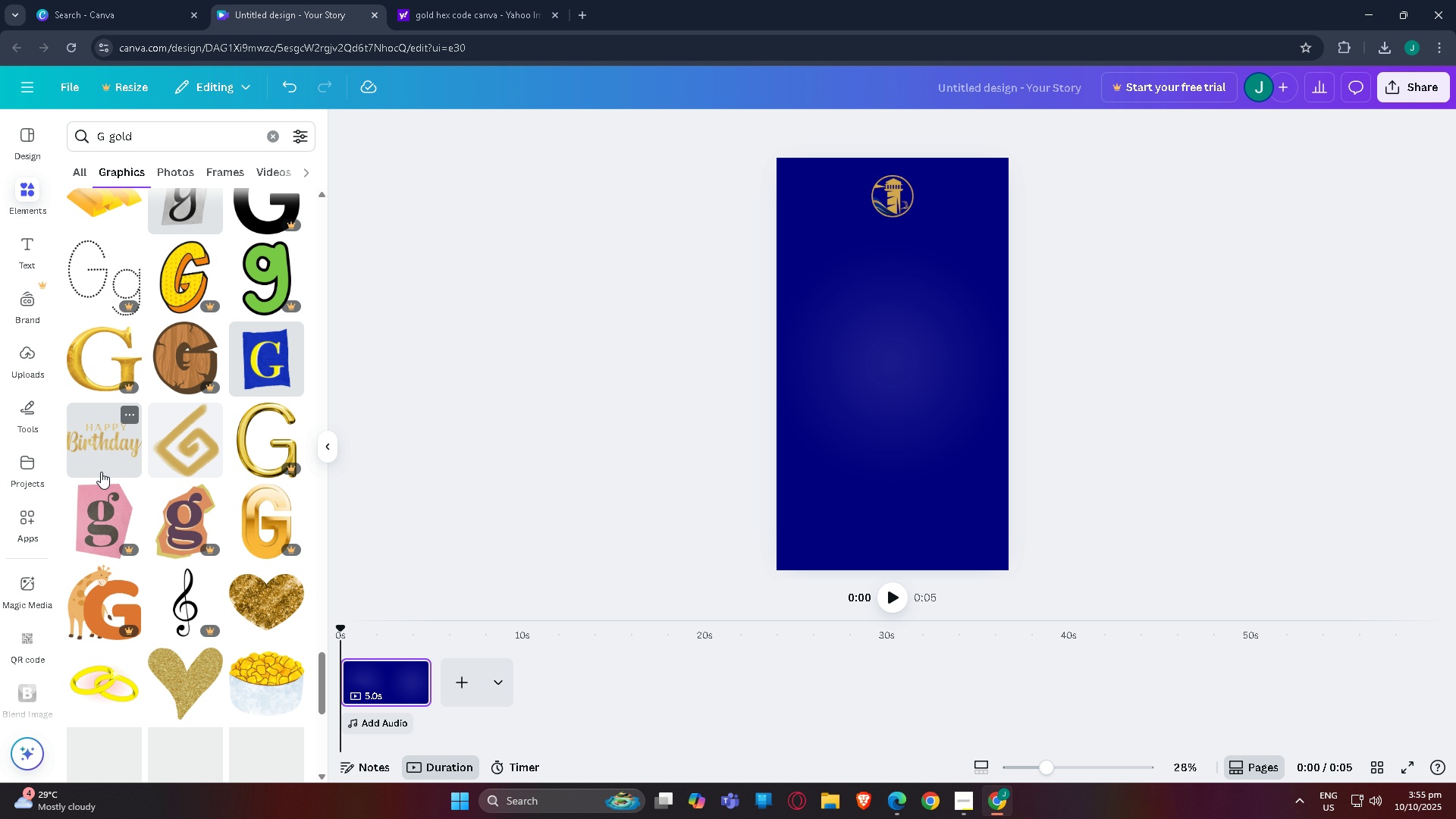 
scroll: coordinate [127, 425], scroll_direction: down, amount: 17.0
 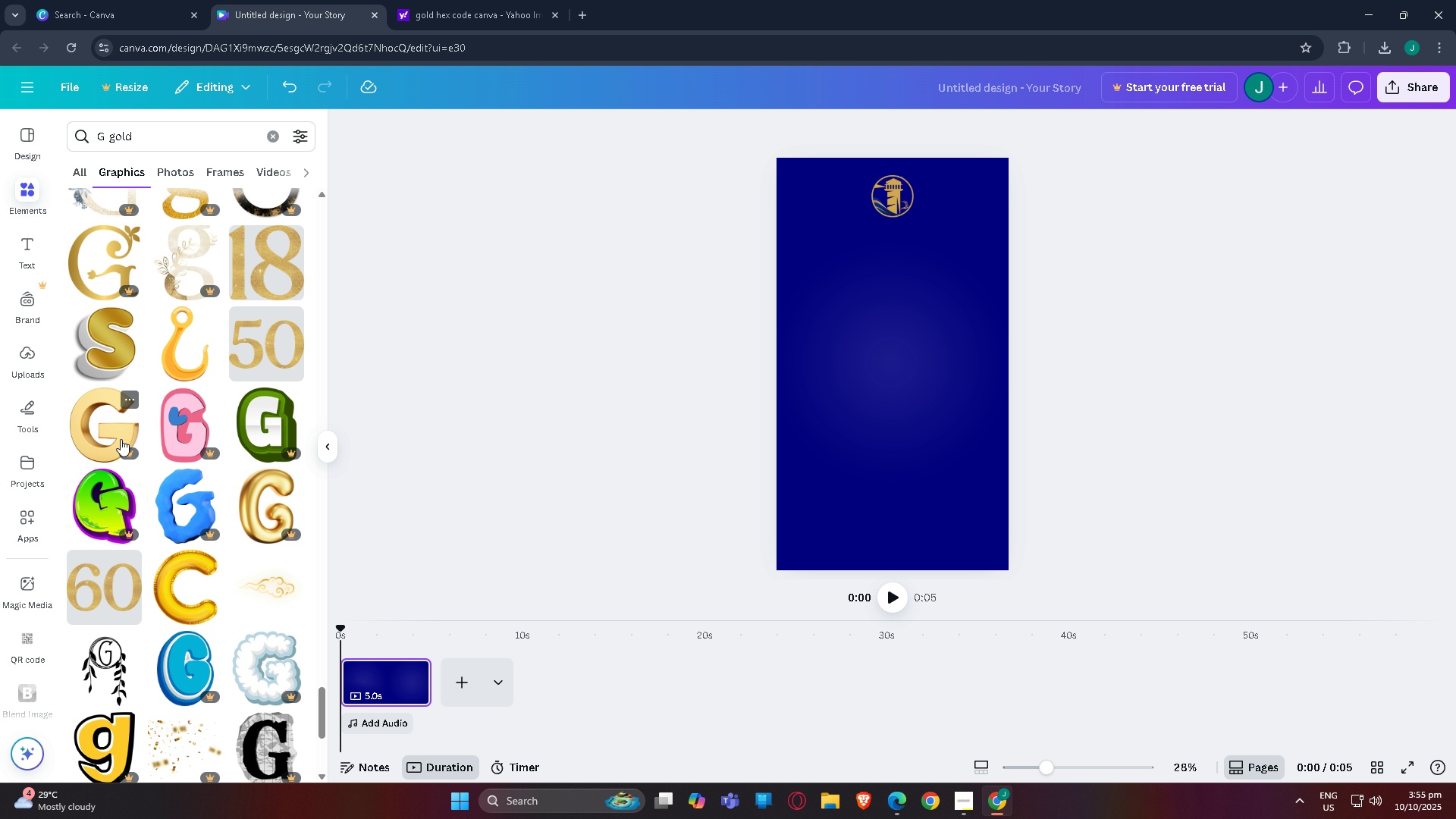 
scroll: coordinate [118, 450], scroll_direction: down, amount: 1.0
 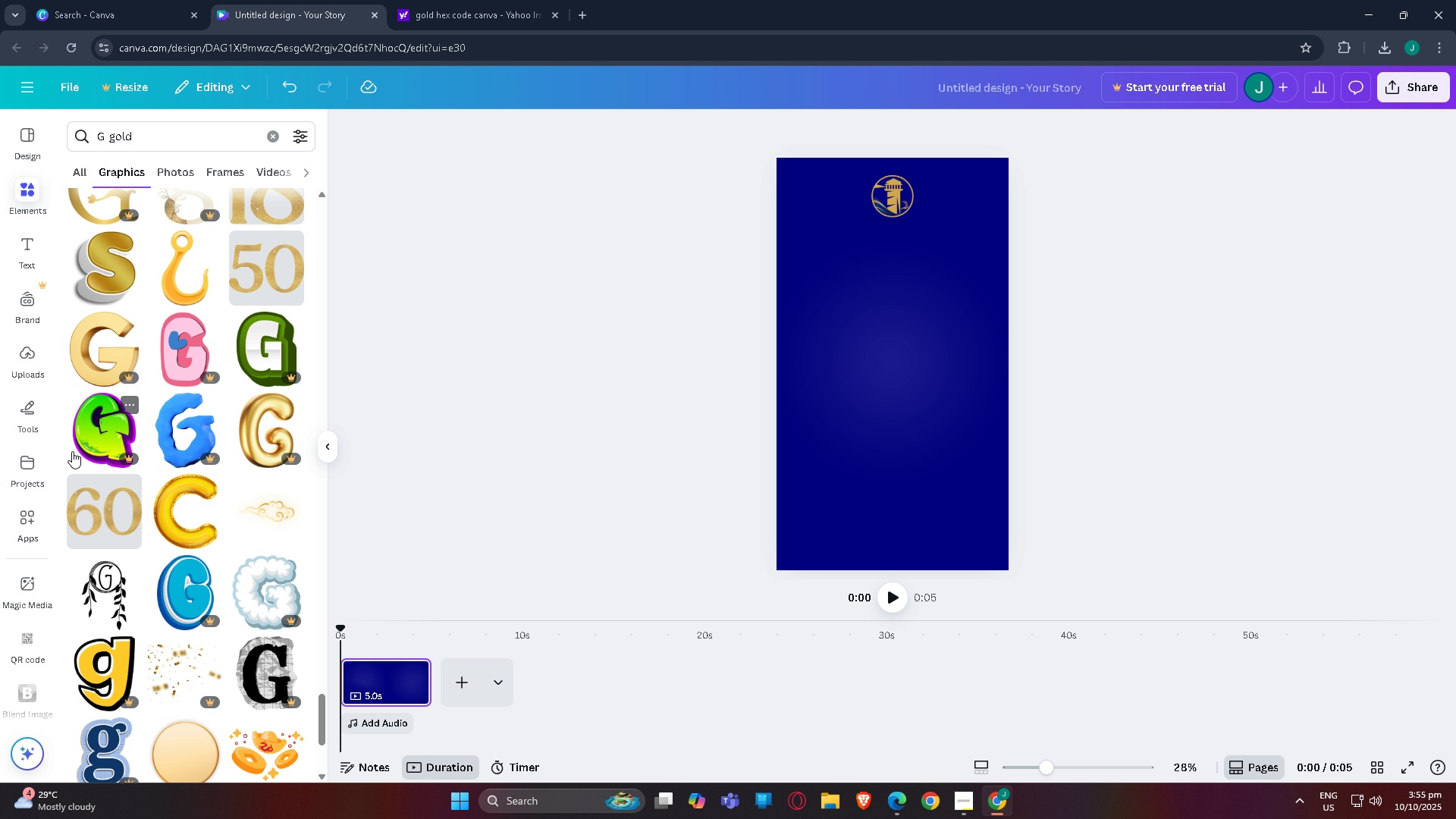 
scroll: coordinate [187, 418], scroll_direction: none, amount: 0.0
 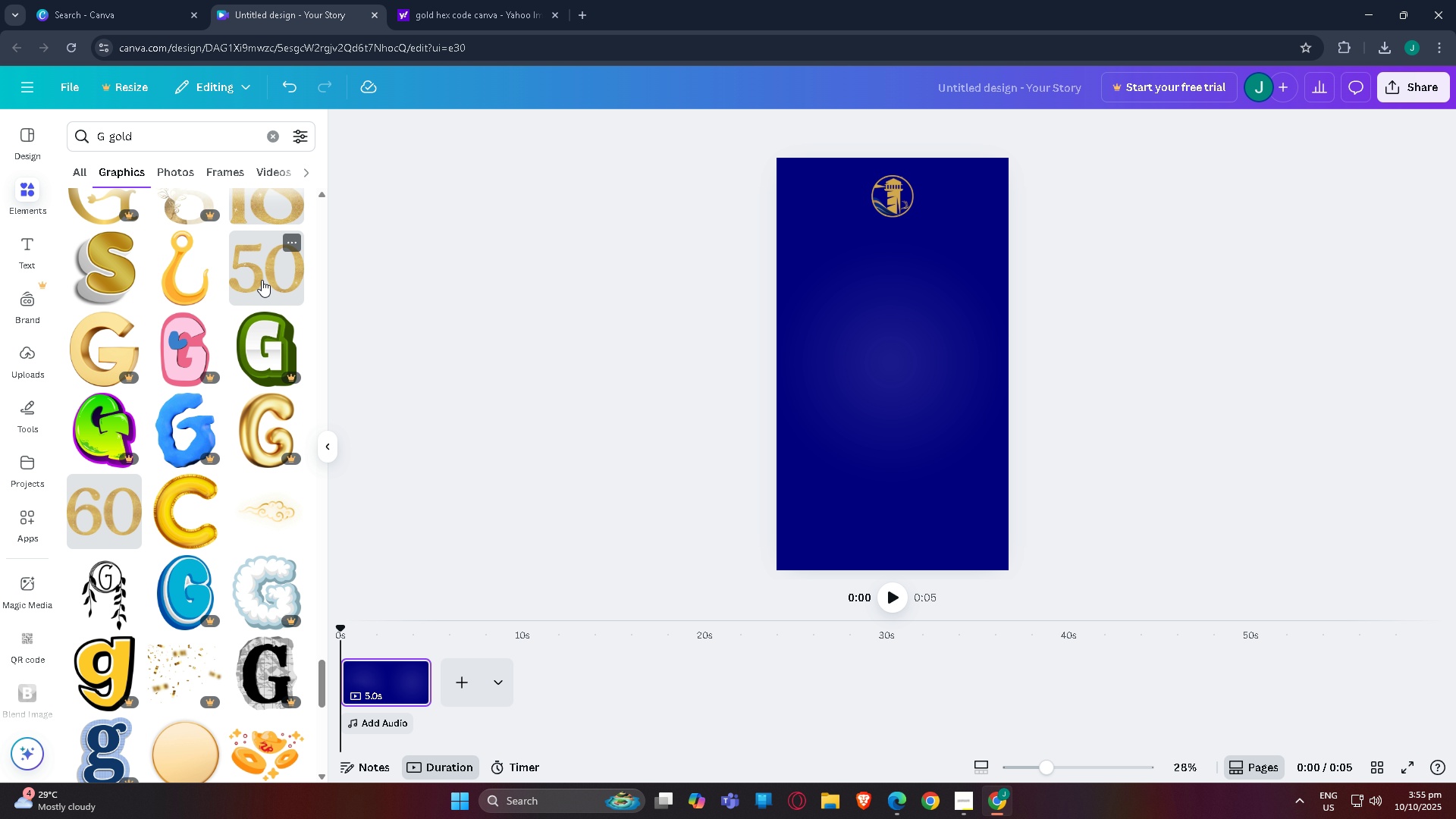 
scroll: coordinate [231, 394], scroll_direction: down, amount: 9.0
 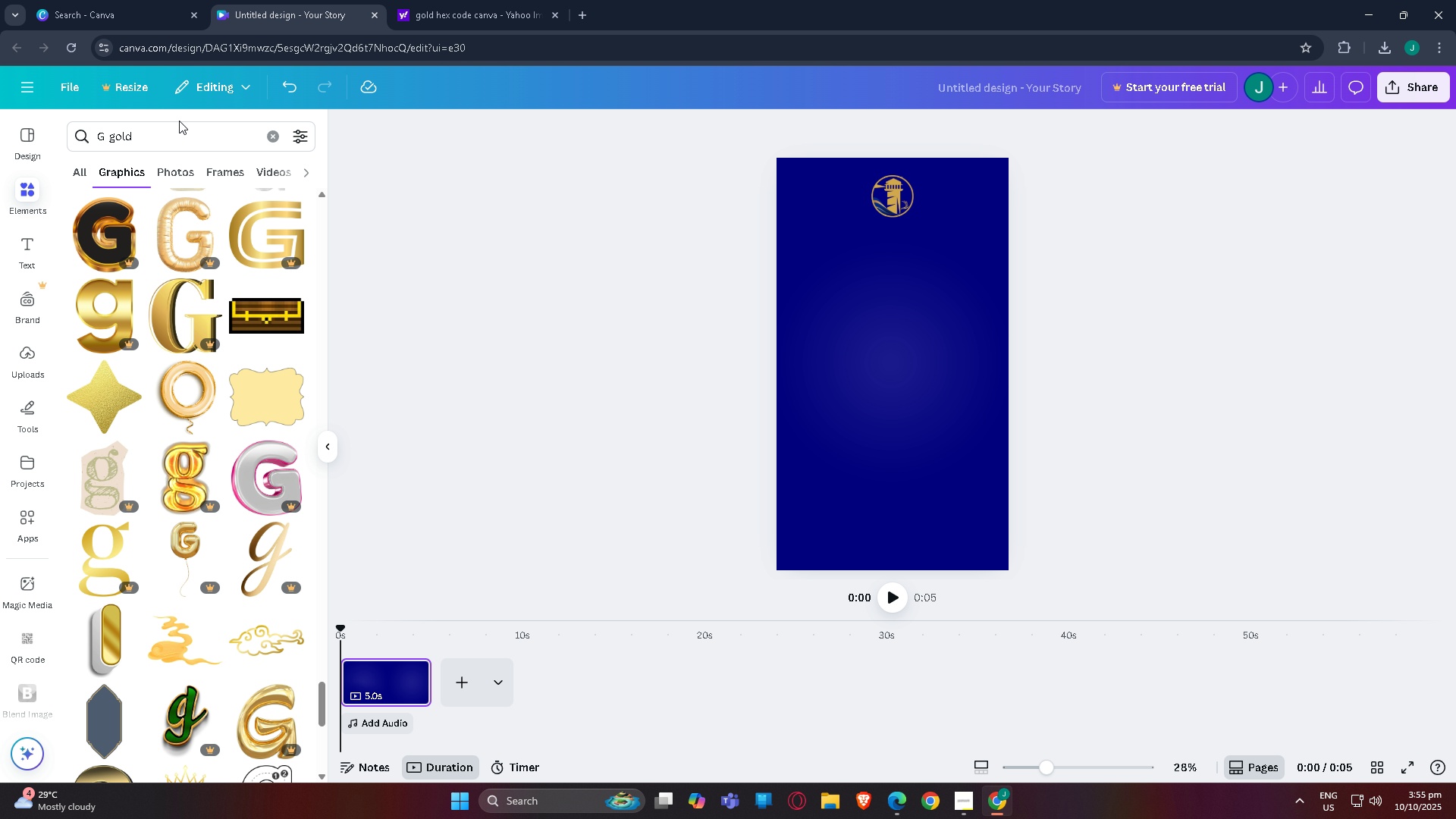 
left_click_drag(start_coordinate=[179, 134], to_coordinate=[61, 140])
 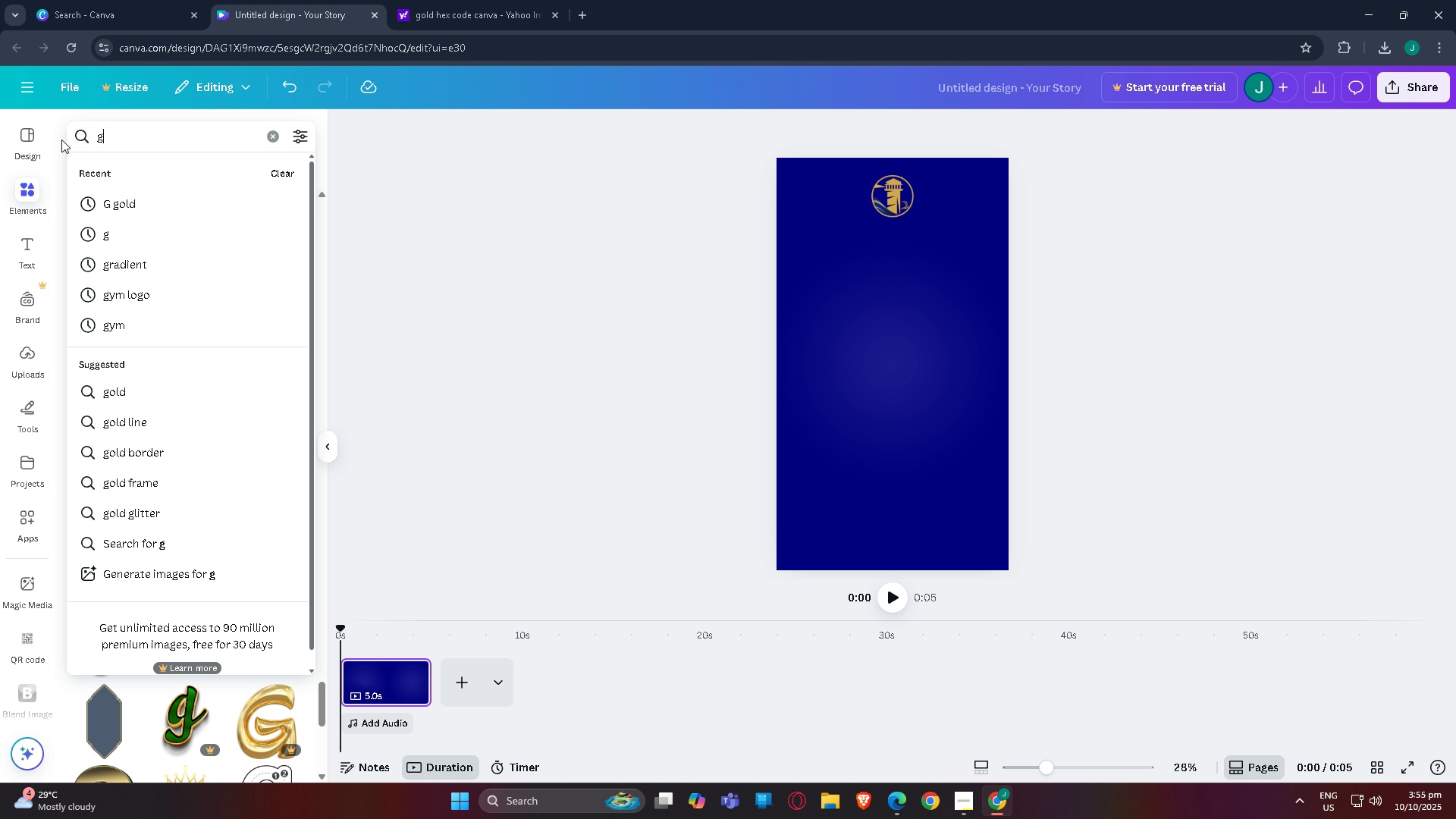 
type(gala)
 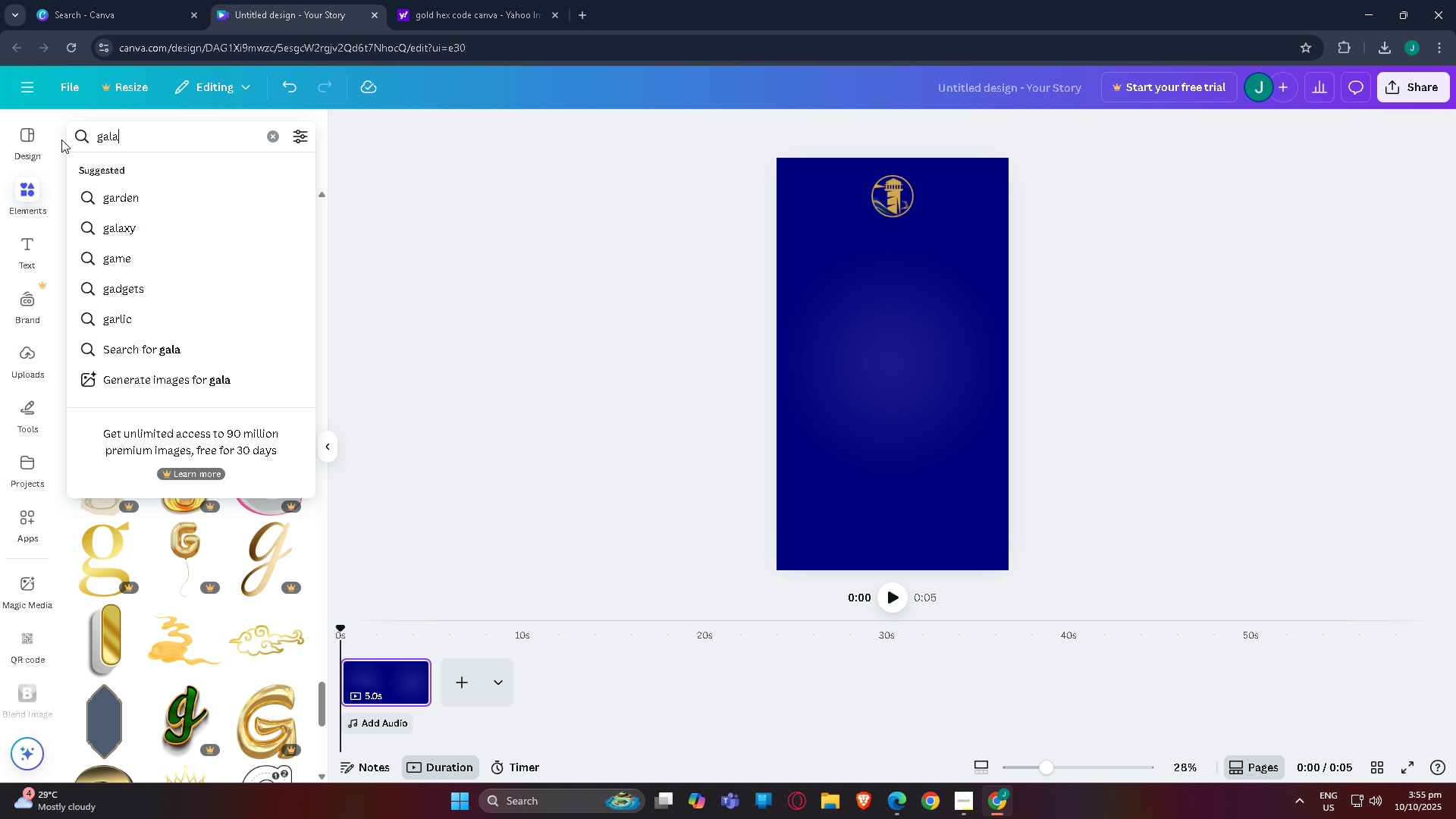 
key(Enter)
 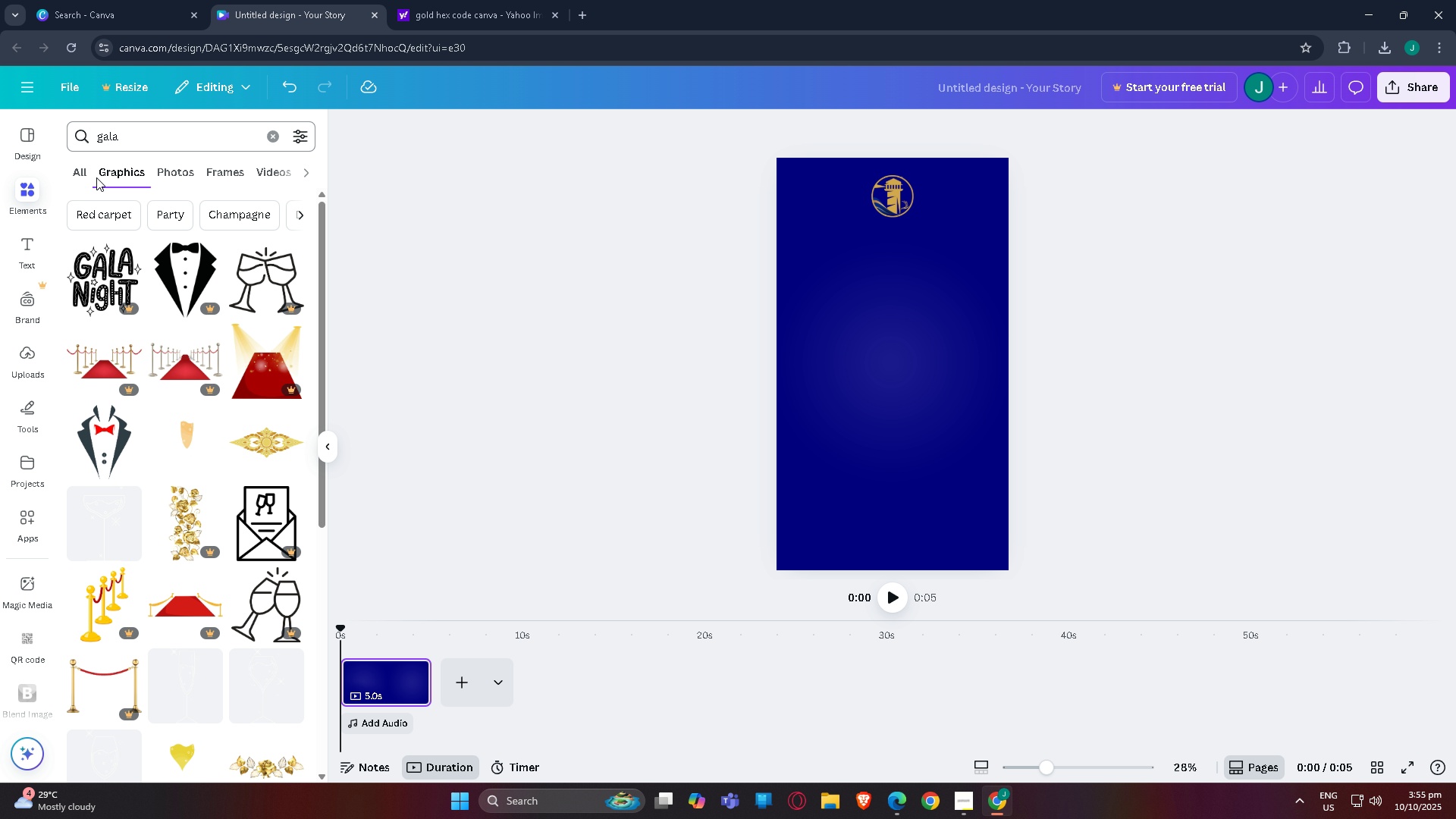 
scroll: coordinate [146, 372], scroll_direction: down, amount: 15.0
 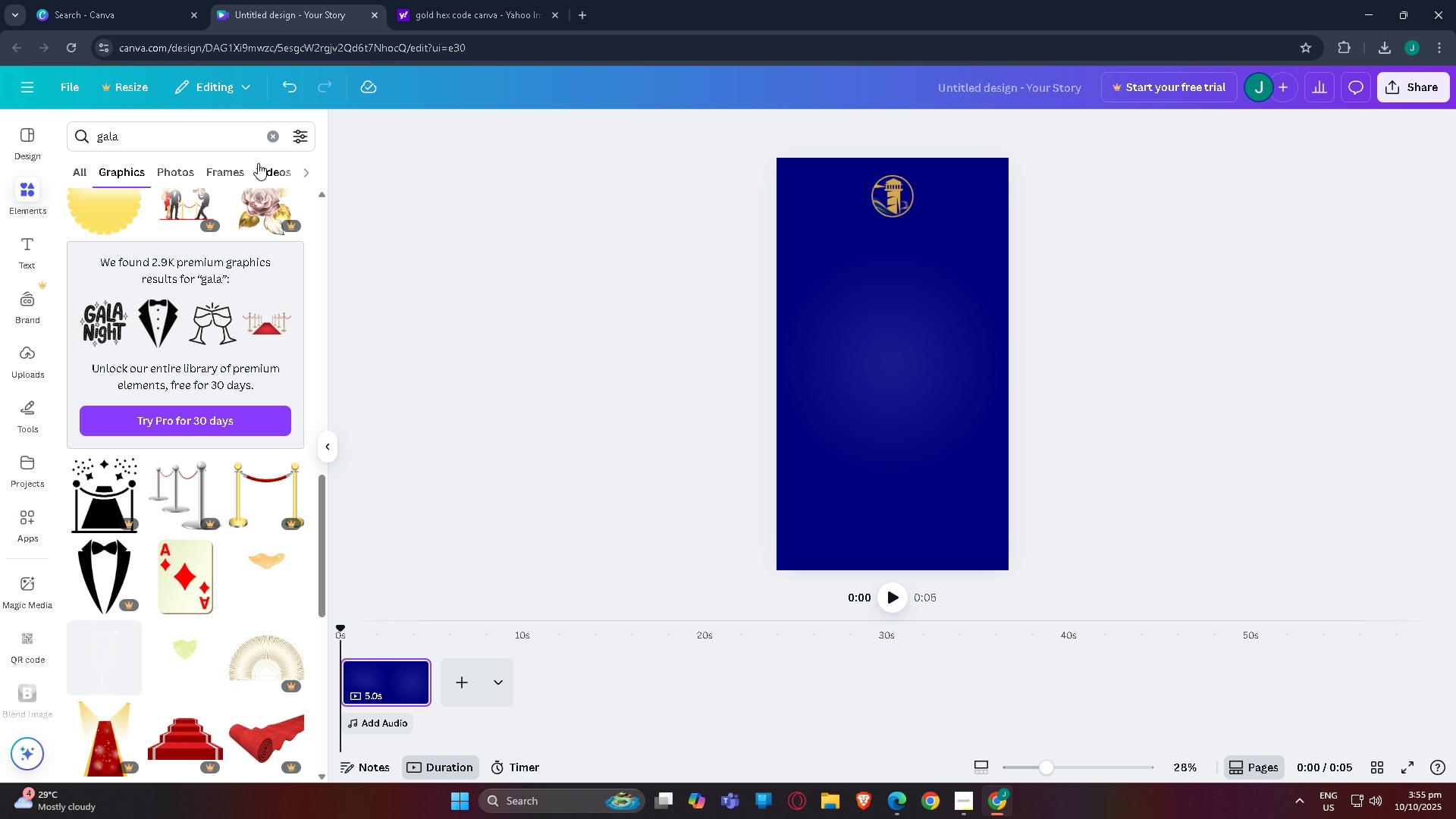 
scroll: coordinate [248, 166], scroll_direction: up, amount: 5.0
 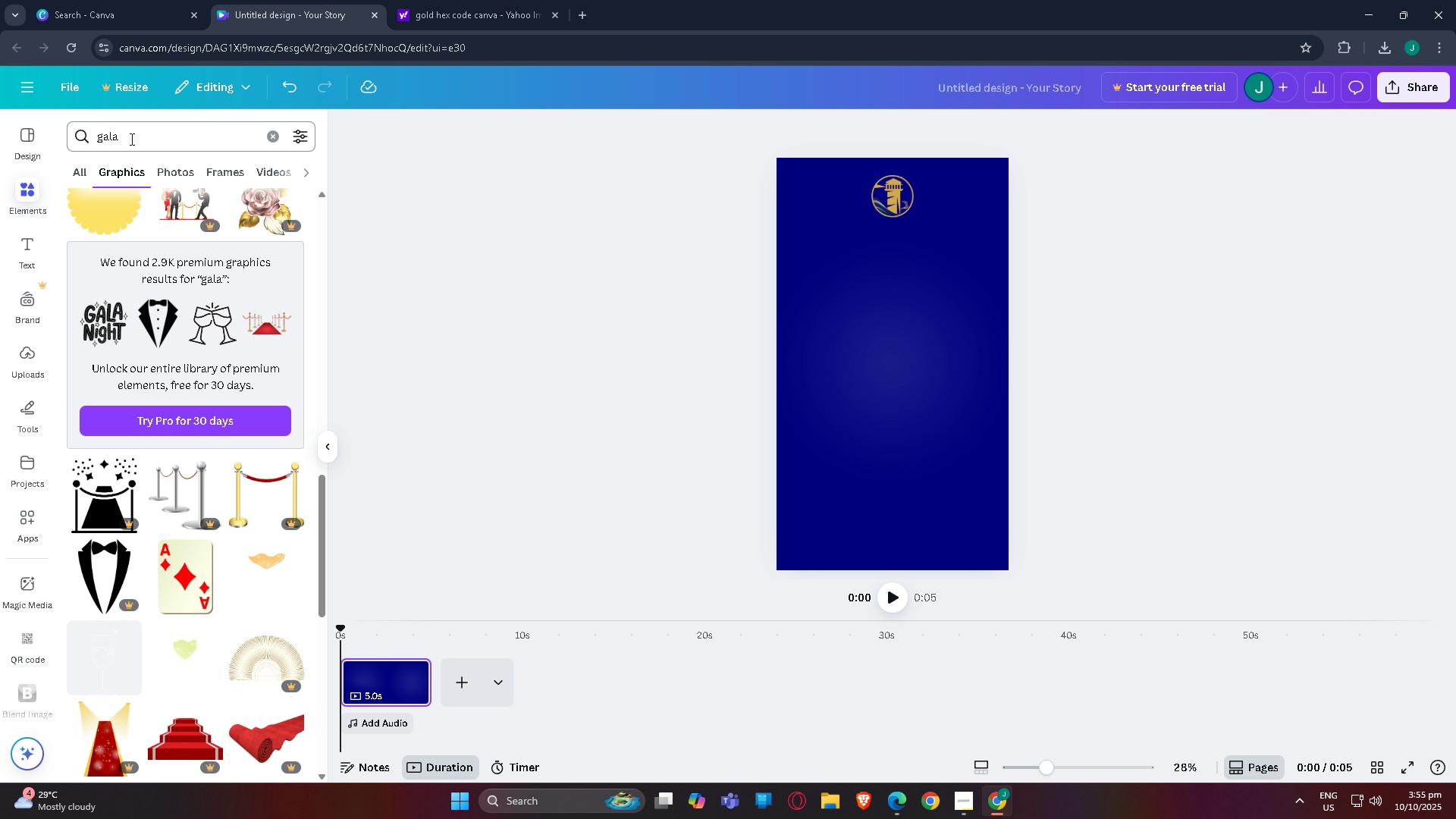 
left_click_drag(start_coordinate=[136, 140], to_coordinate=[0, 150])
 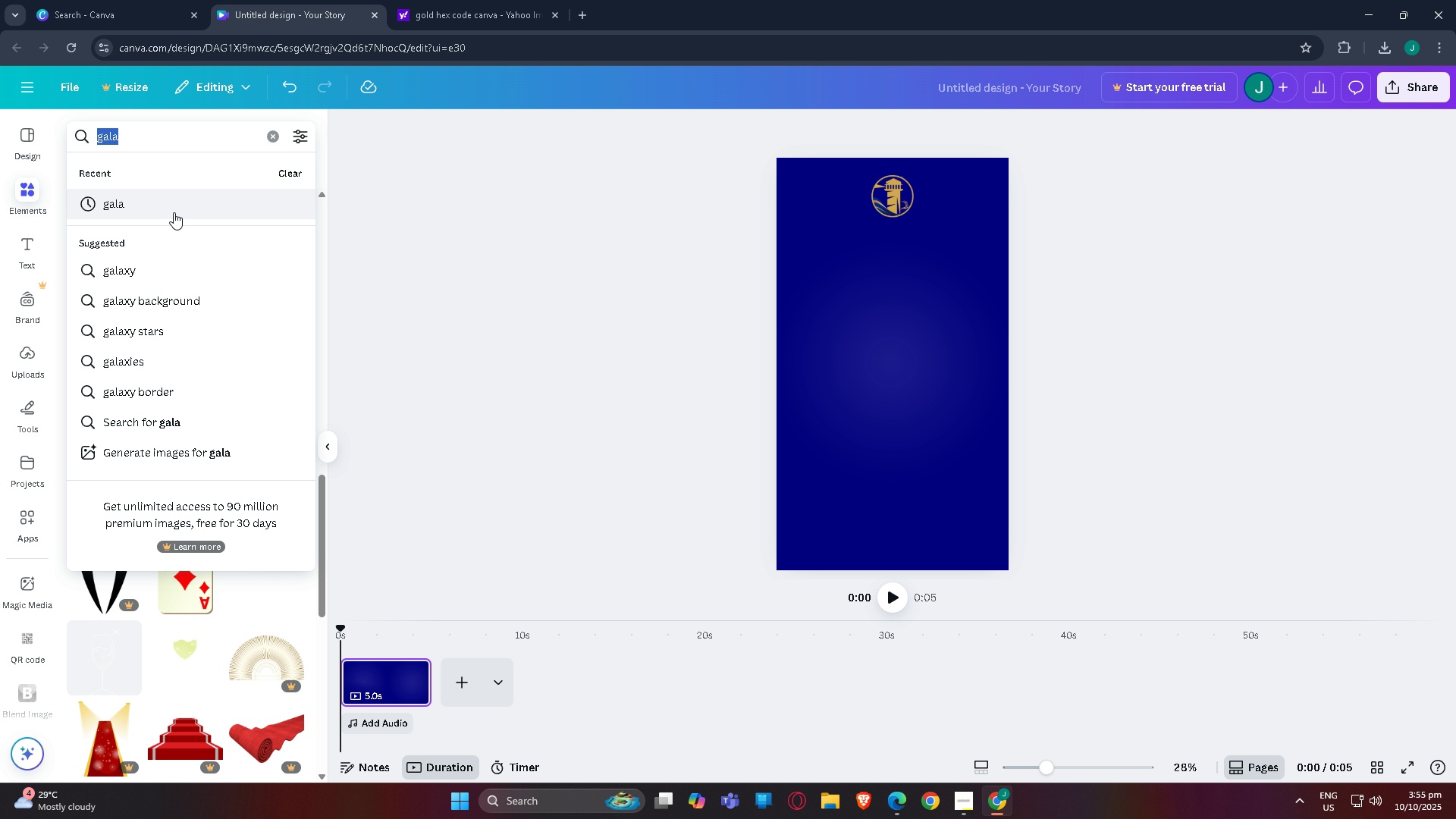 
left_click([174, 212])
 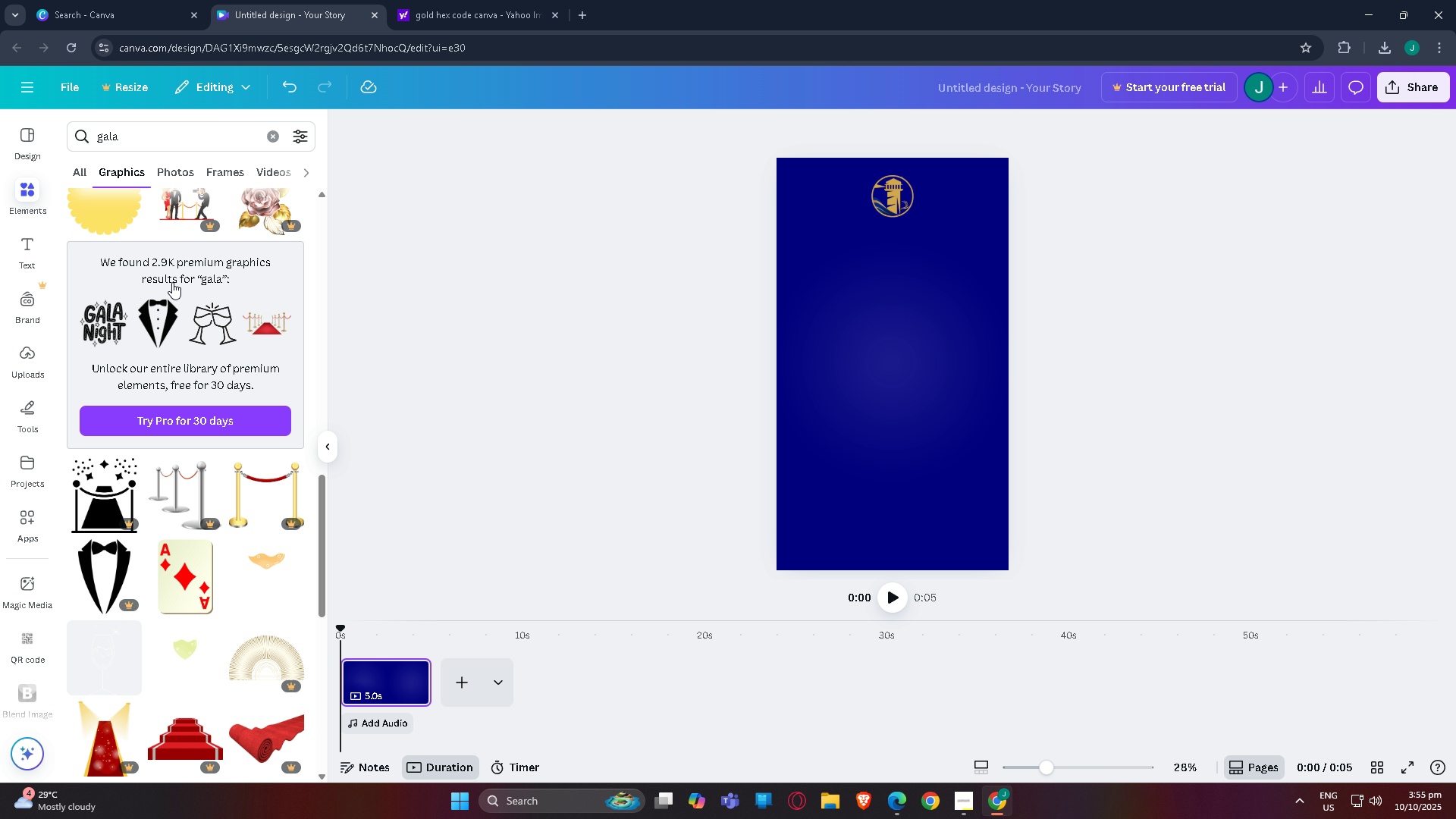 
scroll: coordinate [166, 382], scroll_direction: down, amount: 40.0
 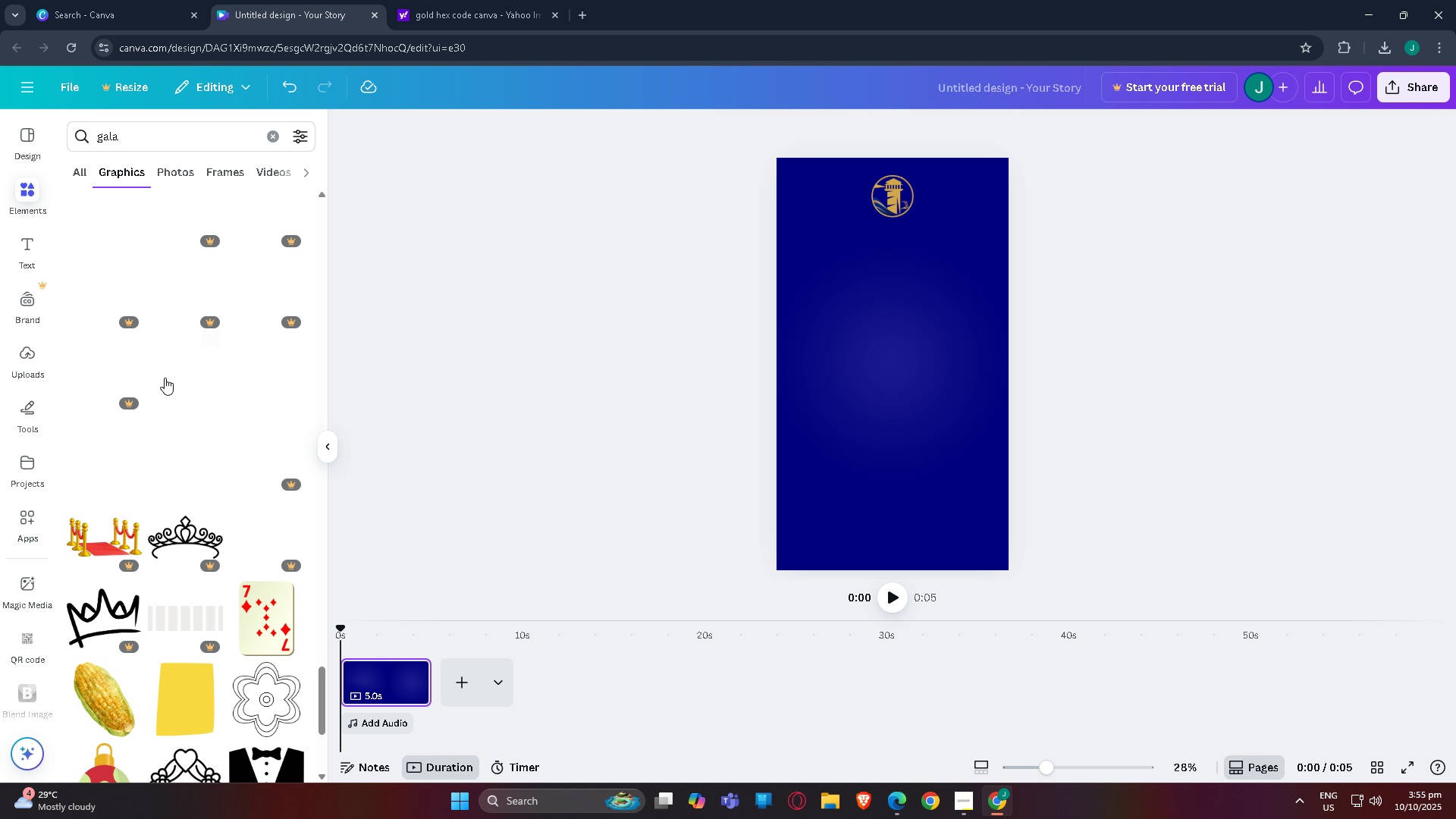 
scroll: coordinate [165, 377], scroll_direction: down, amount: 1.0
 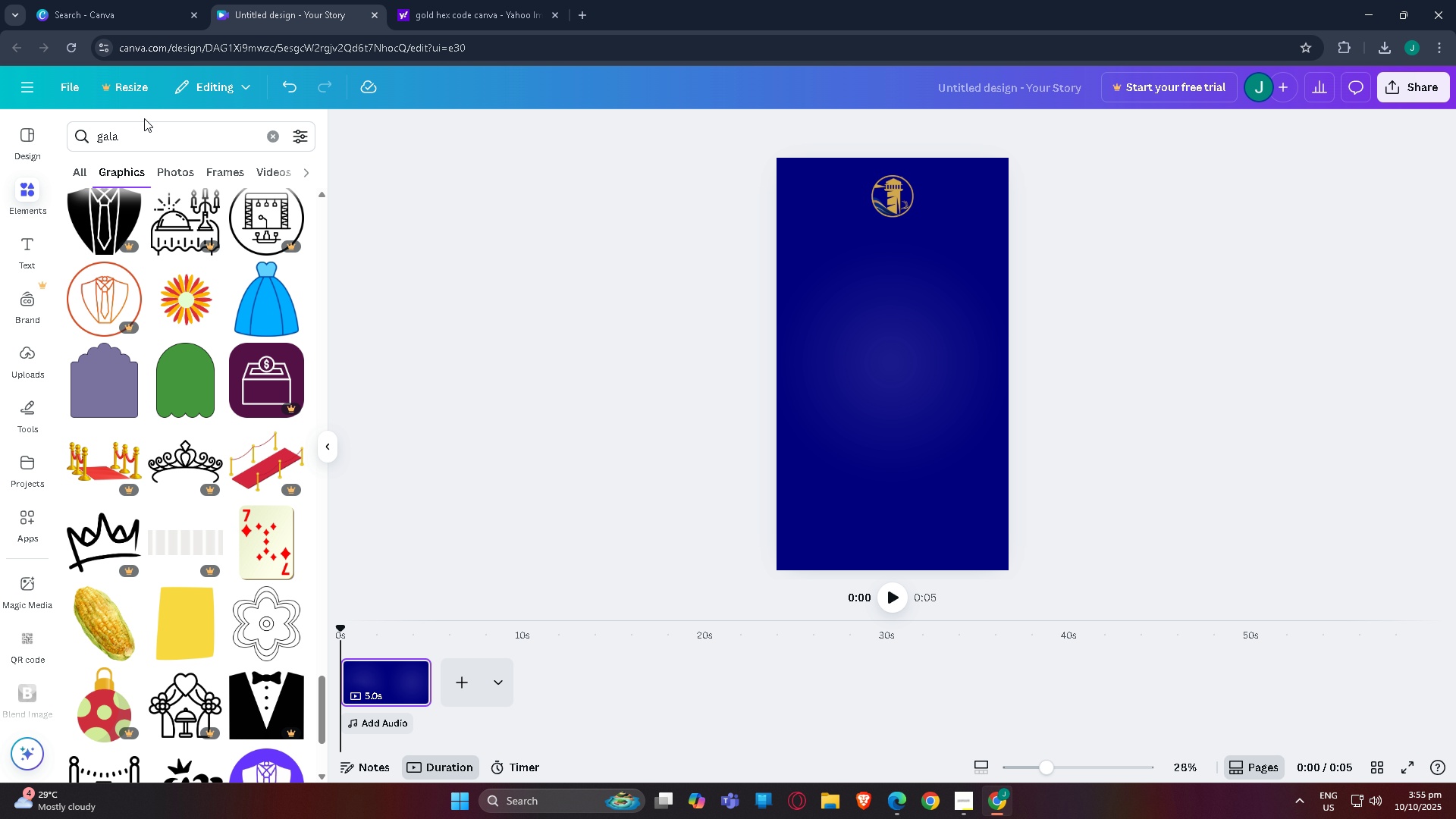 
left_click([148, 125])
 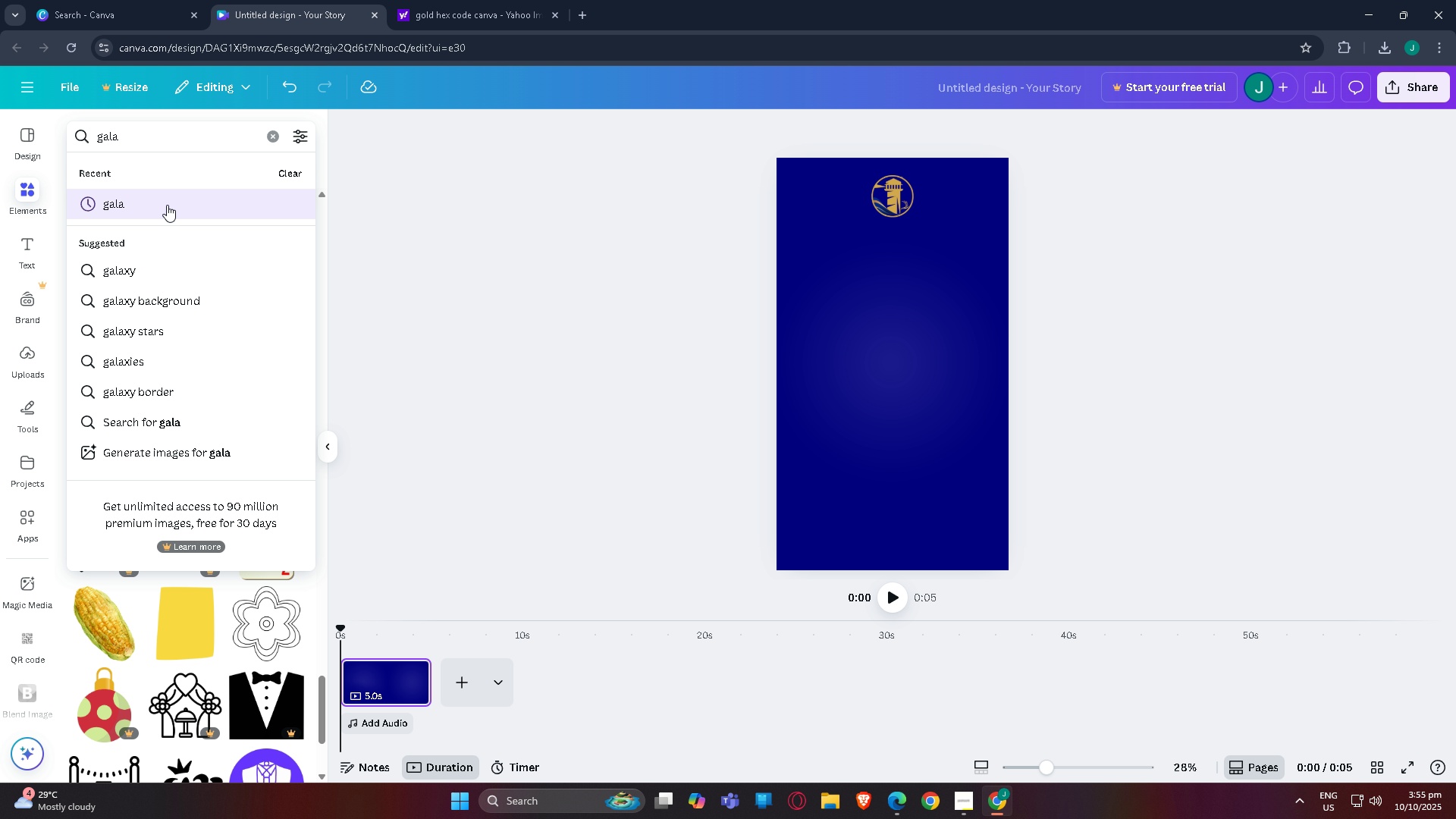 
left_click([167, 205])
 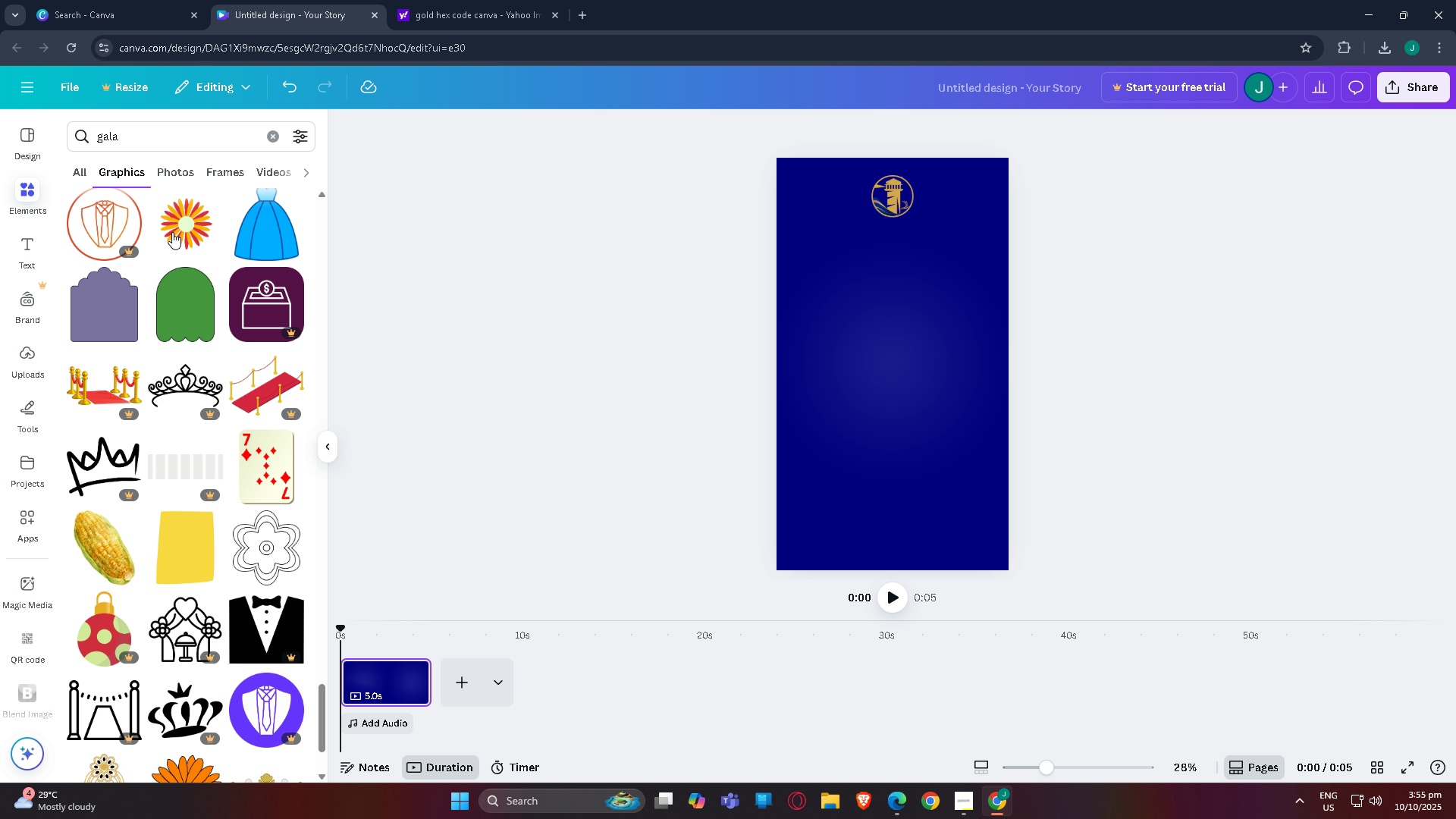 
scroll: coordinate [170, 329], scroll_direction: down, amount: 27.0
 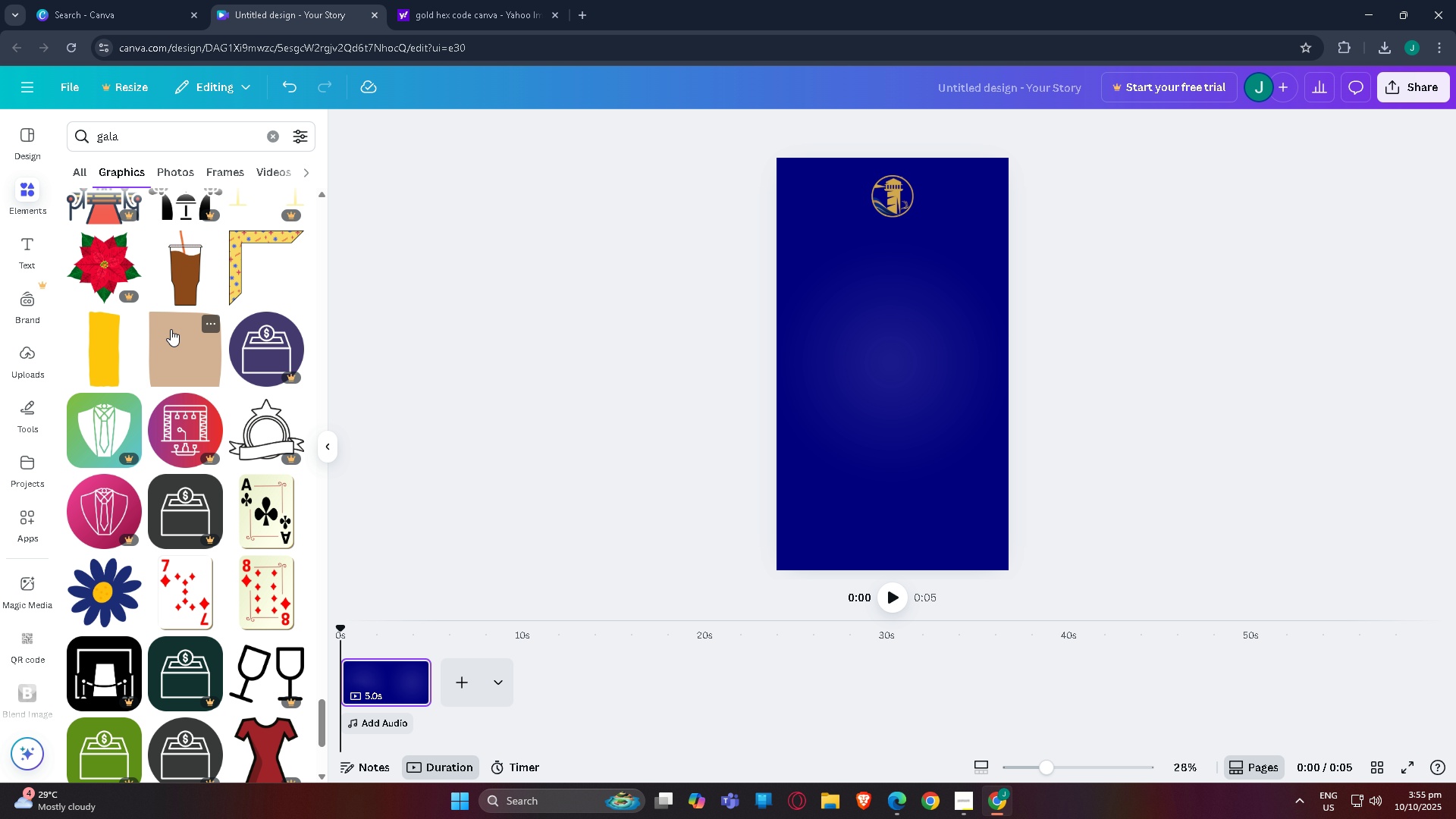 
scroll: coordinate [171, 339], scroll_direction: down, amount: 6.0
 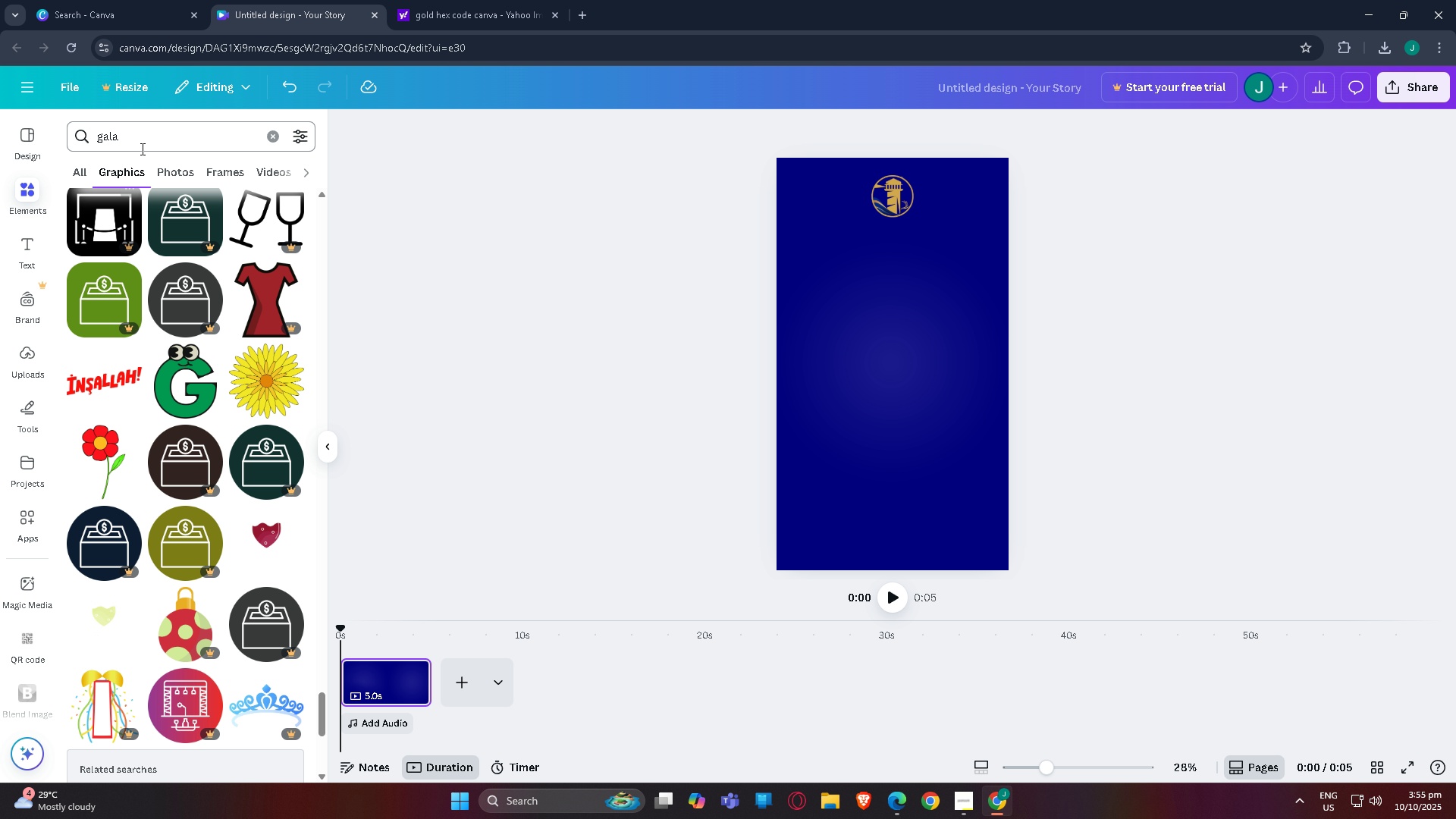 
left_click_drag(start_coordinate=[140, 146], to_coordinate=[96, 141])
 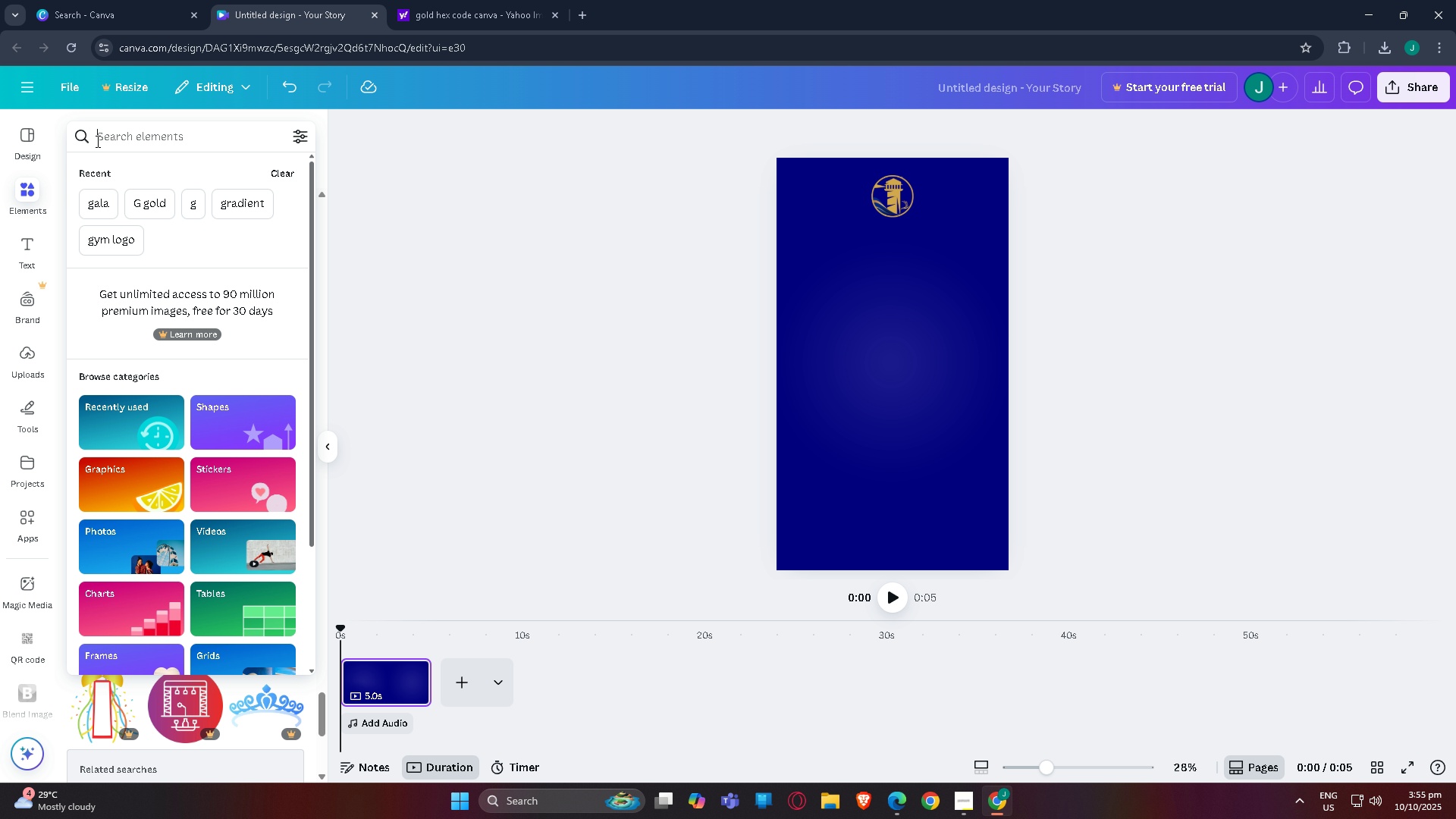 
key(Backspace)
 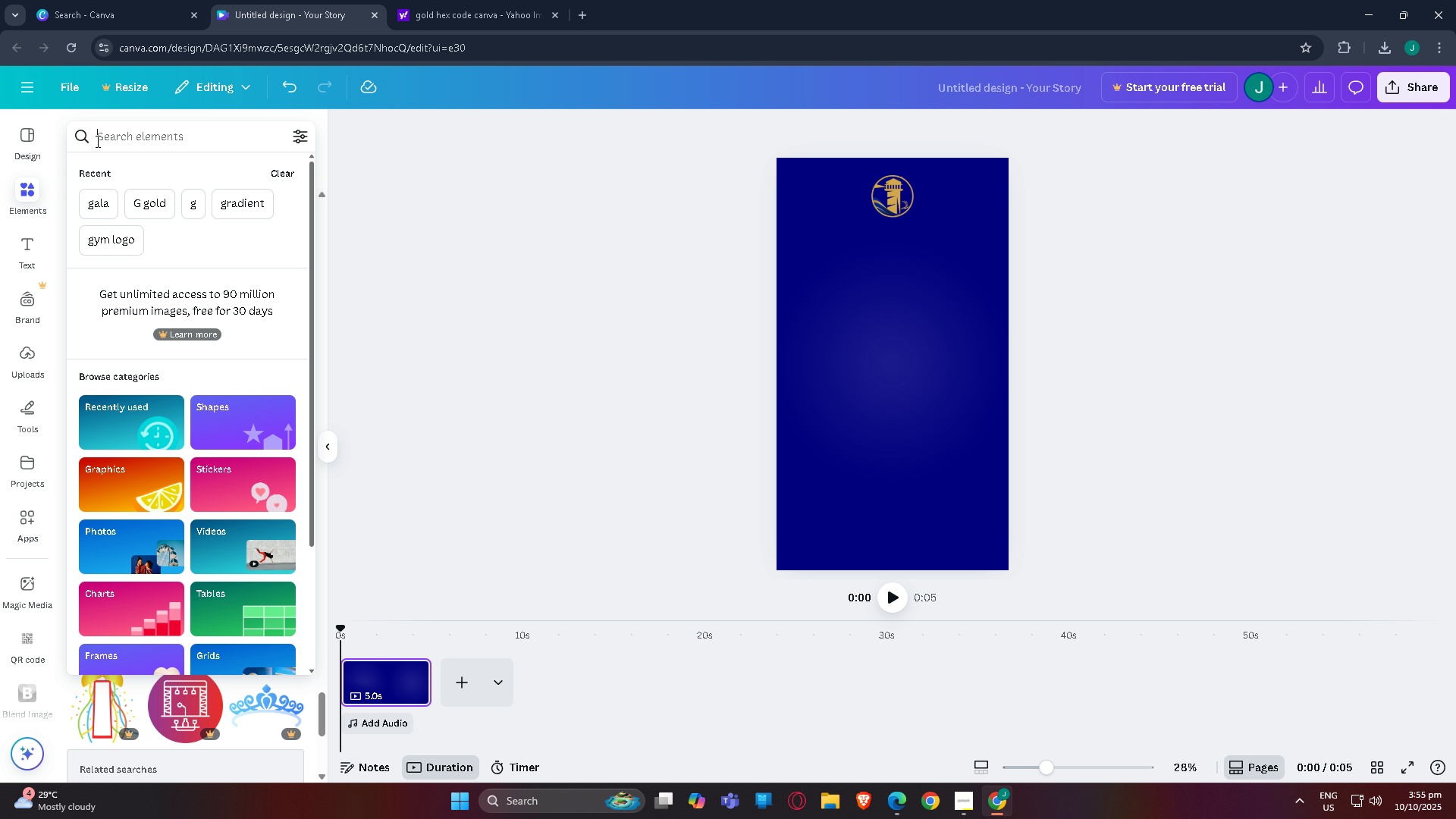 
key(Shift+G)
 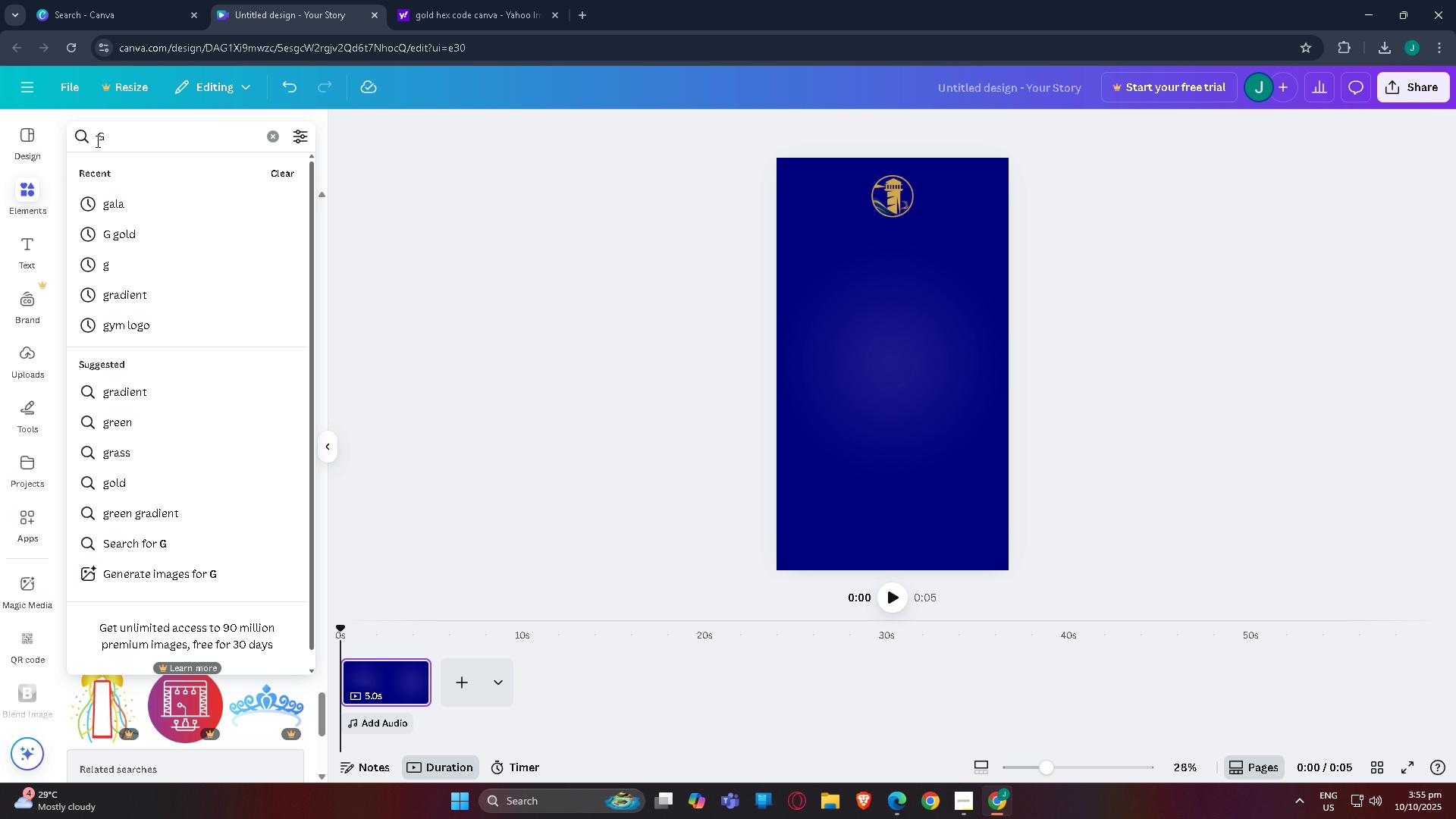 
key(Enter)
 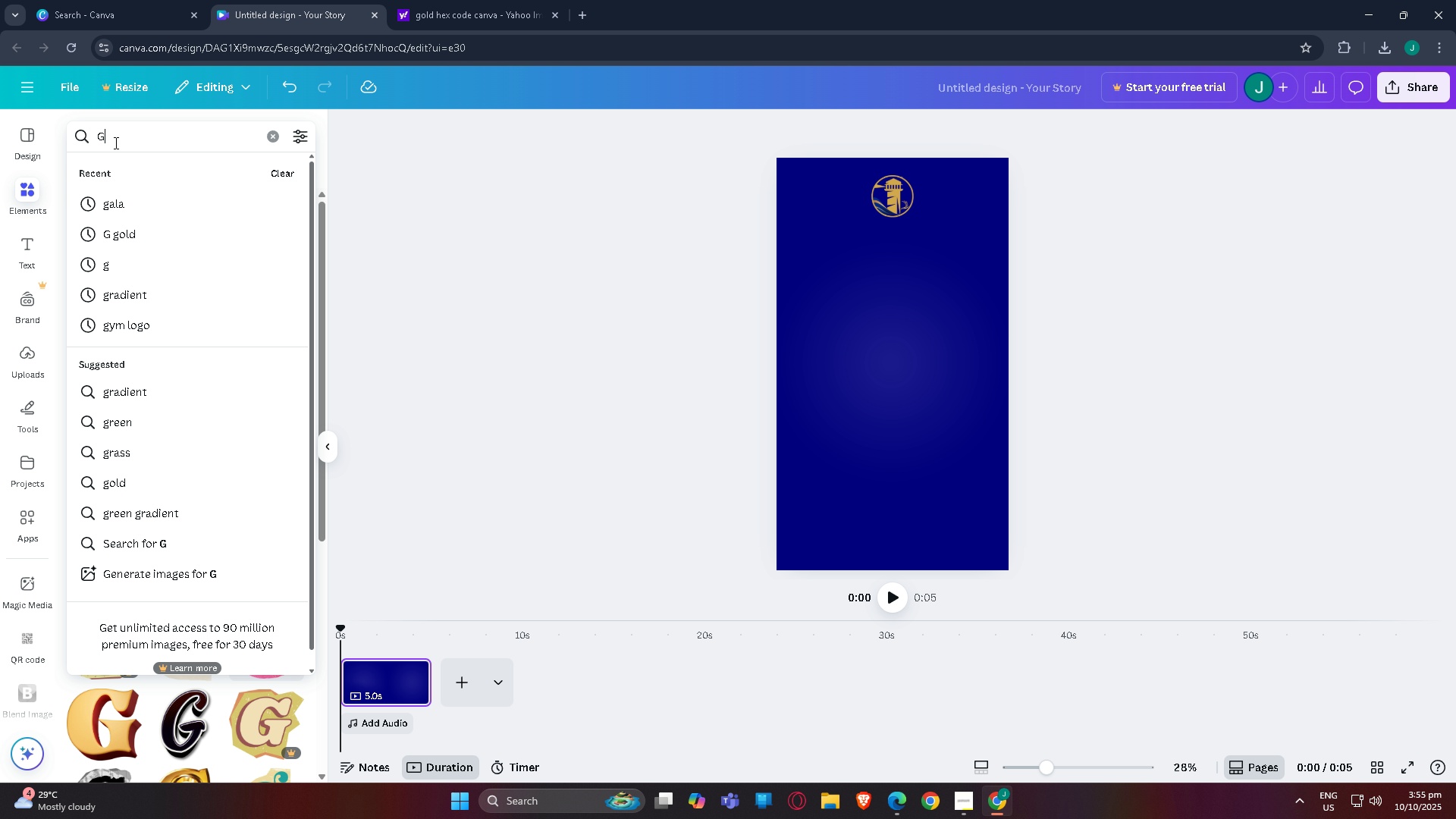 
left_click([115, 143])
 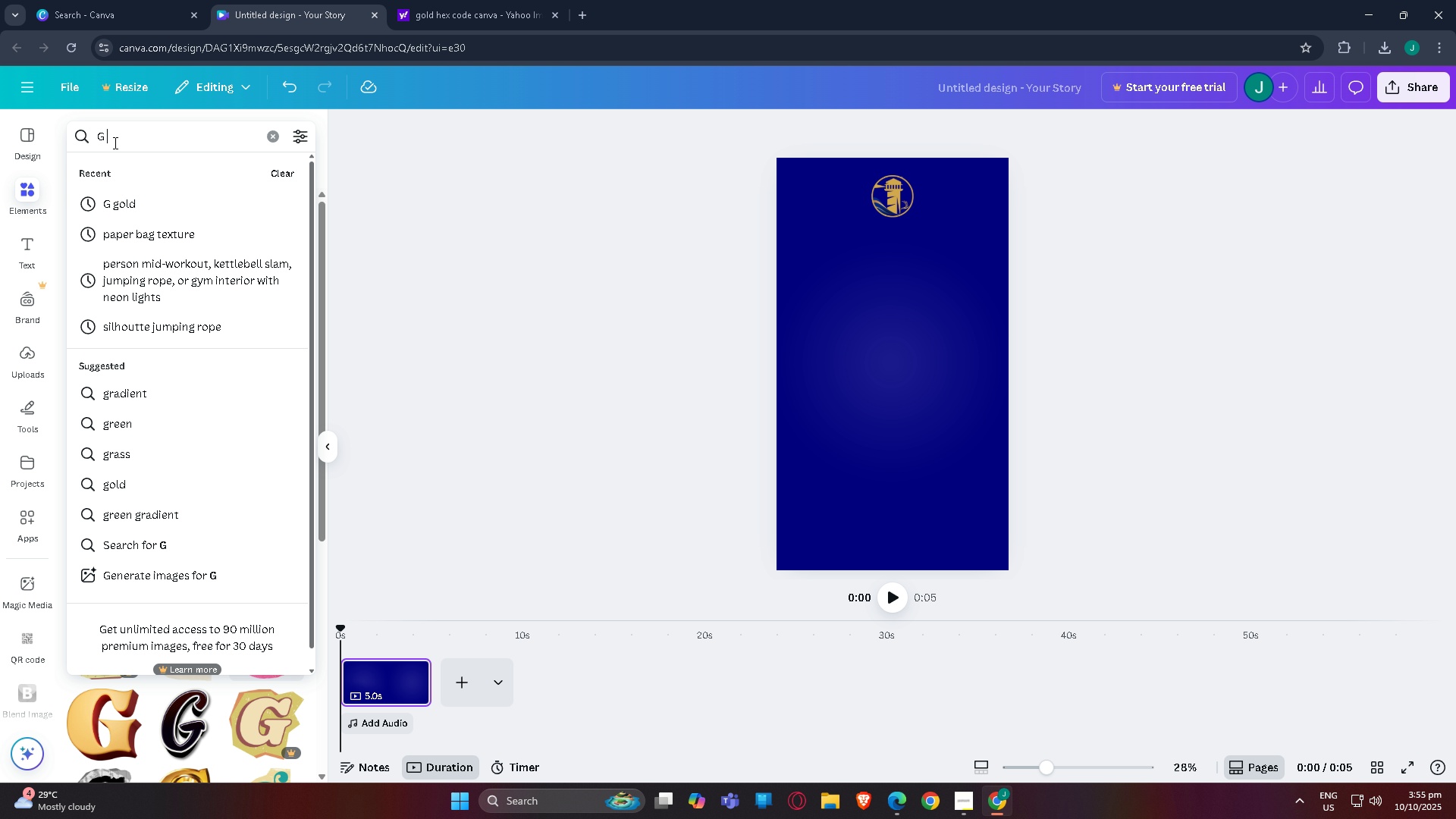 
type( gold)
 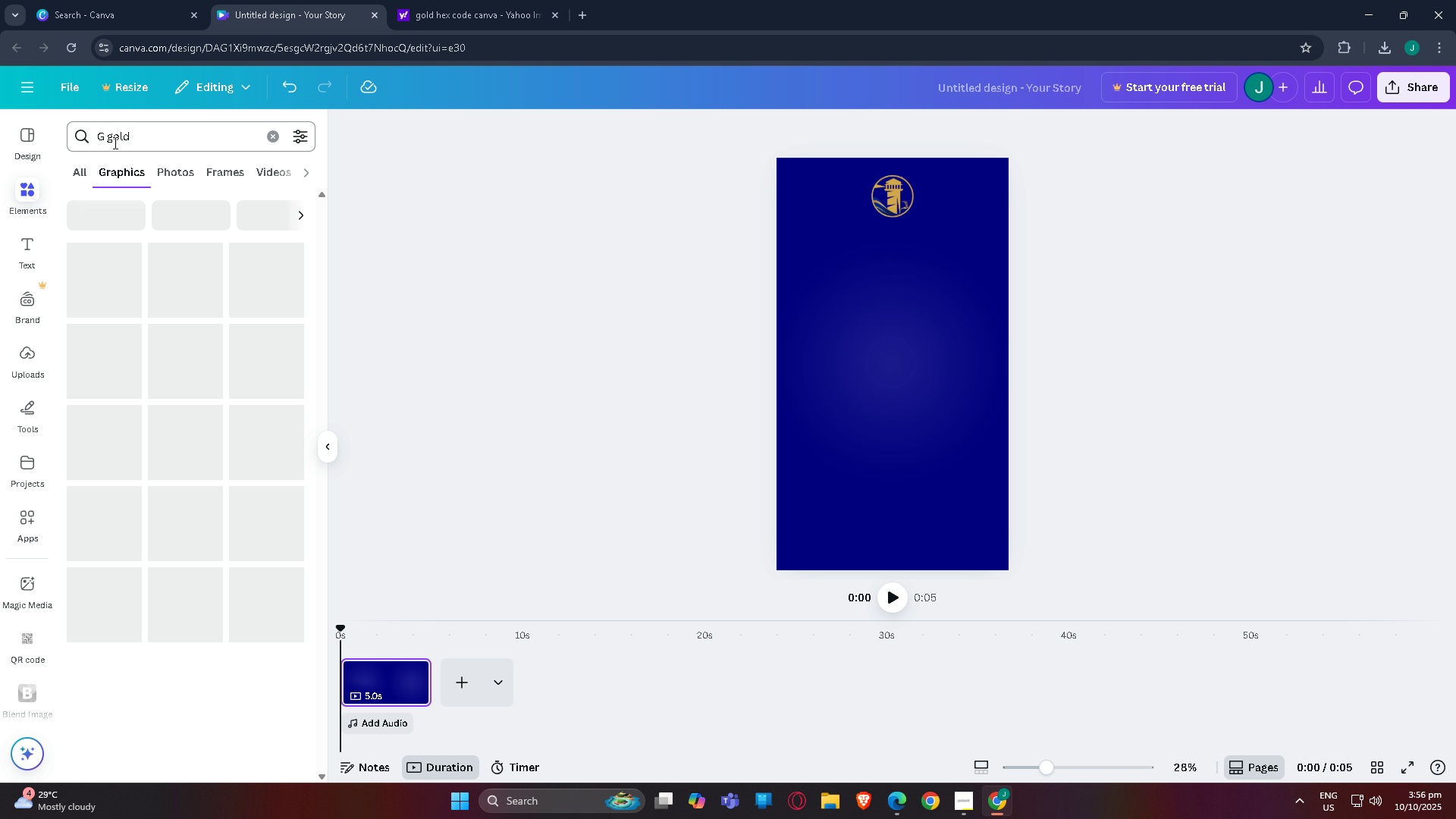 
key(Enter)
 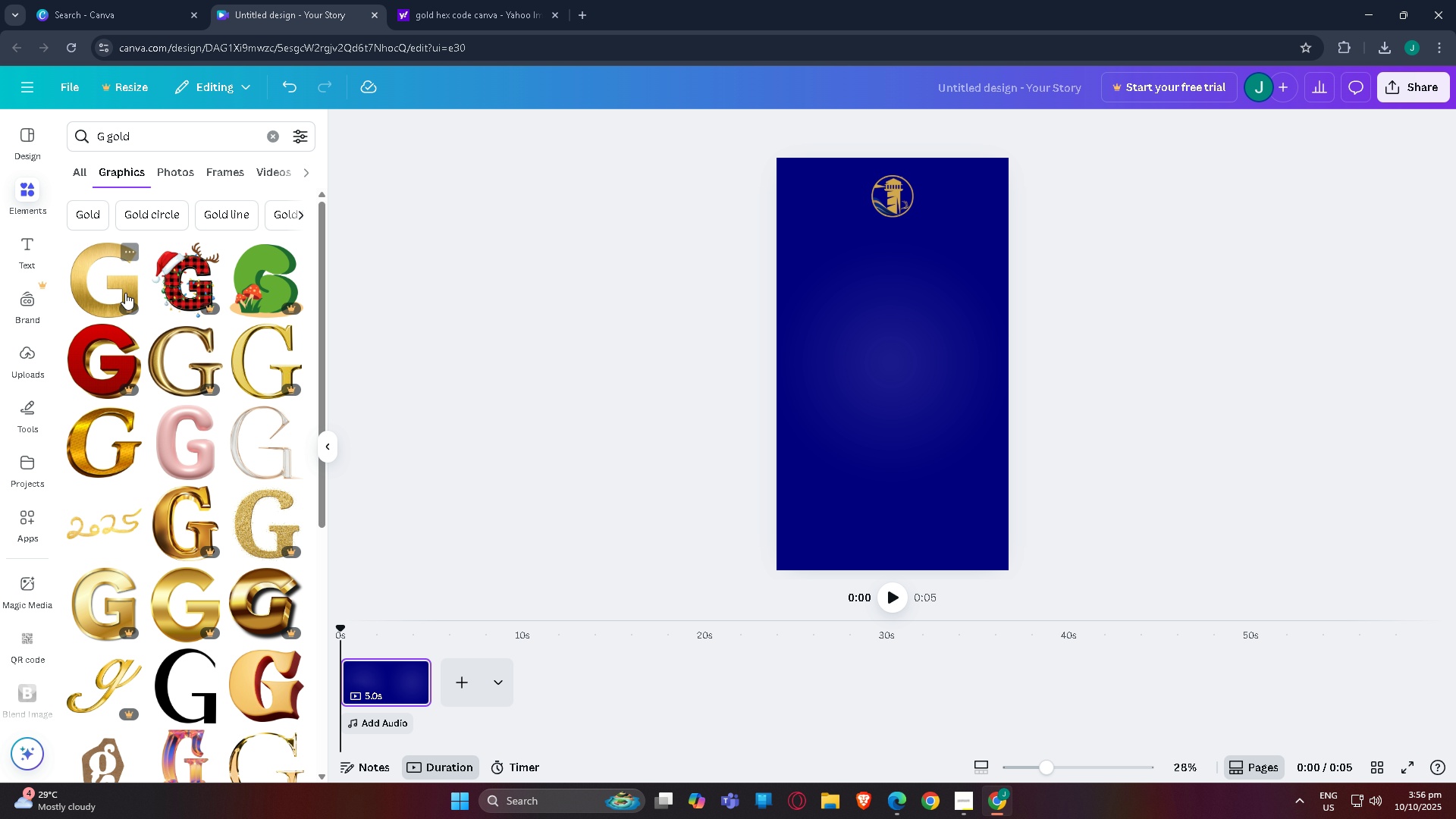 
scroll: coordinate [199, 445], scroll_direction: down, amount: 14.0
 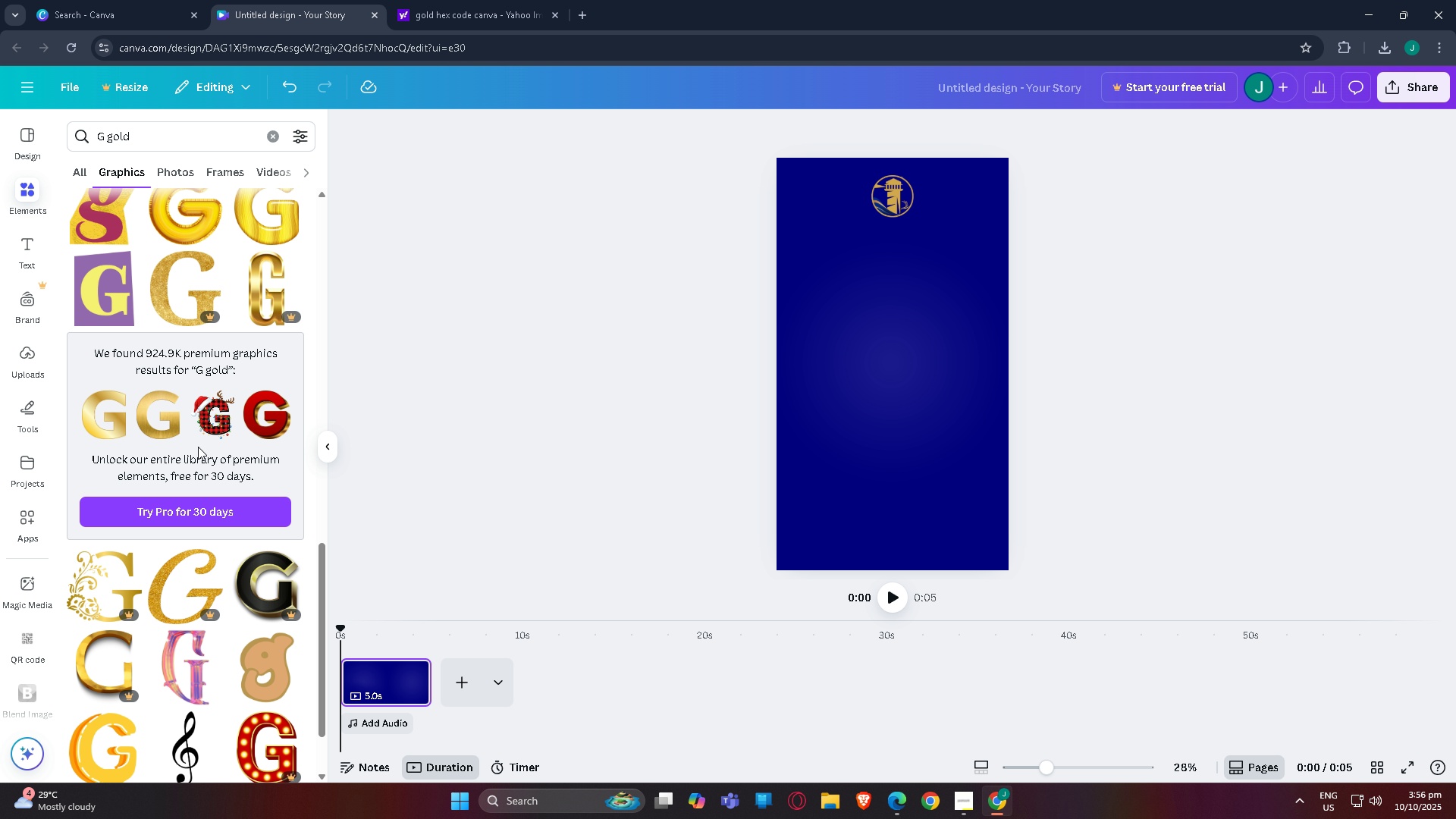 
scroll: coordinate [196, 447], scroll_direction: down, amount: 6.0
 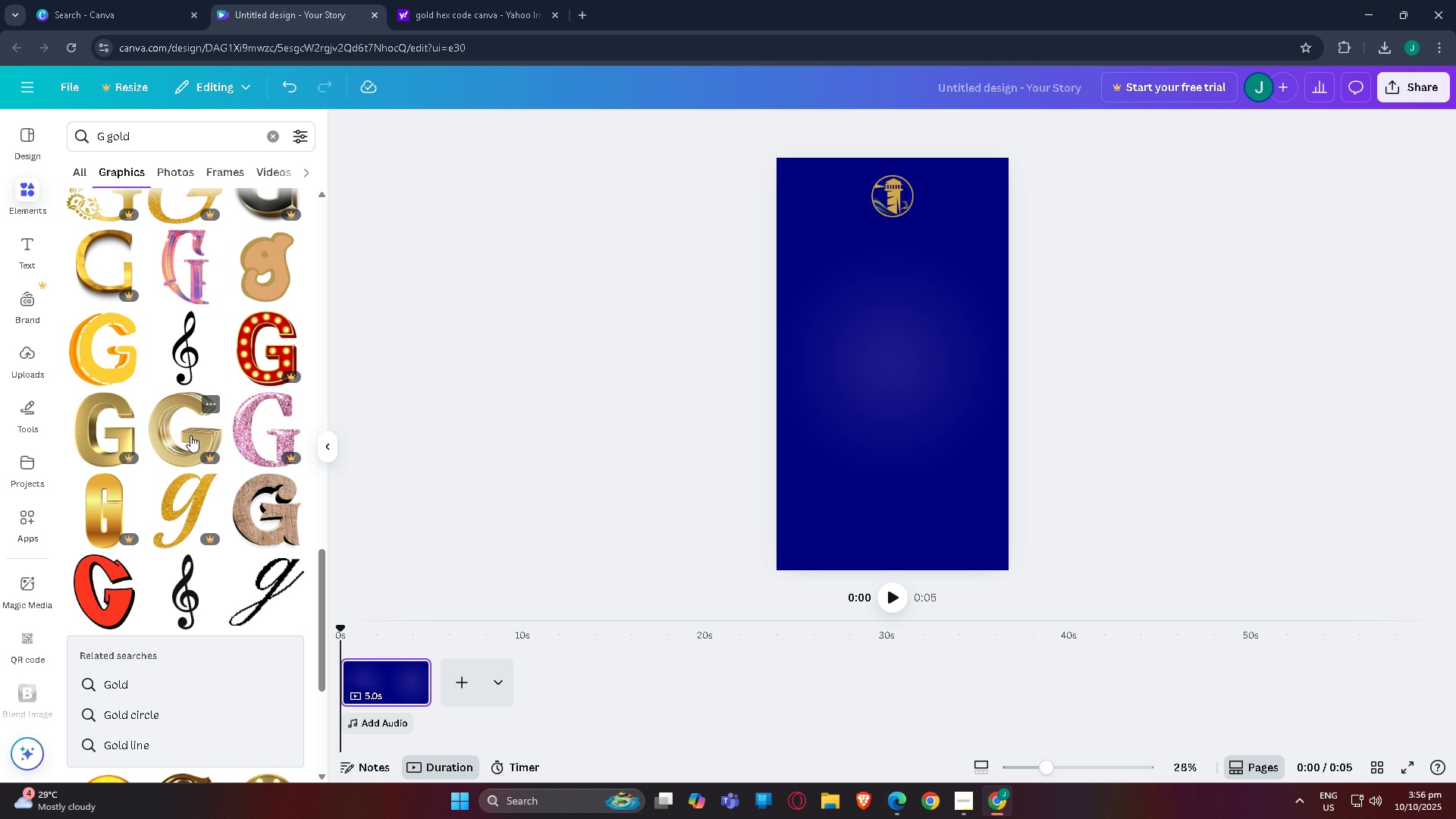 
scroll: coordinate [188, 440], scroll_direction: none, amount: 0.0
 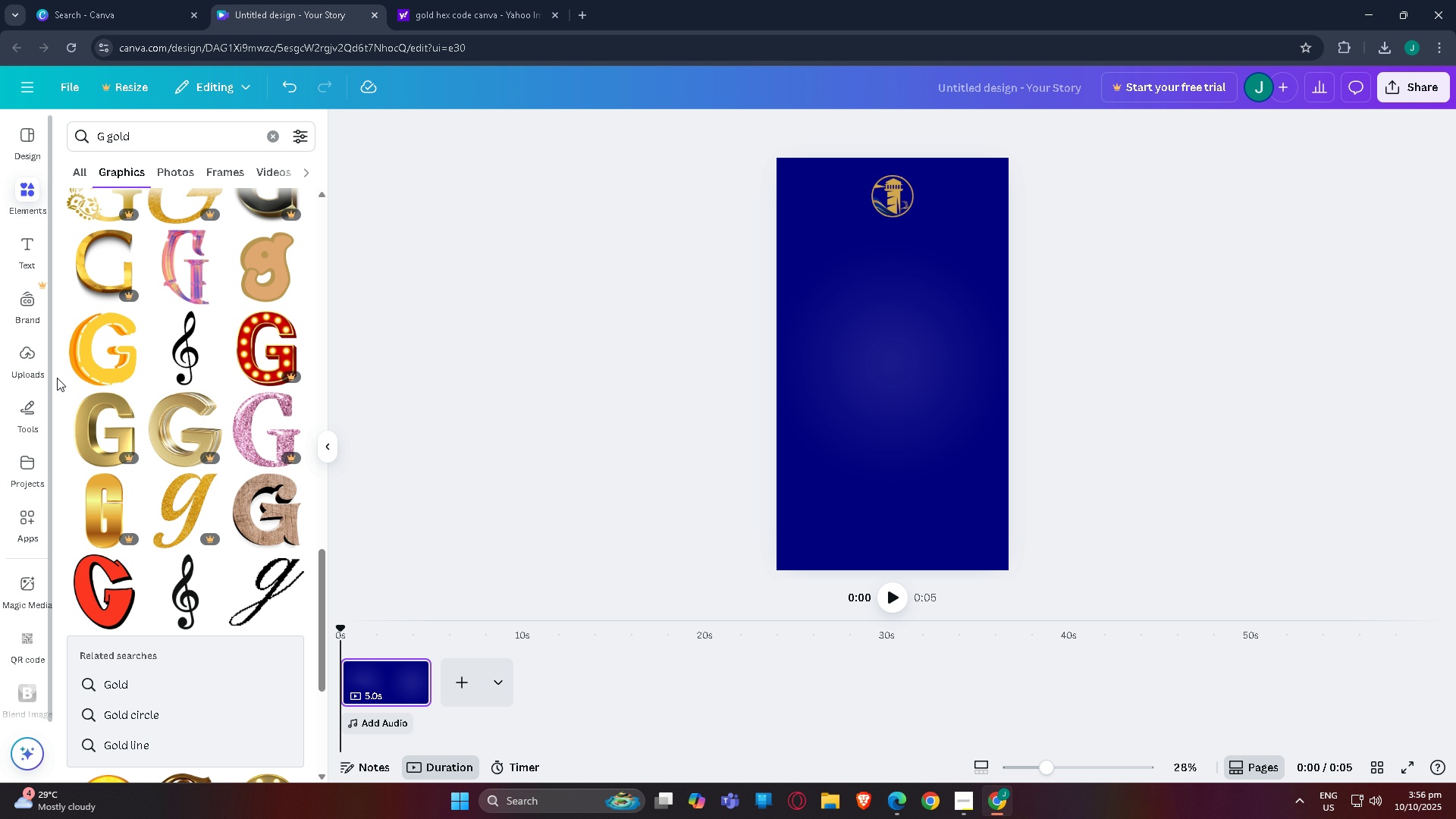 
scroll: coordinate [163, 290], scroll_direction: down, amount: 11.0
 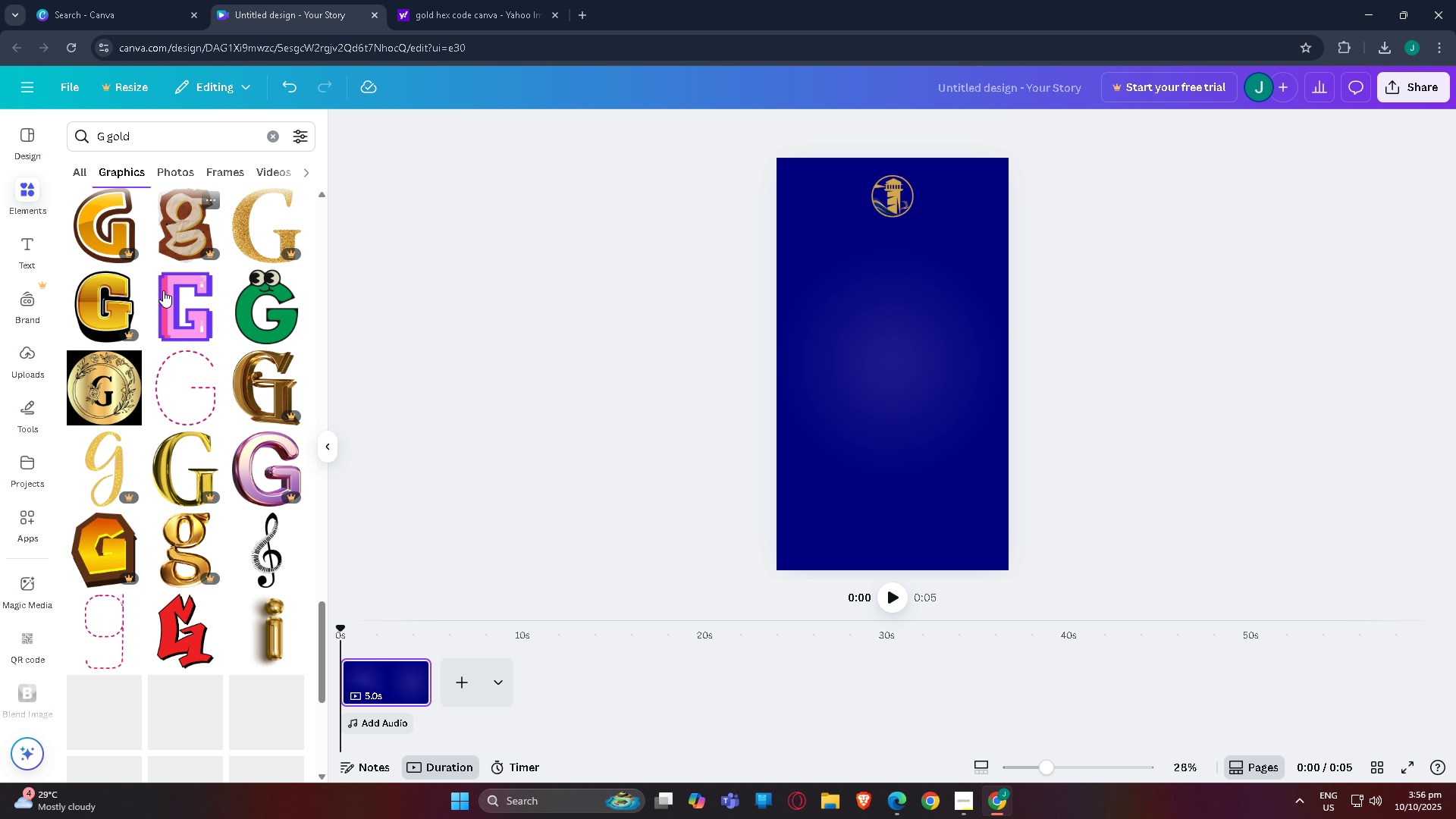 
scroll: coordinate [159, 309], scroll_direction: down, amount: 21.0
 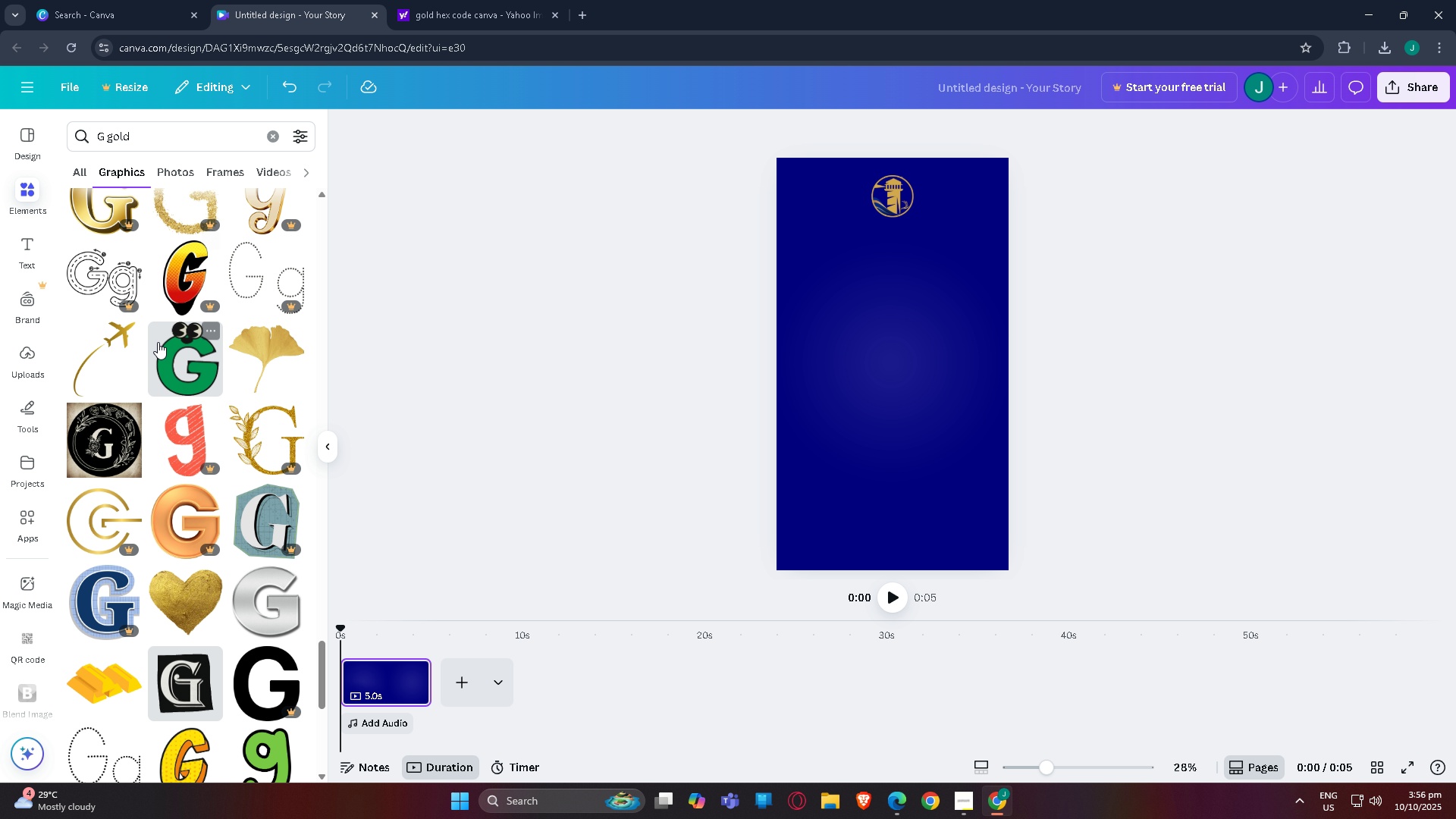 
scroll: coordinate [99, 417], scroll_direction: down, amount: 8.0
 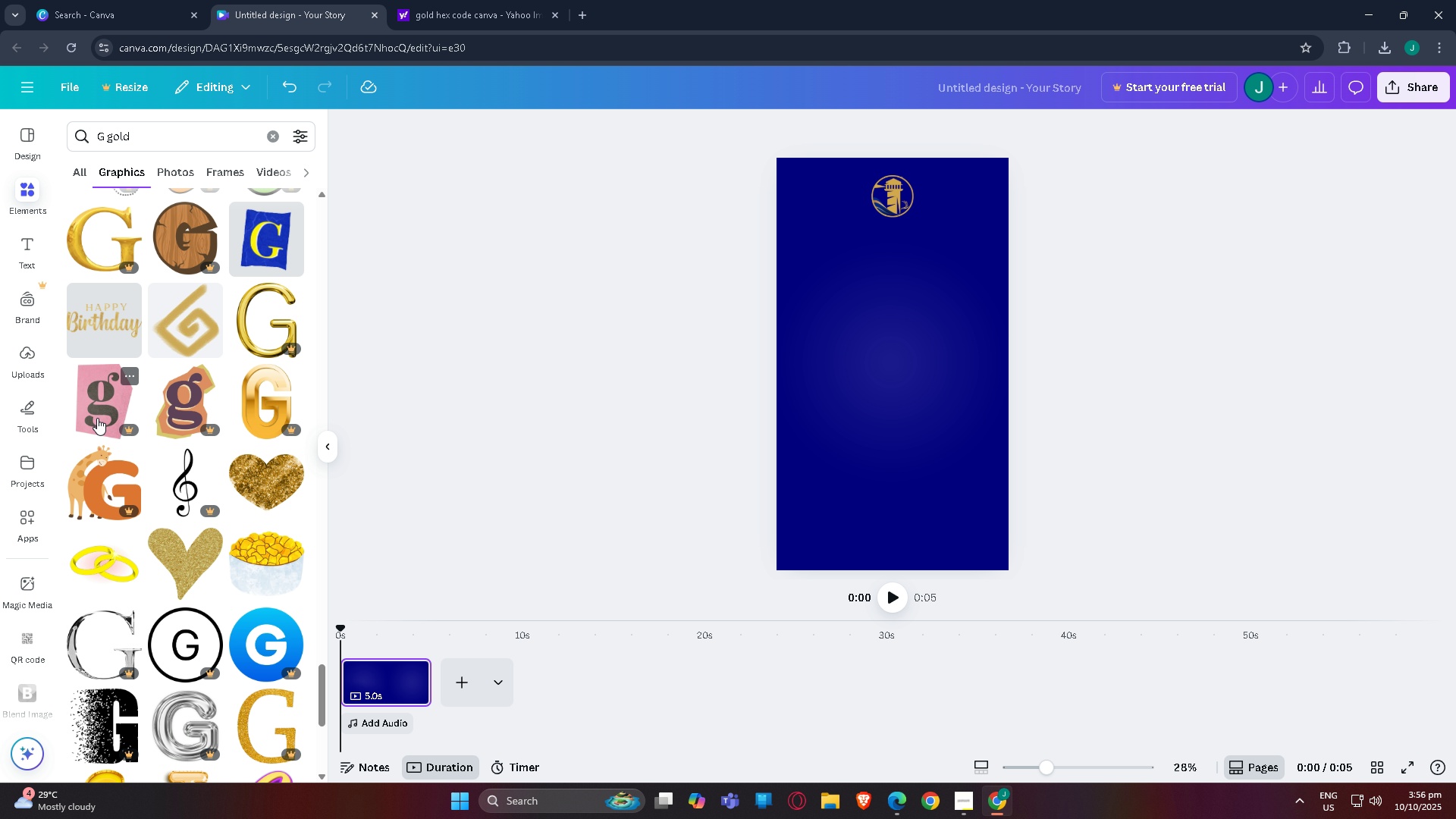 
scroll: coordinate [80, 397], scroll_direction: down, amount: 12.0
 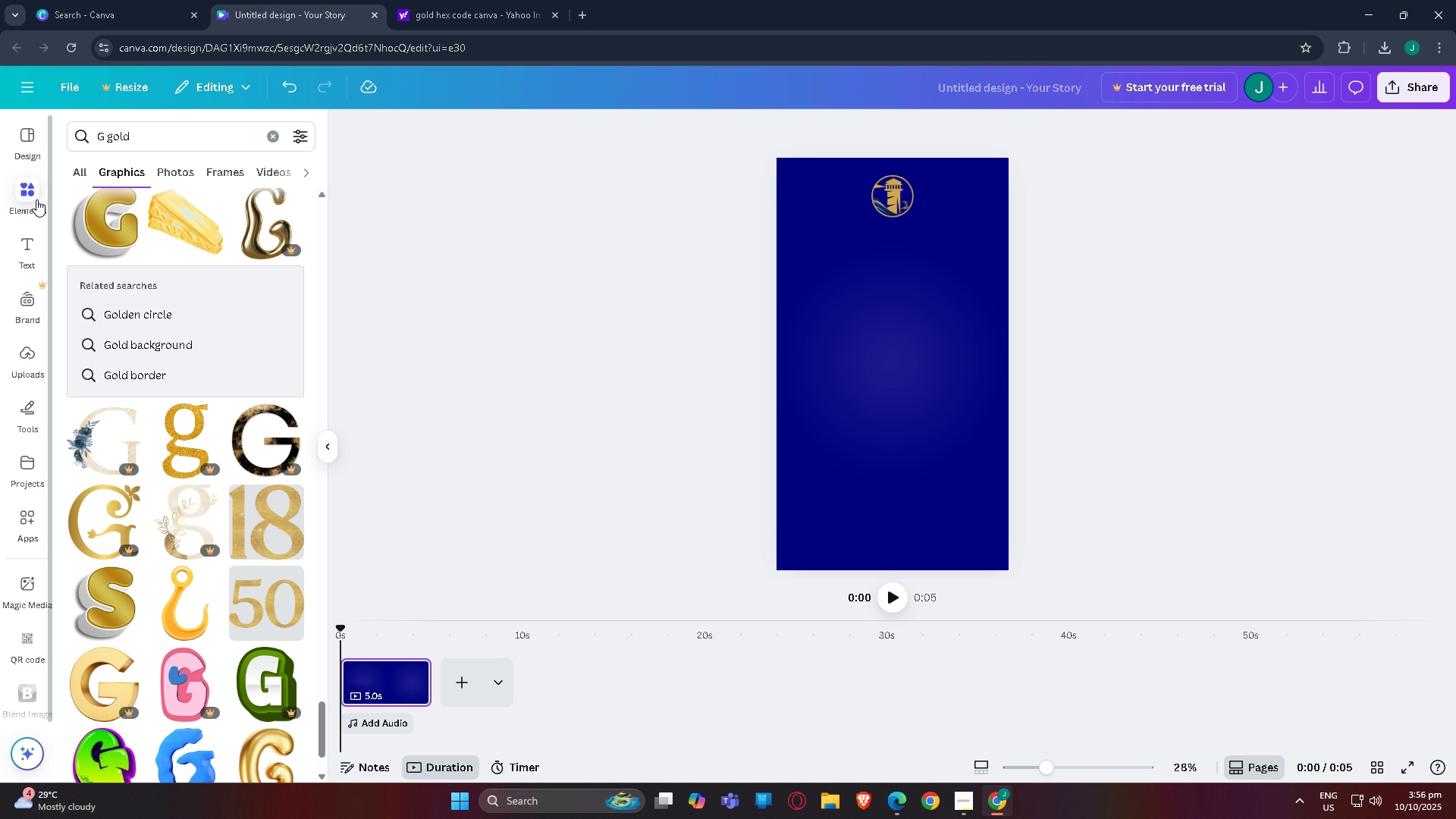 
left_click([28, 231])
 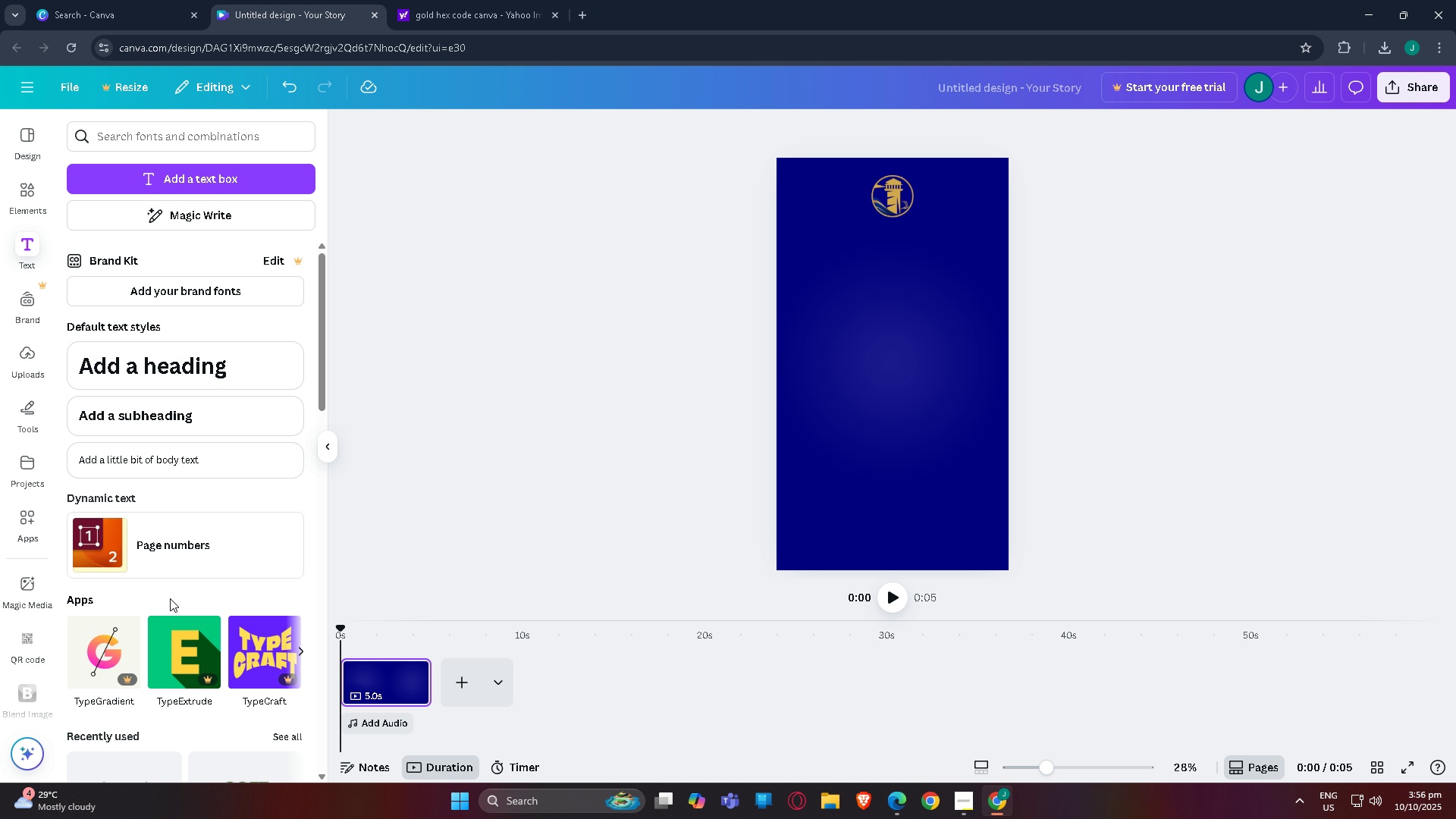 
scroll: coordinate [146, 595], scroll_direction: down, amount: 2.0
 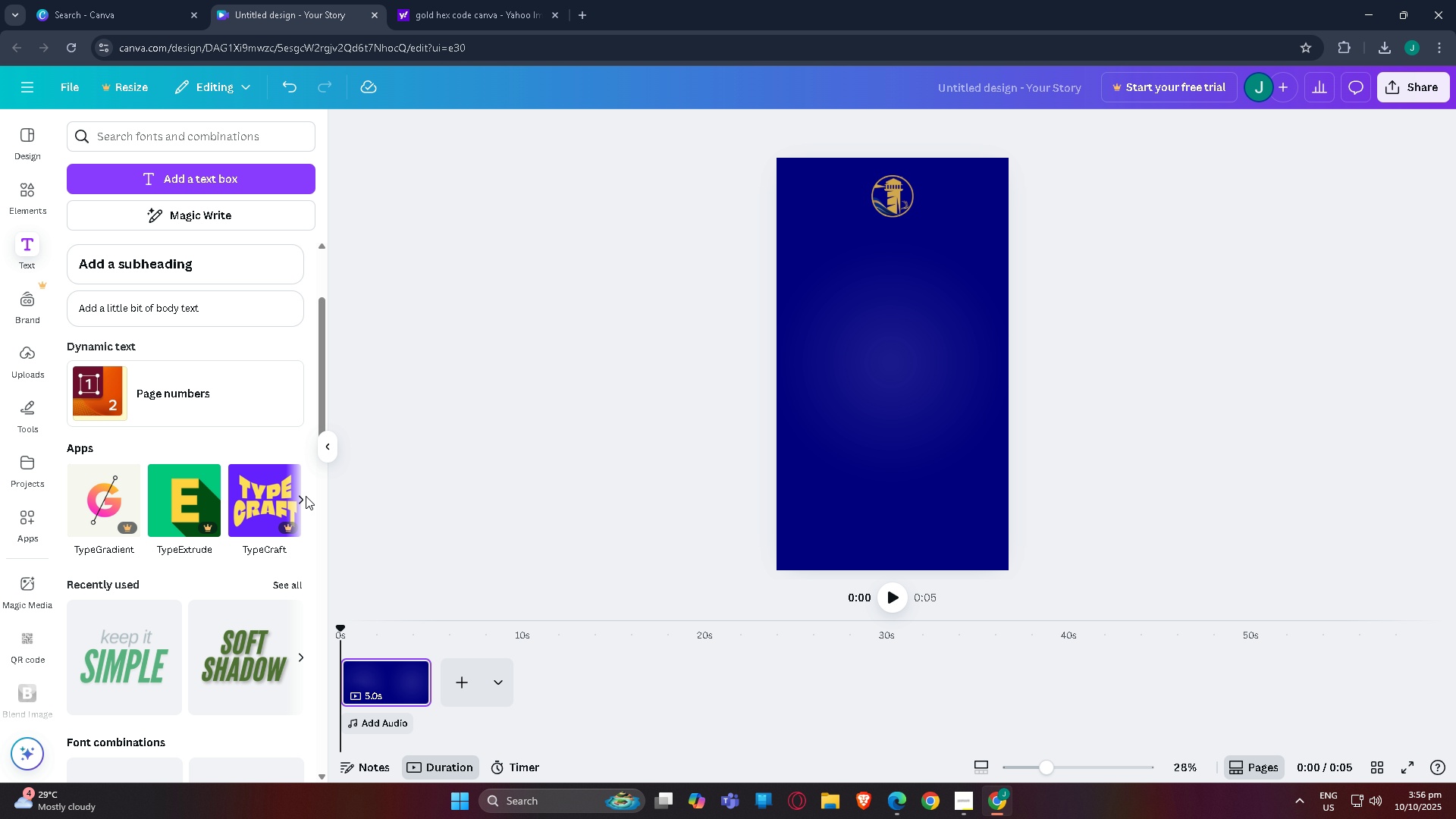 
left_click([300, 497])
 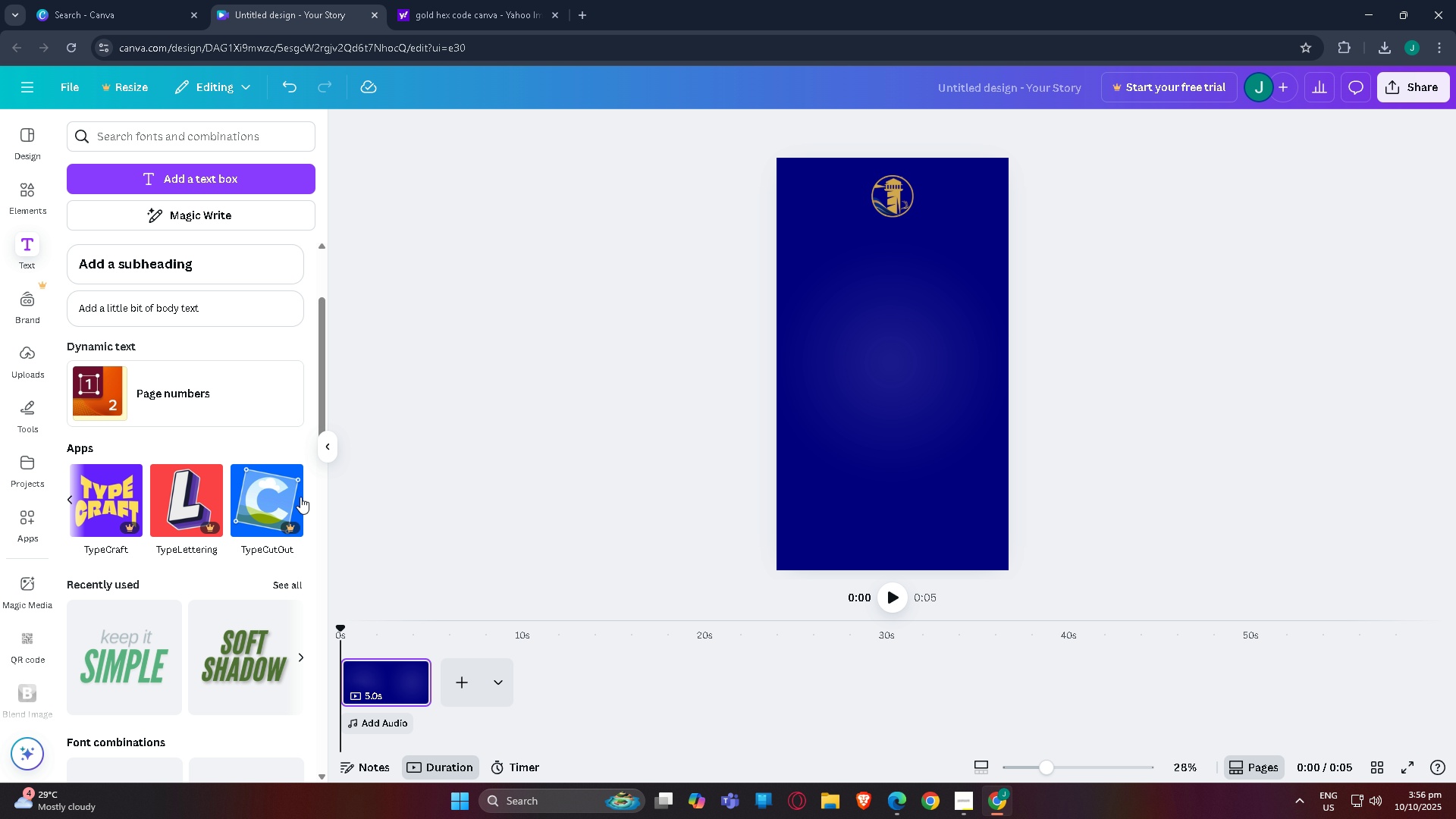 
left_click([300, 497])
 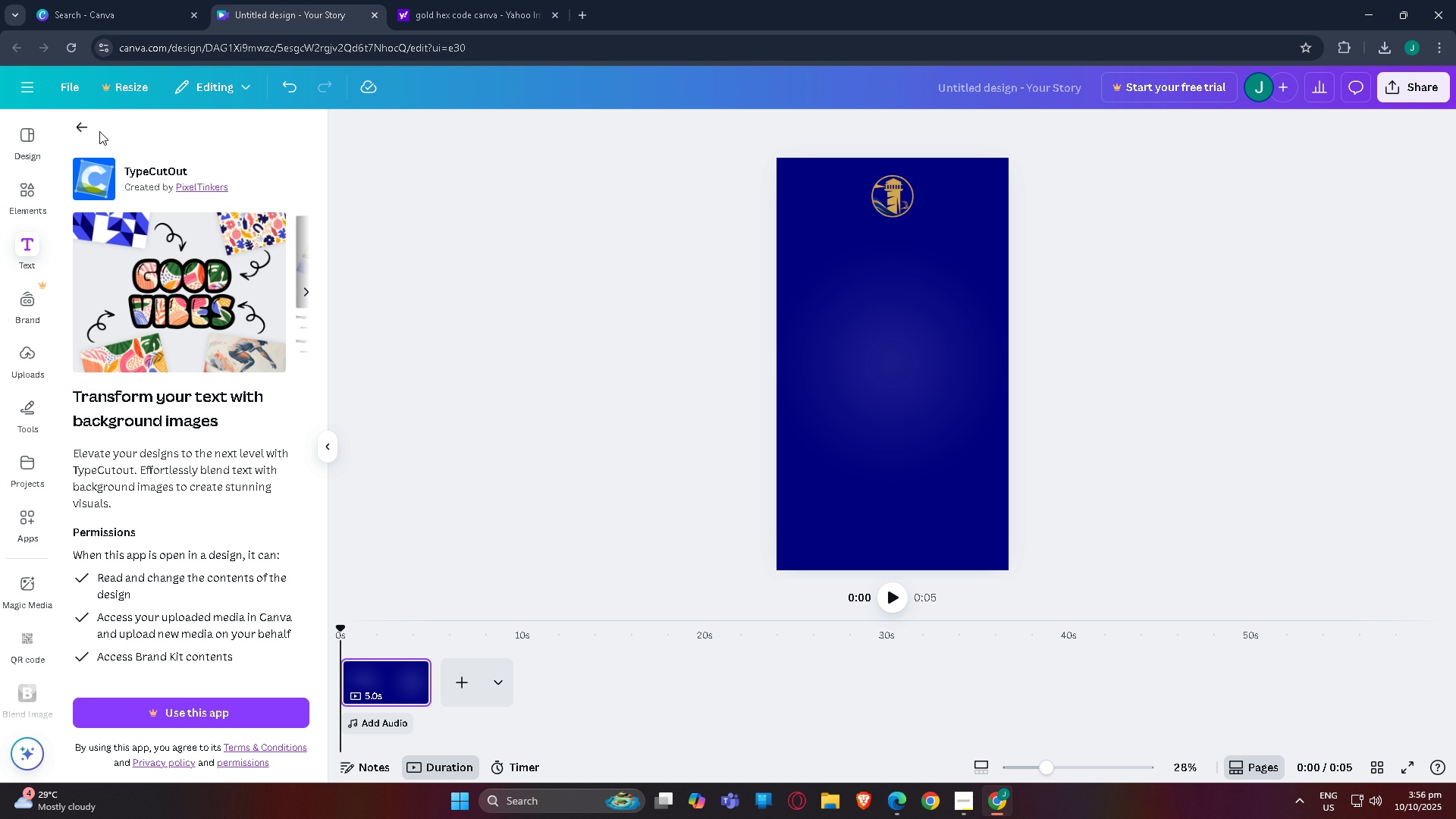 
left_click([76, 130])
 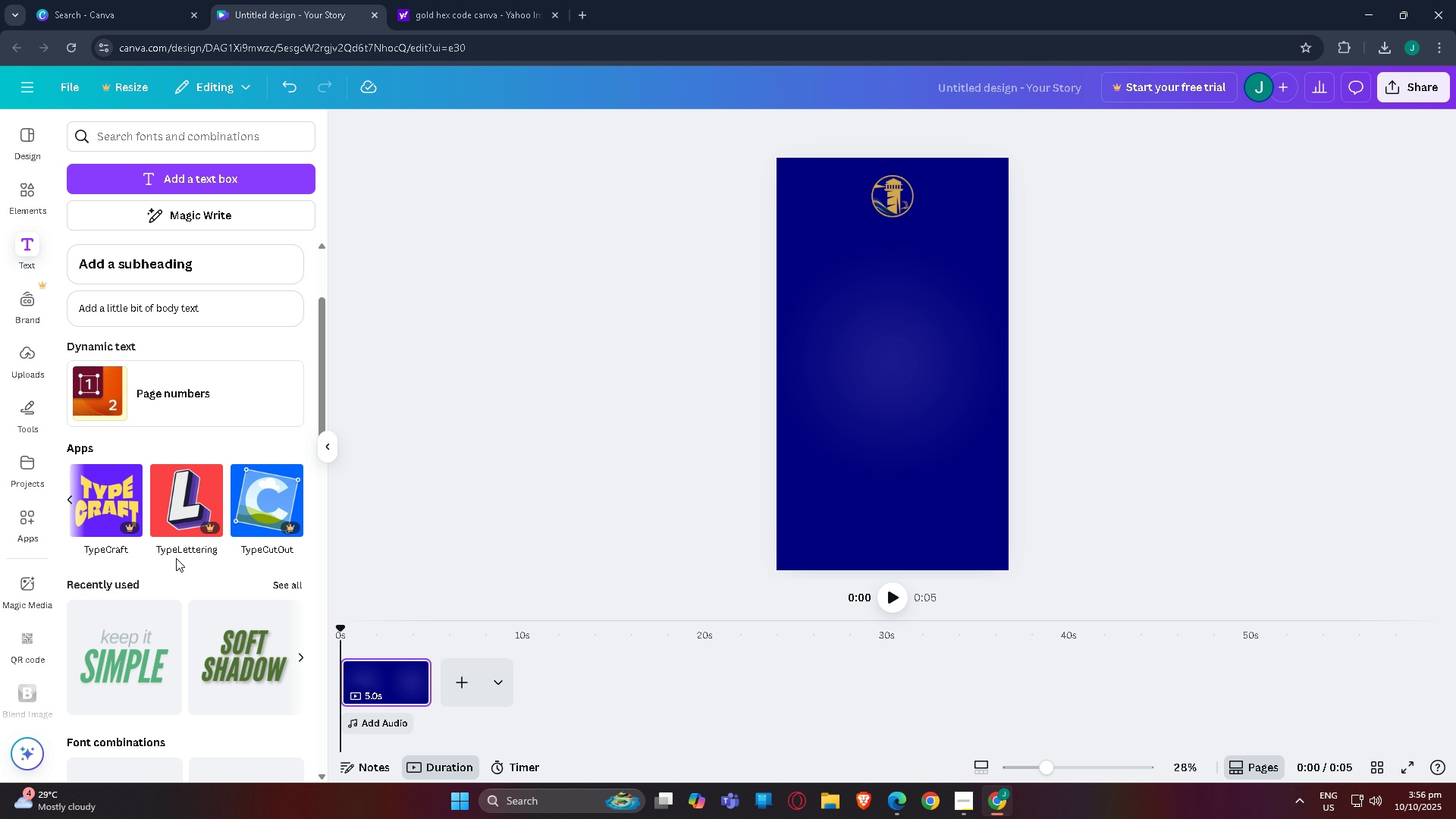 
scroll: coordinate [175, 536], scroll_direction: down, amount: 9.0
 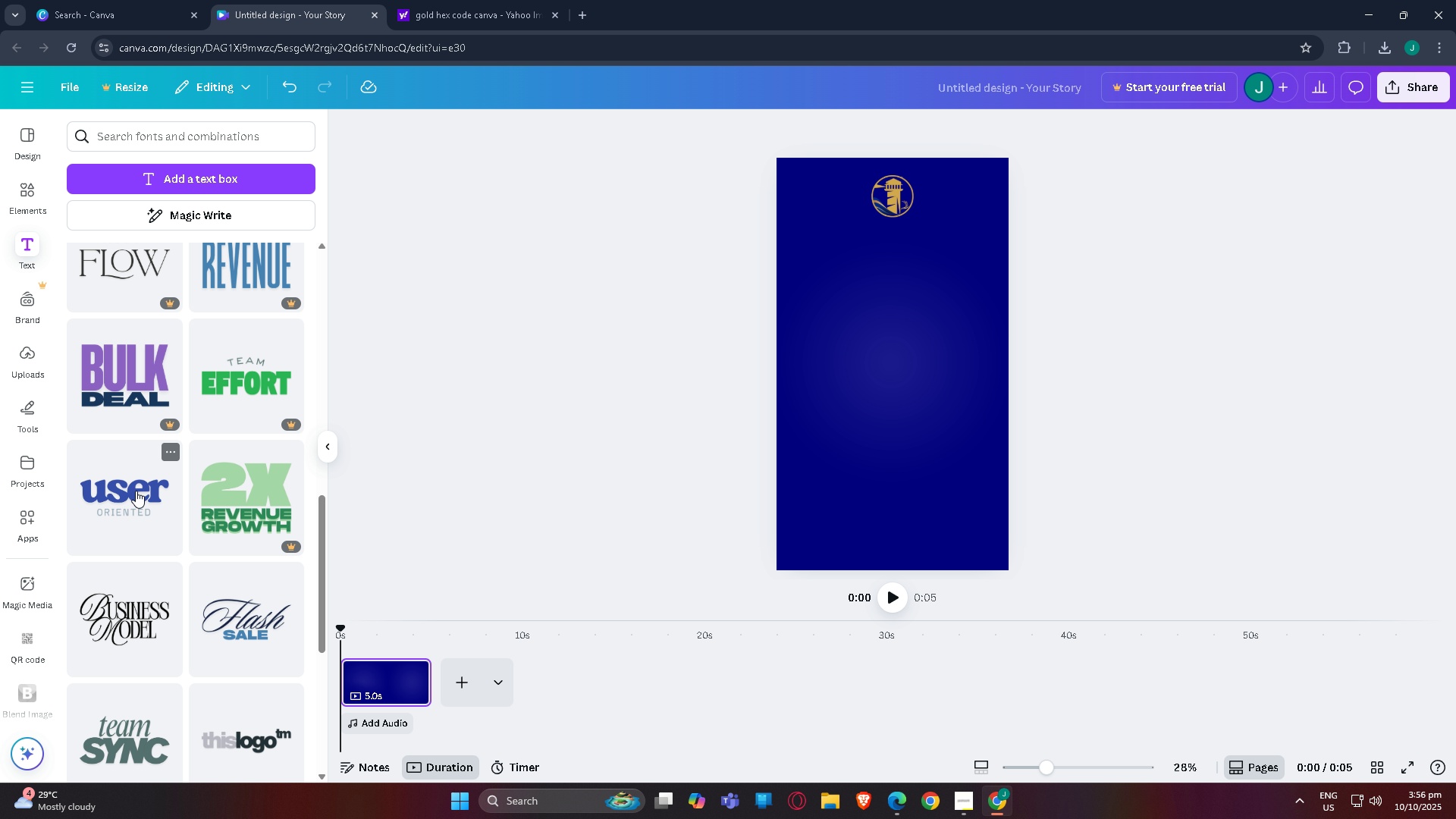 
wait(5.3)
 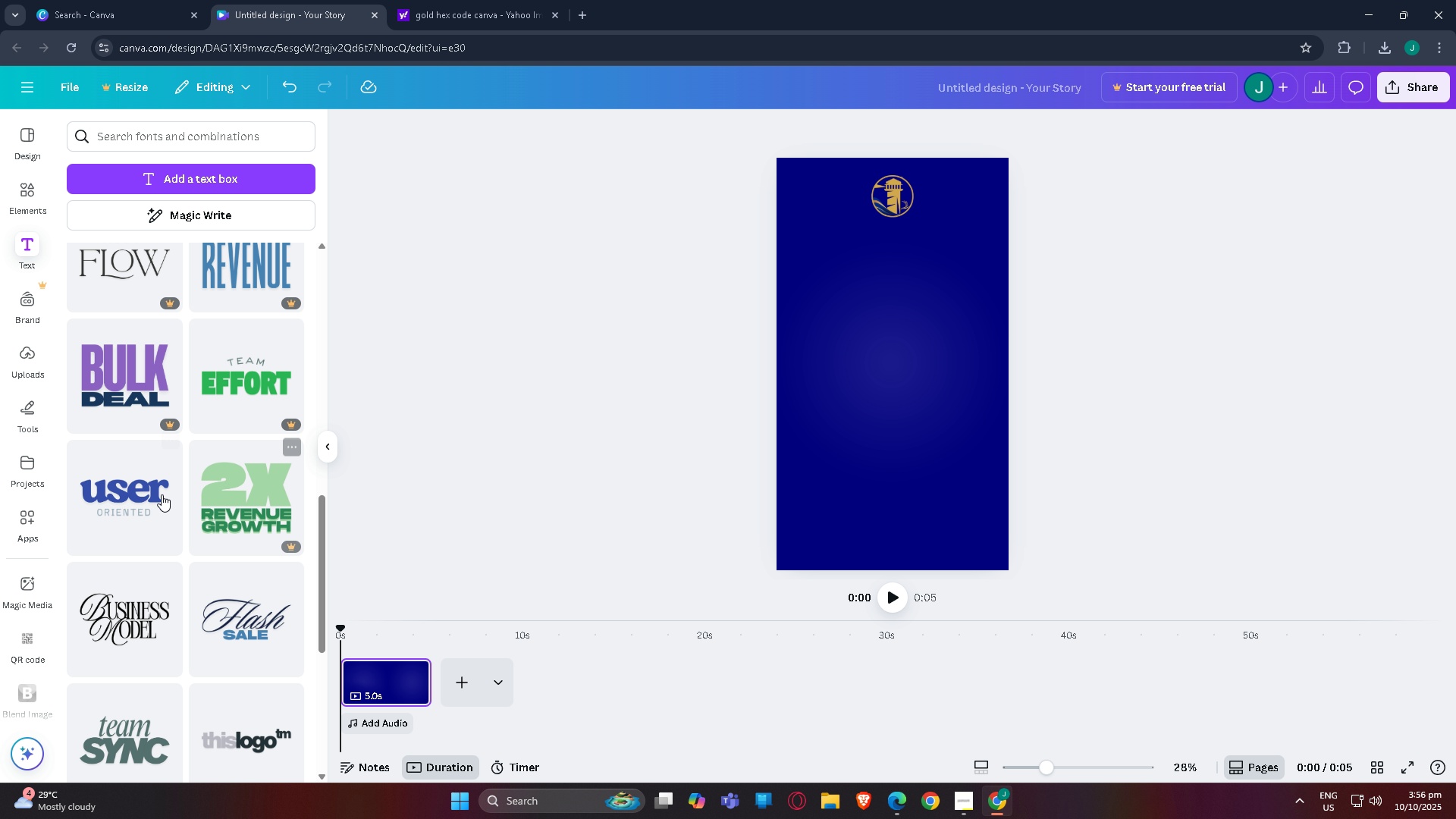 
scroll: coordinate [139, 468], scroll_direction: down, amount: 5.0
 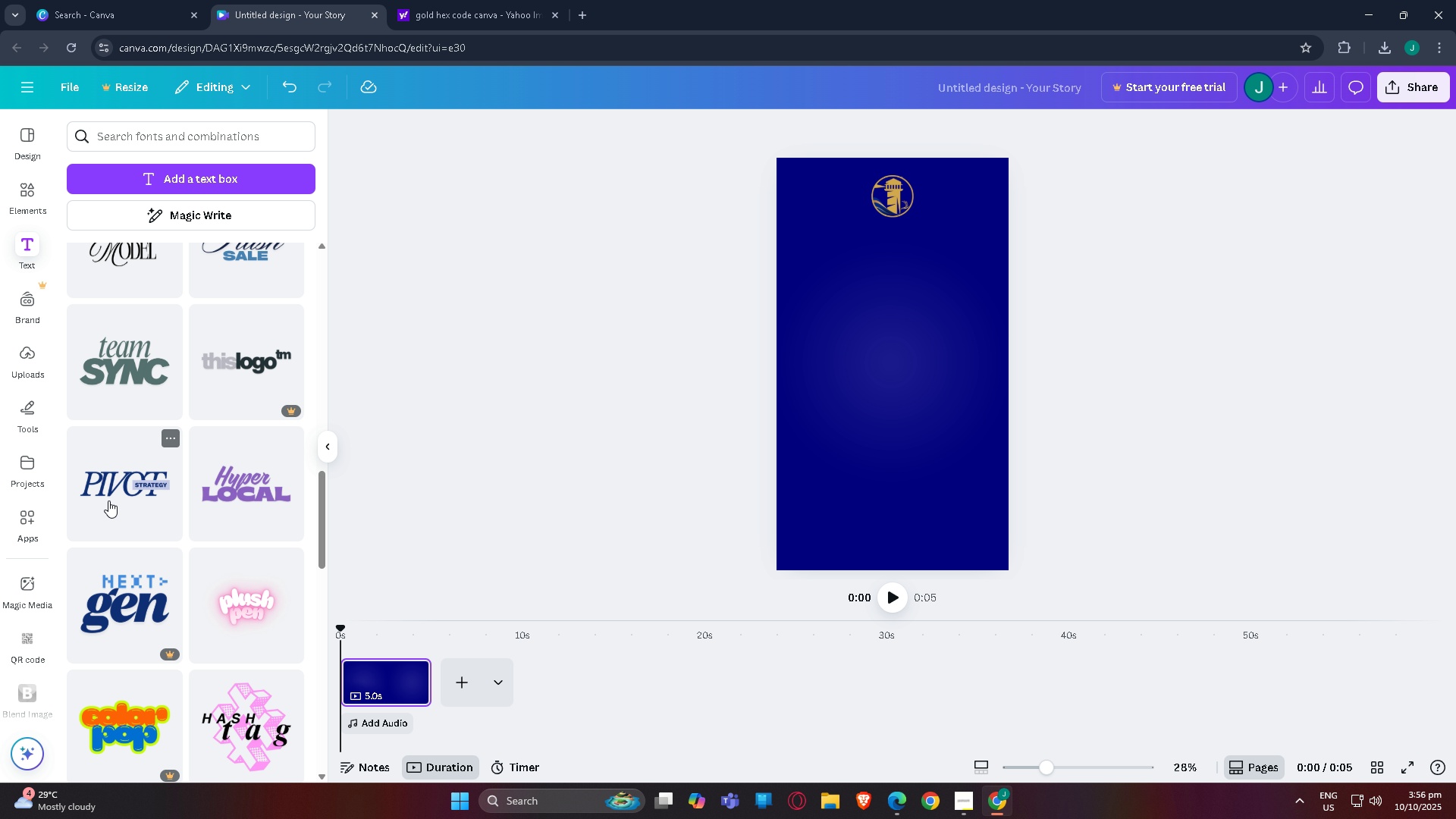 
left_click([108, 500])
 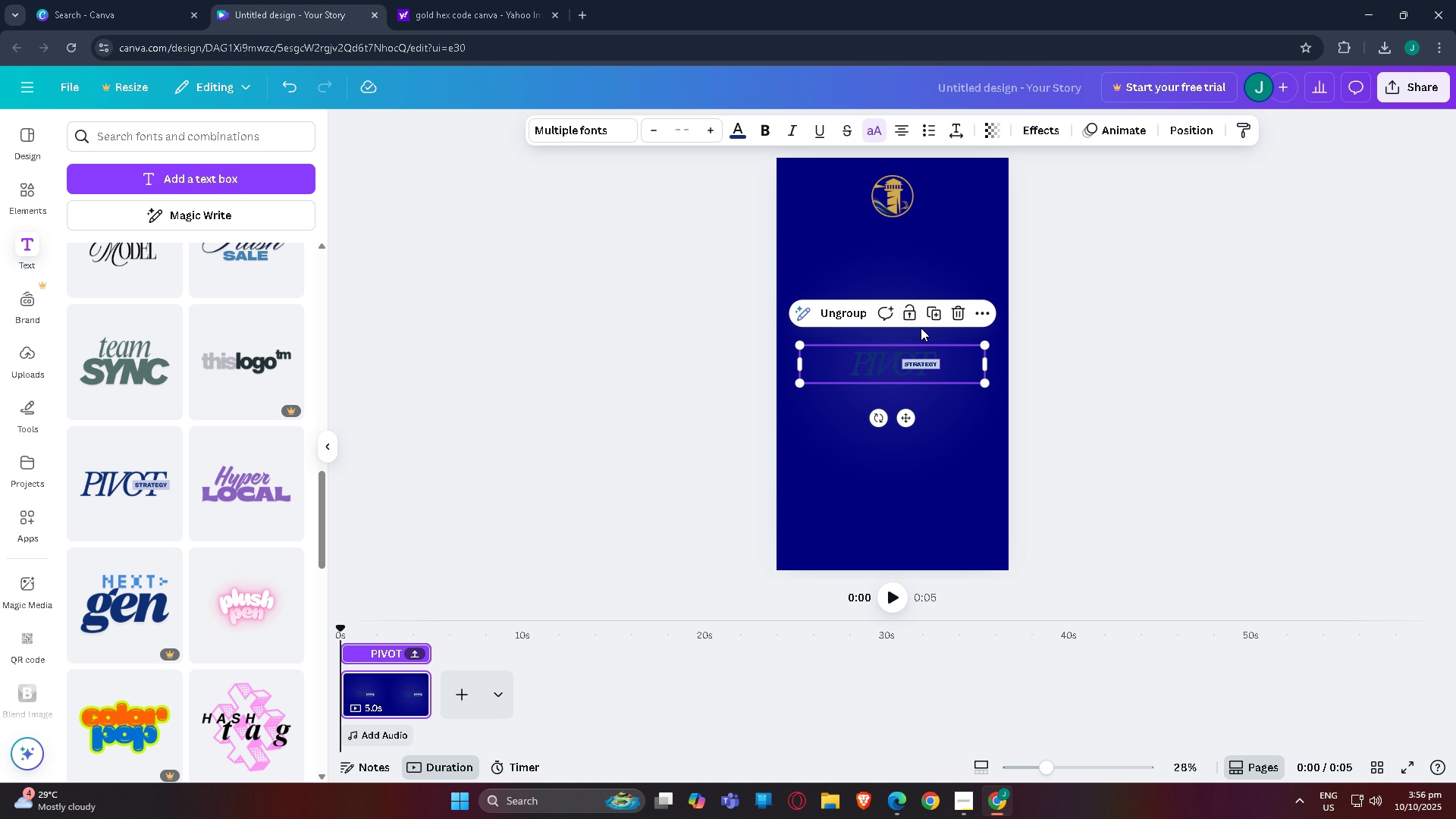 
double_click([931, 359])
 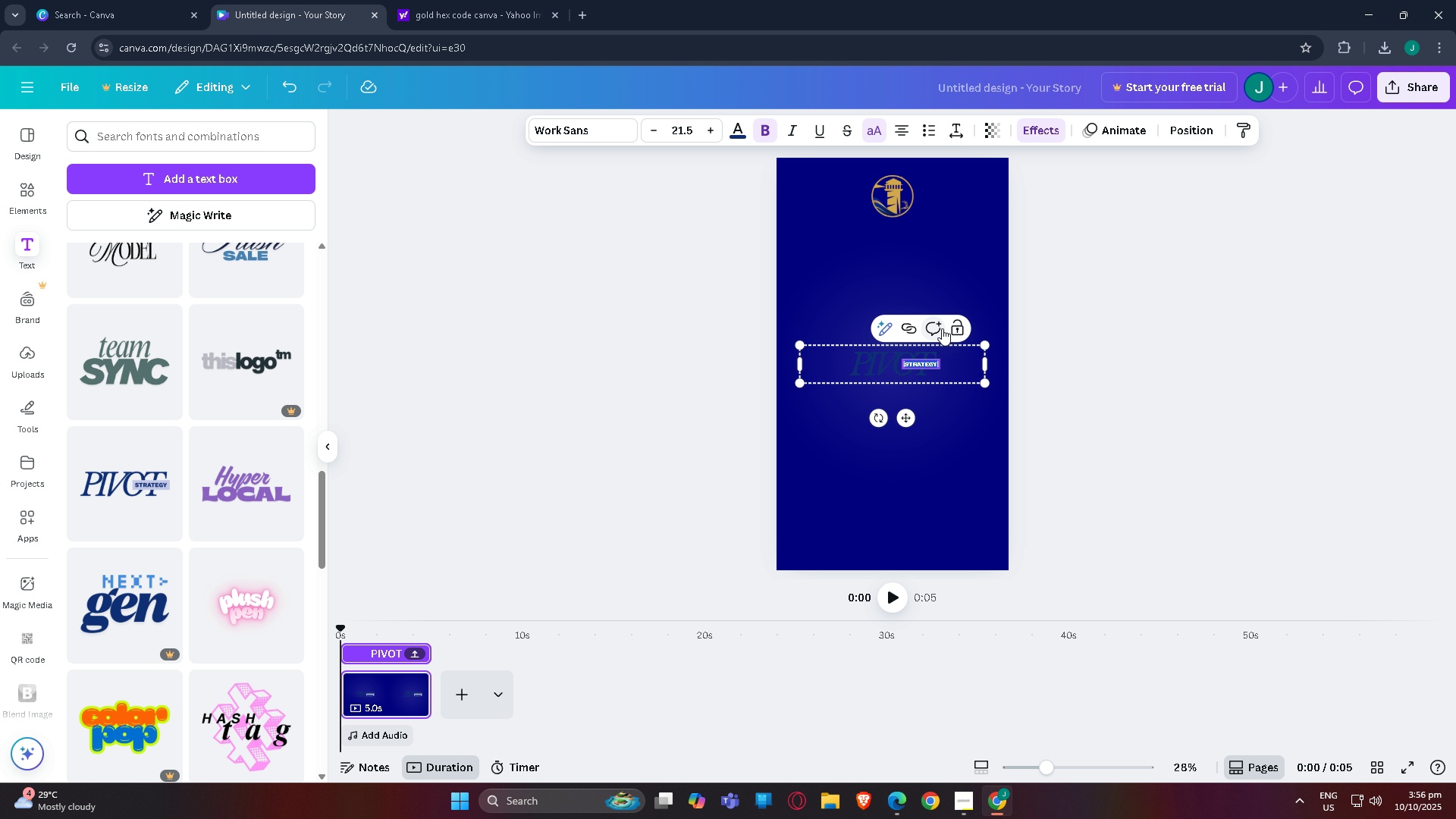 
left_click([959, 325])
 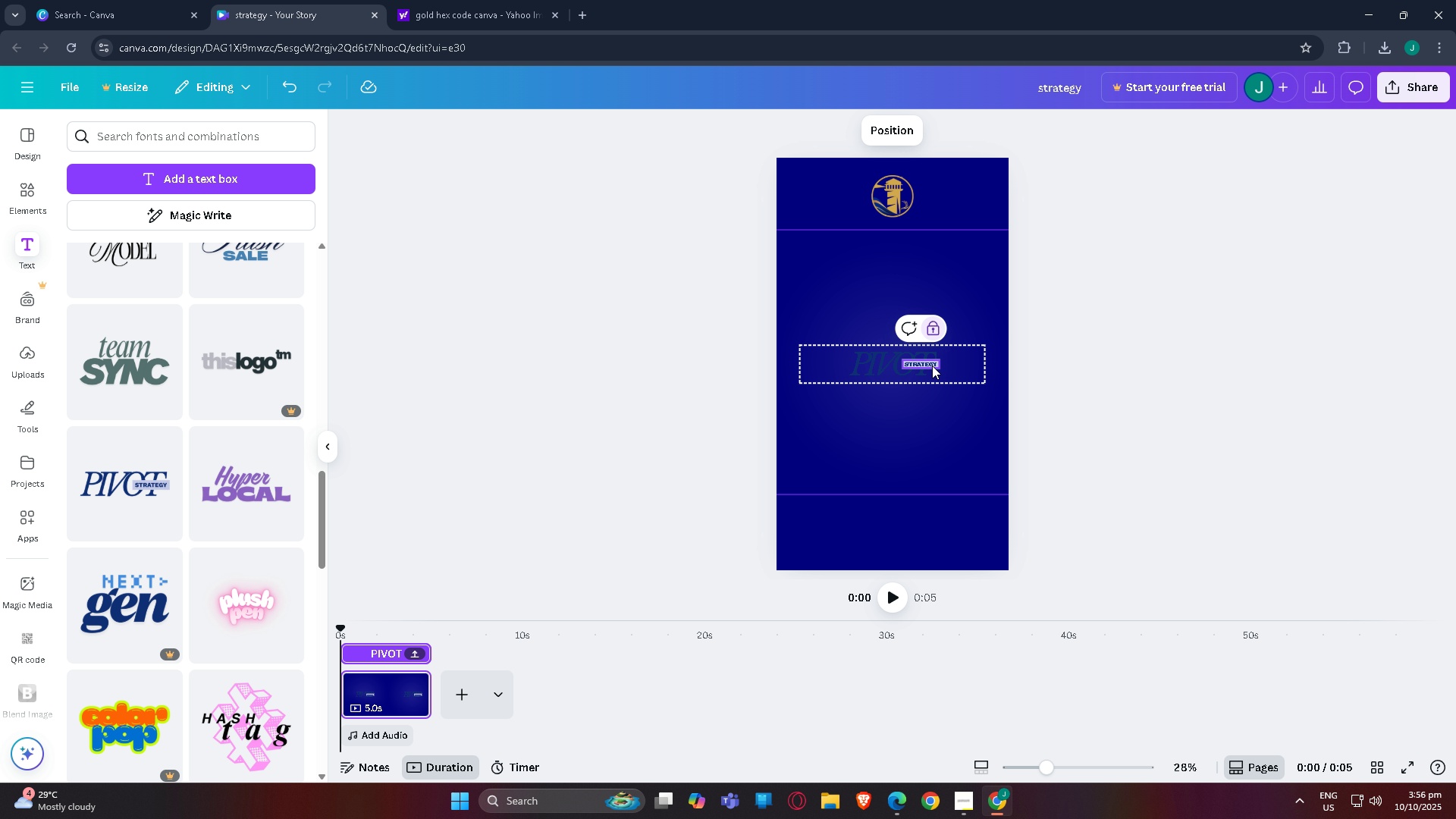 
left_click([932, 366])
 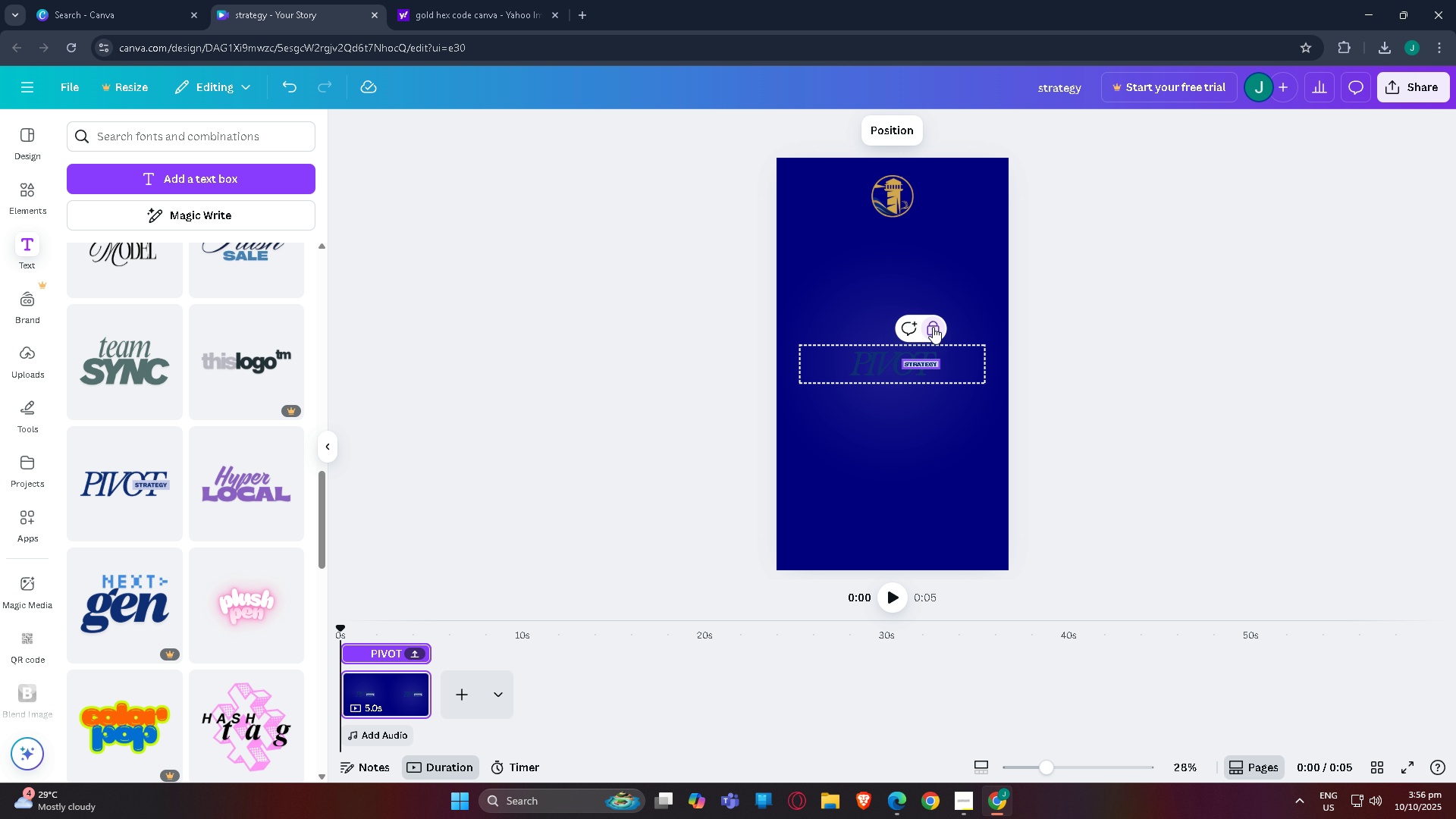 
left_click([933, 327])
 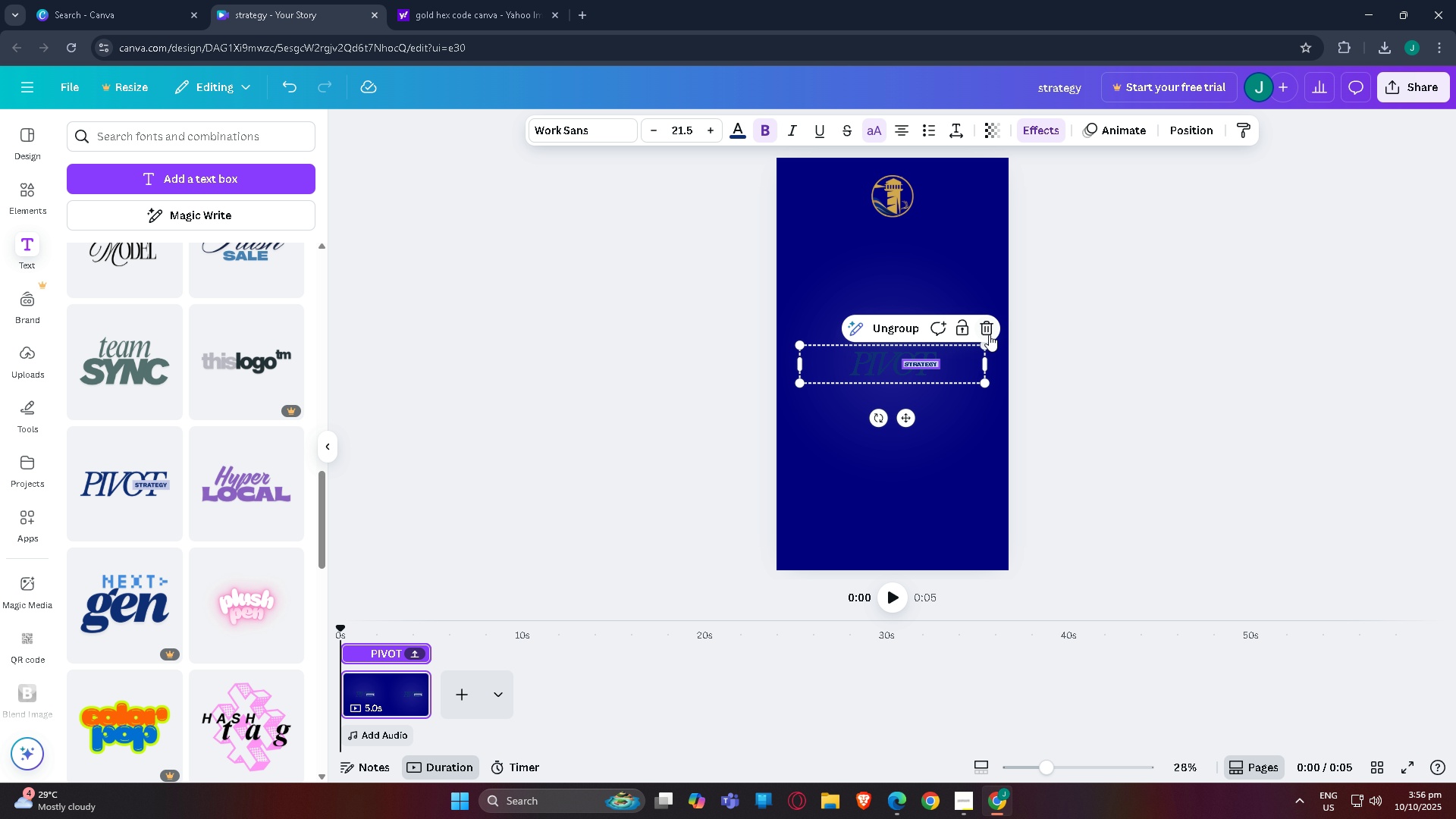 
left_click([989, 334])
 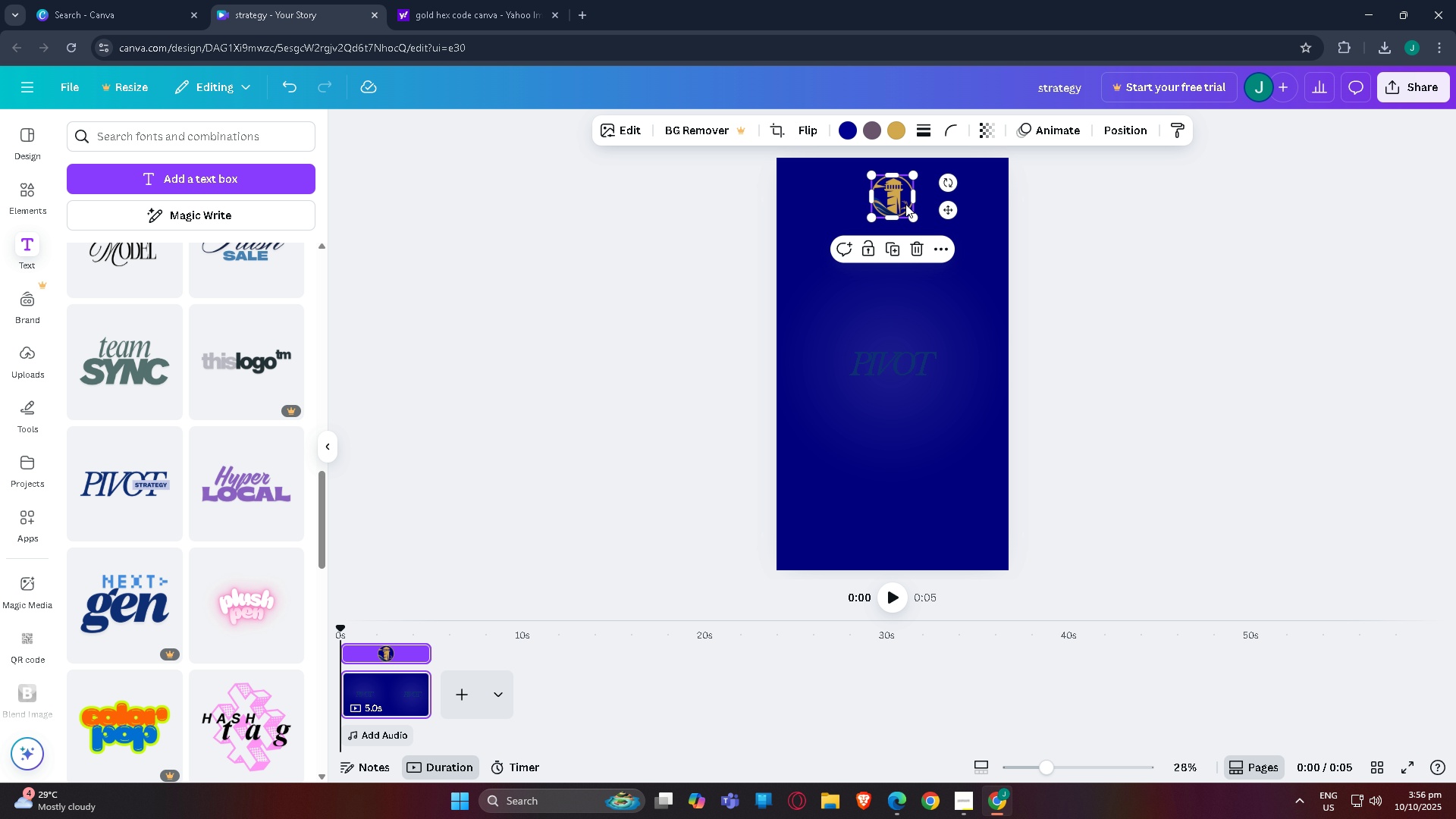 
left_click([905, 204])
 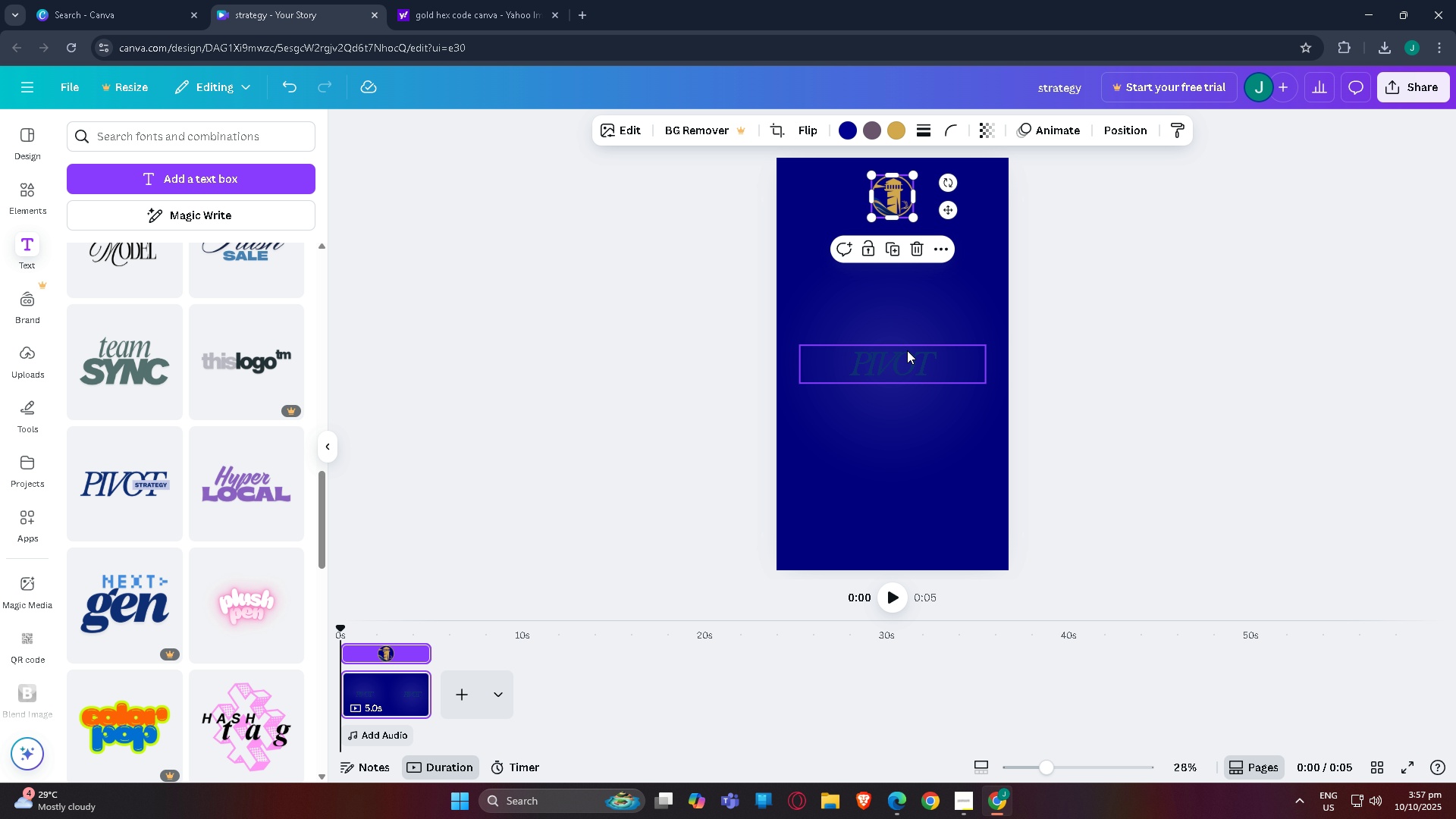 
left_click([912, 378])
 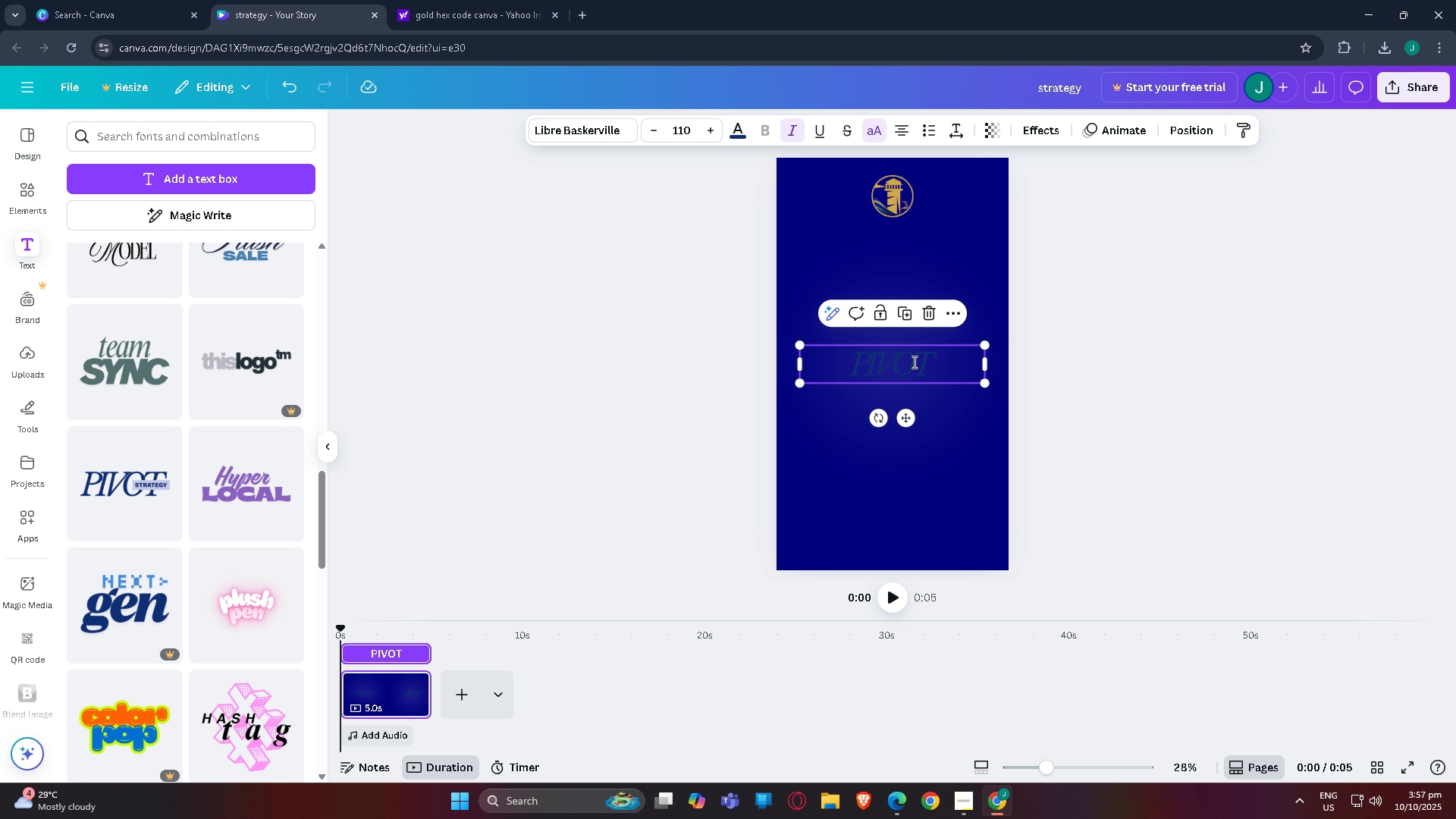 
double_click([913, 362])
 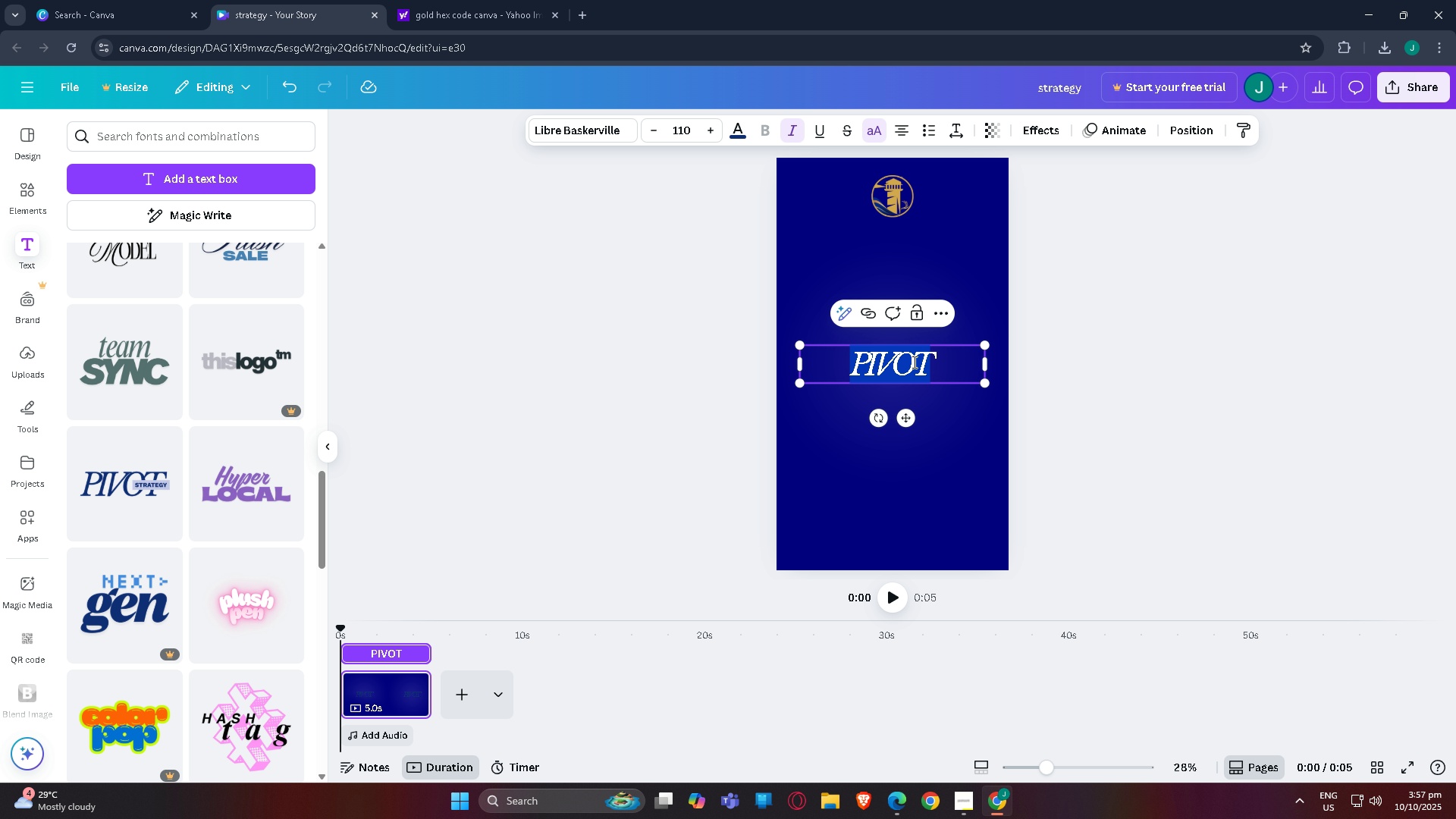 
type(GALA)
 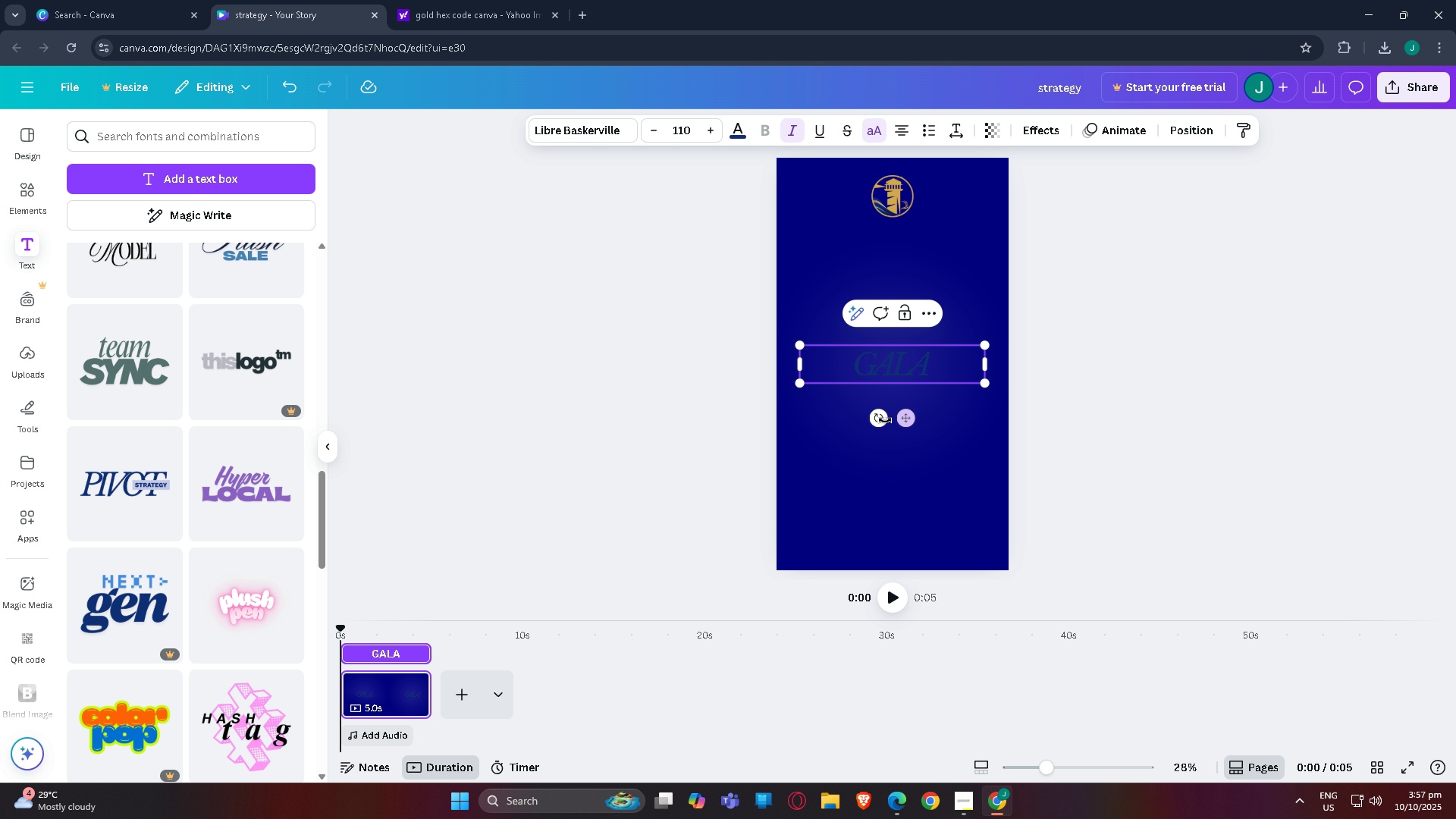 
left_click_drag(start_coordinate=[913, 417], to_coordinate=[885, 413])
 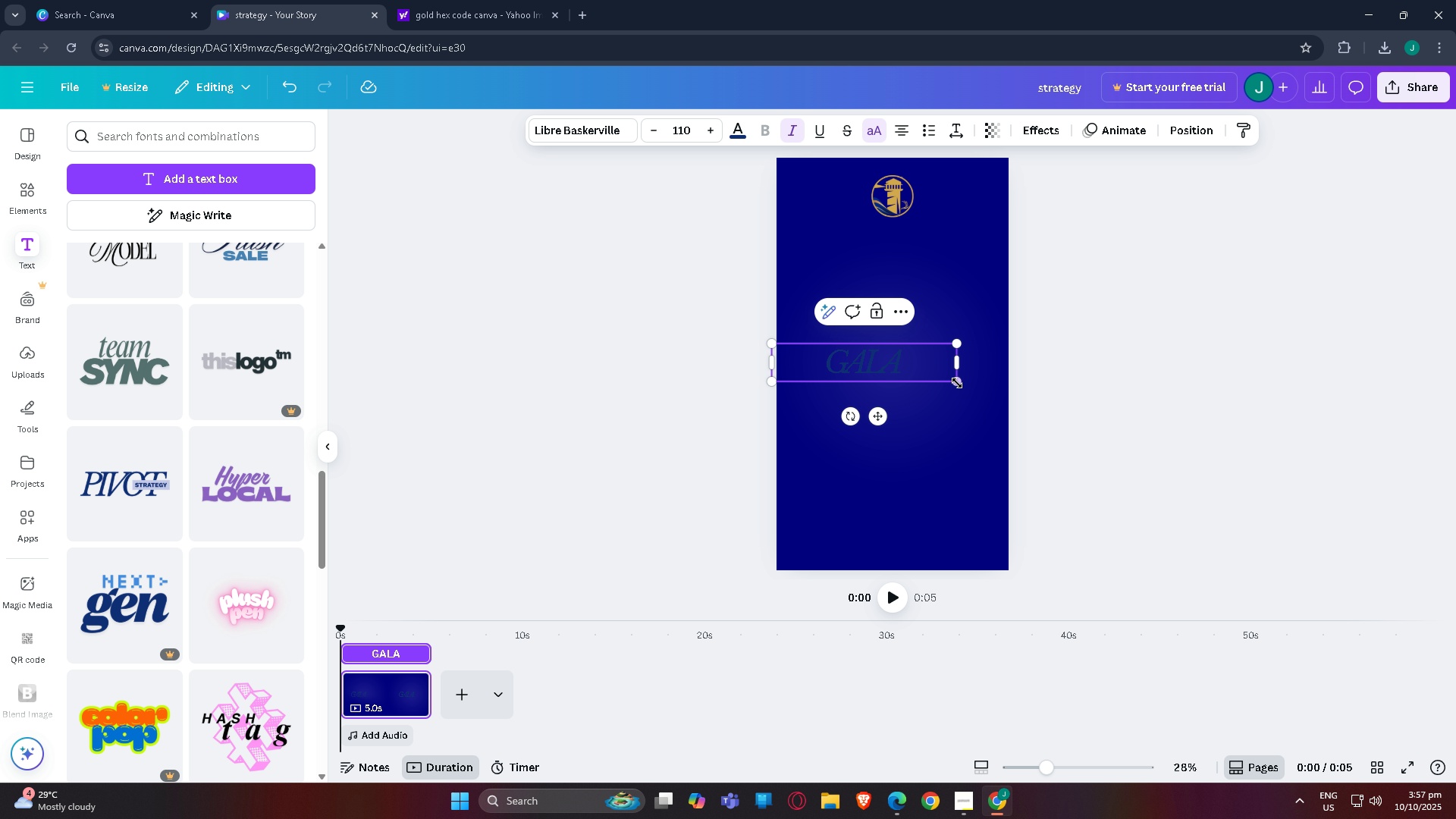 
left_click_drag(start_coordinate=[957, 383], to_coordinate=[943, 445])
 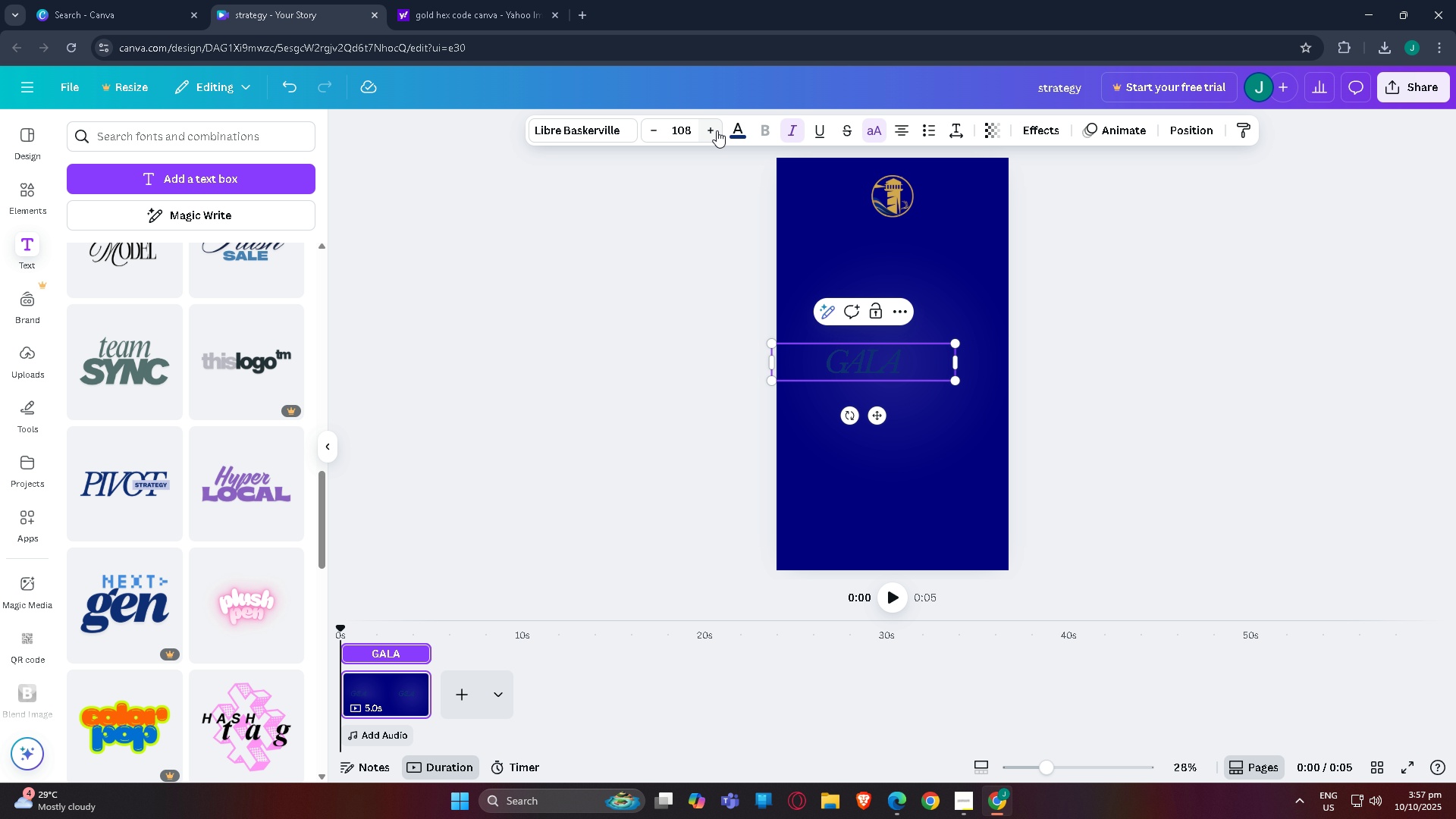 
left_click([737, 123])
 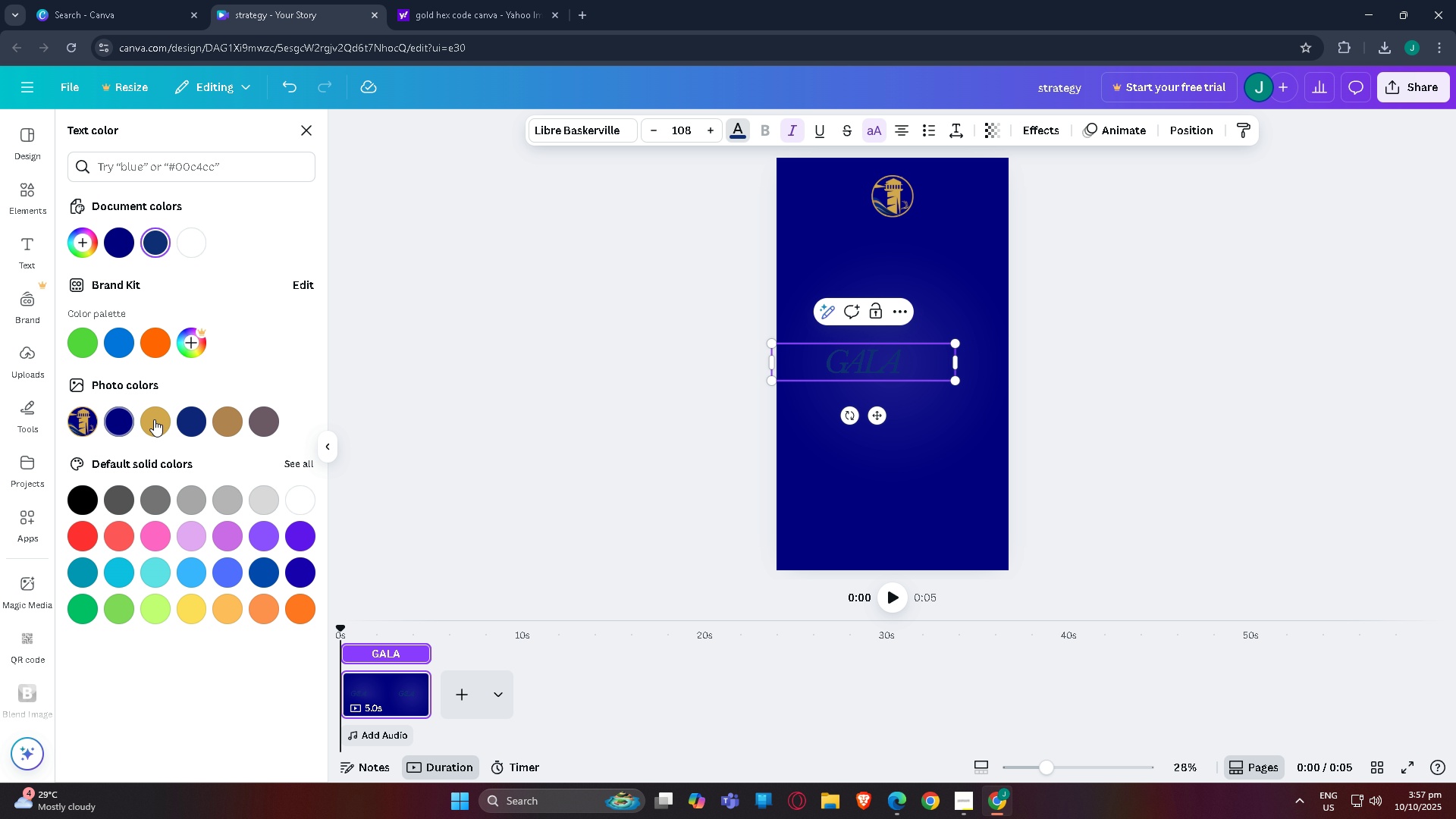 
left_click([156, 419])
 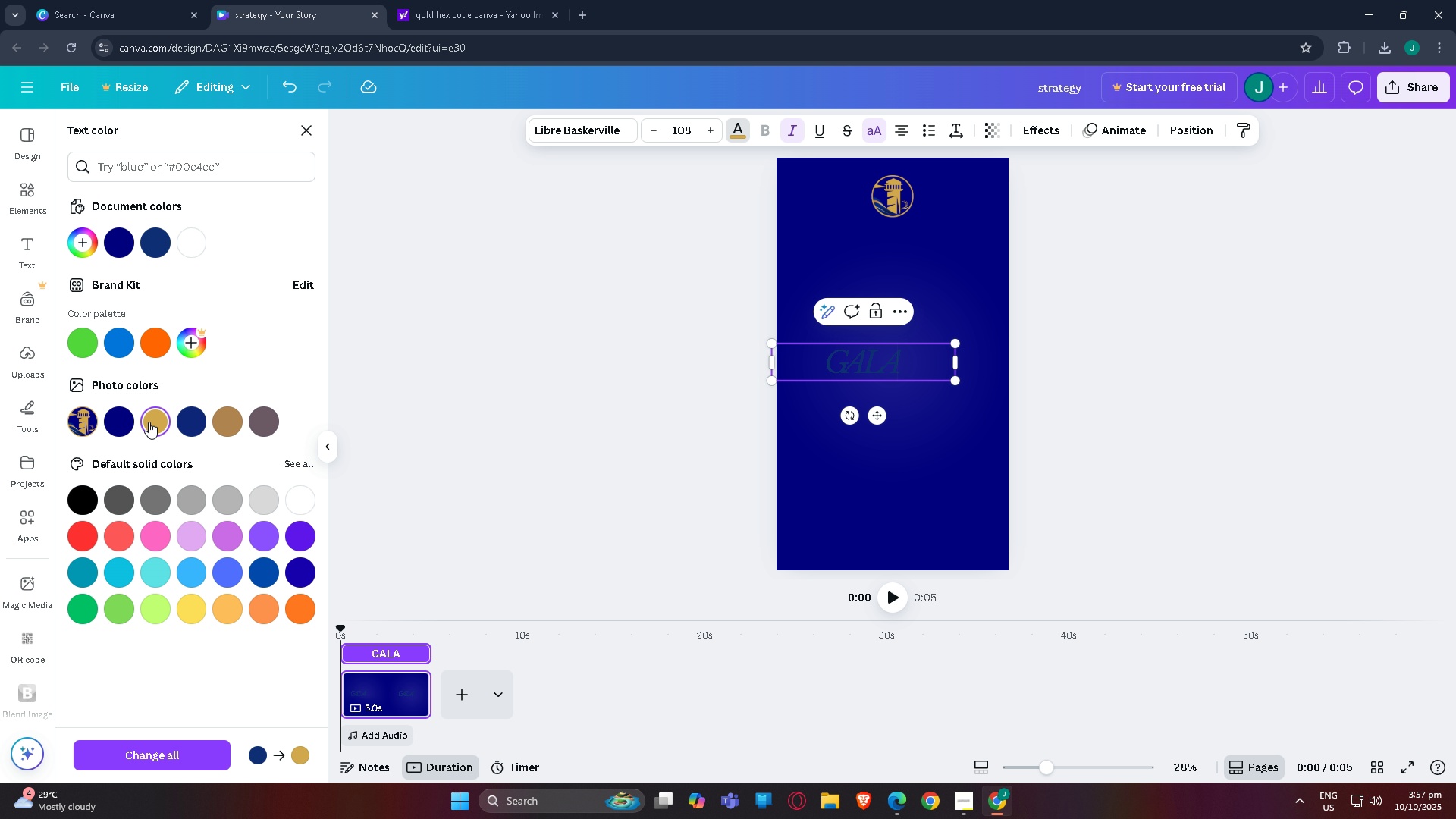 
left_click([148, 422])
 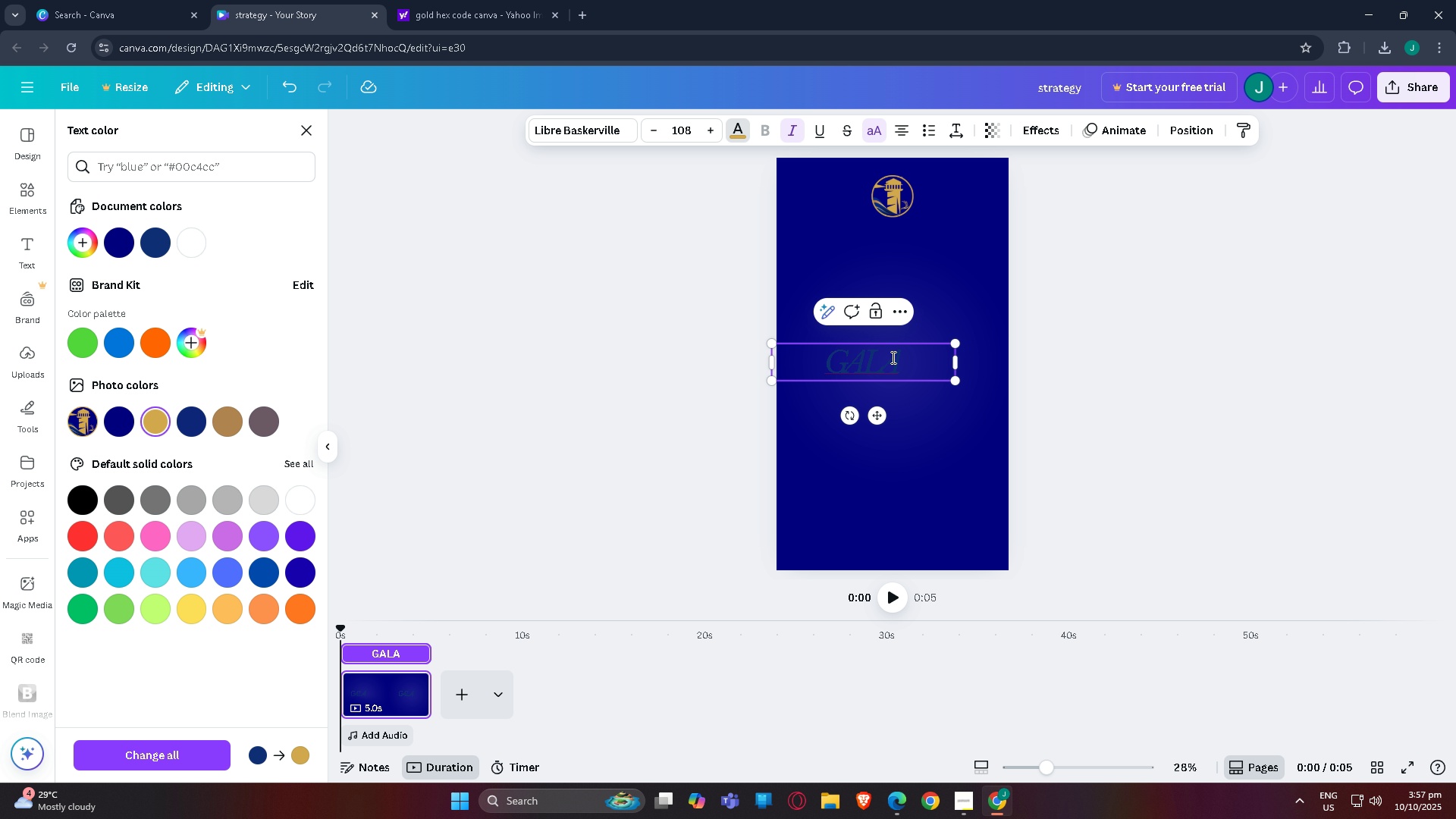 
left_click_drag(start_coordinate=[905, 352], to_coordinate=[810, 363])
 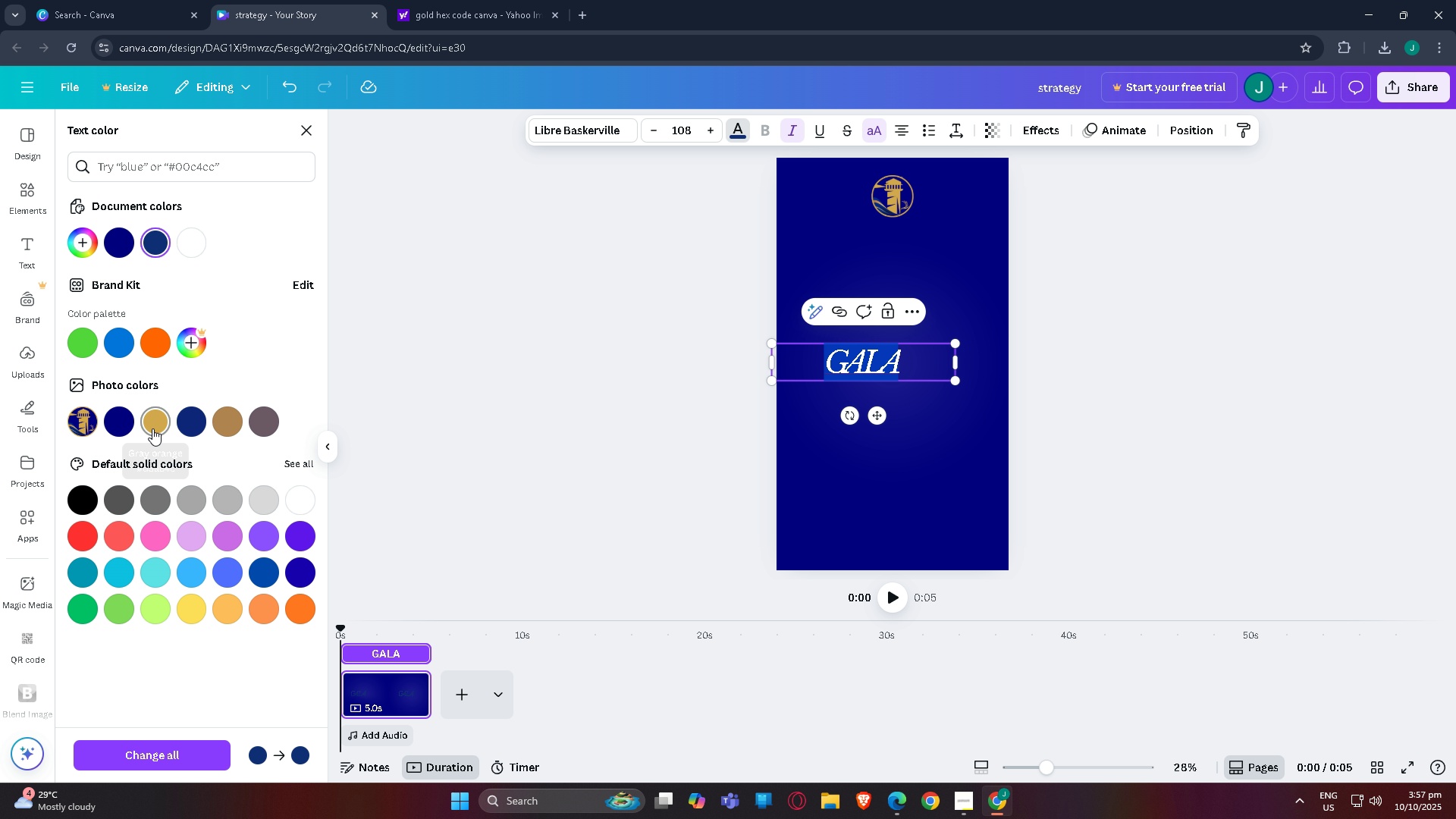 
left_click([152, 428])
 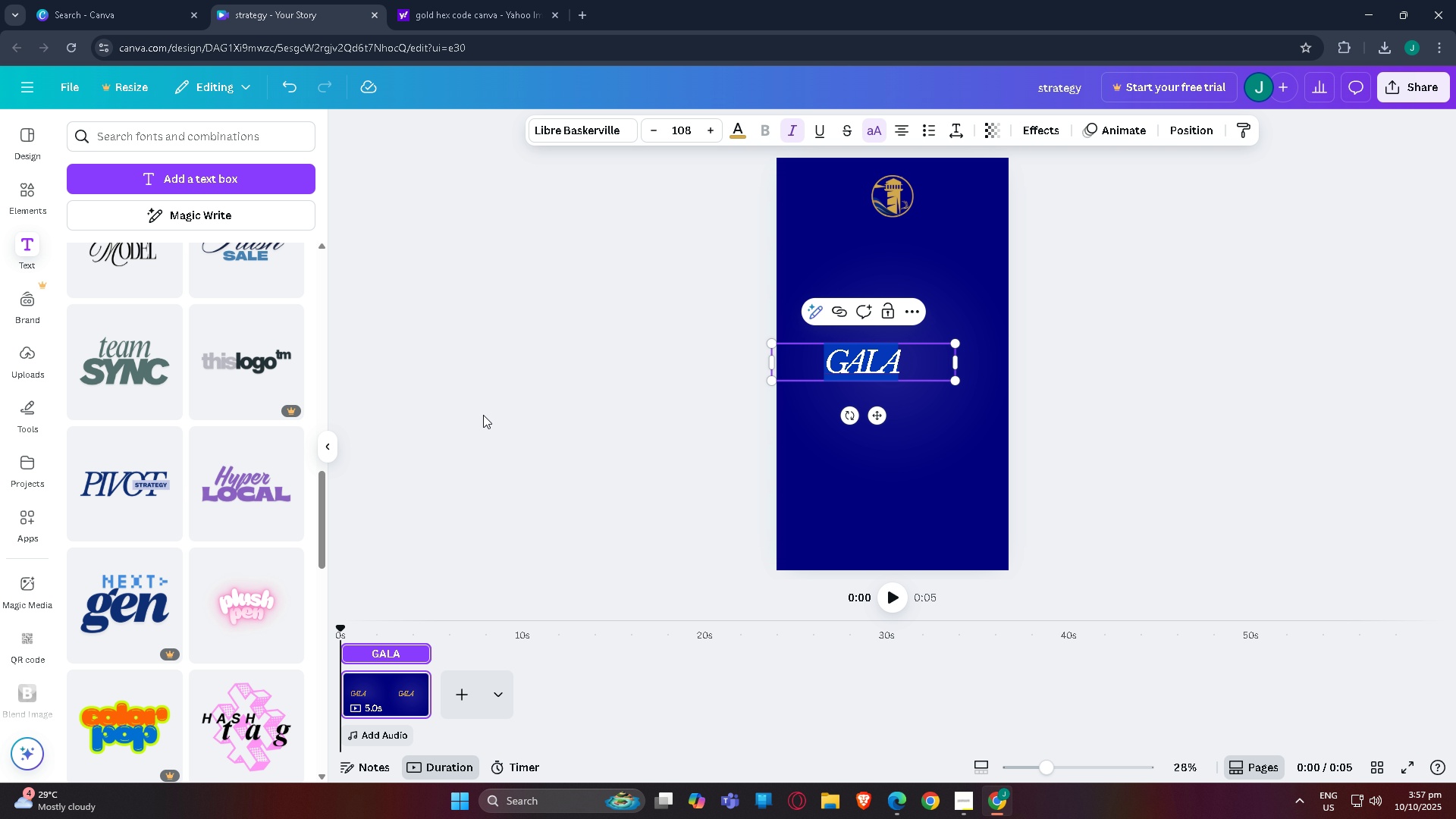 
double_click([483, 415])
 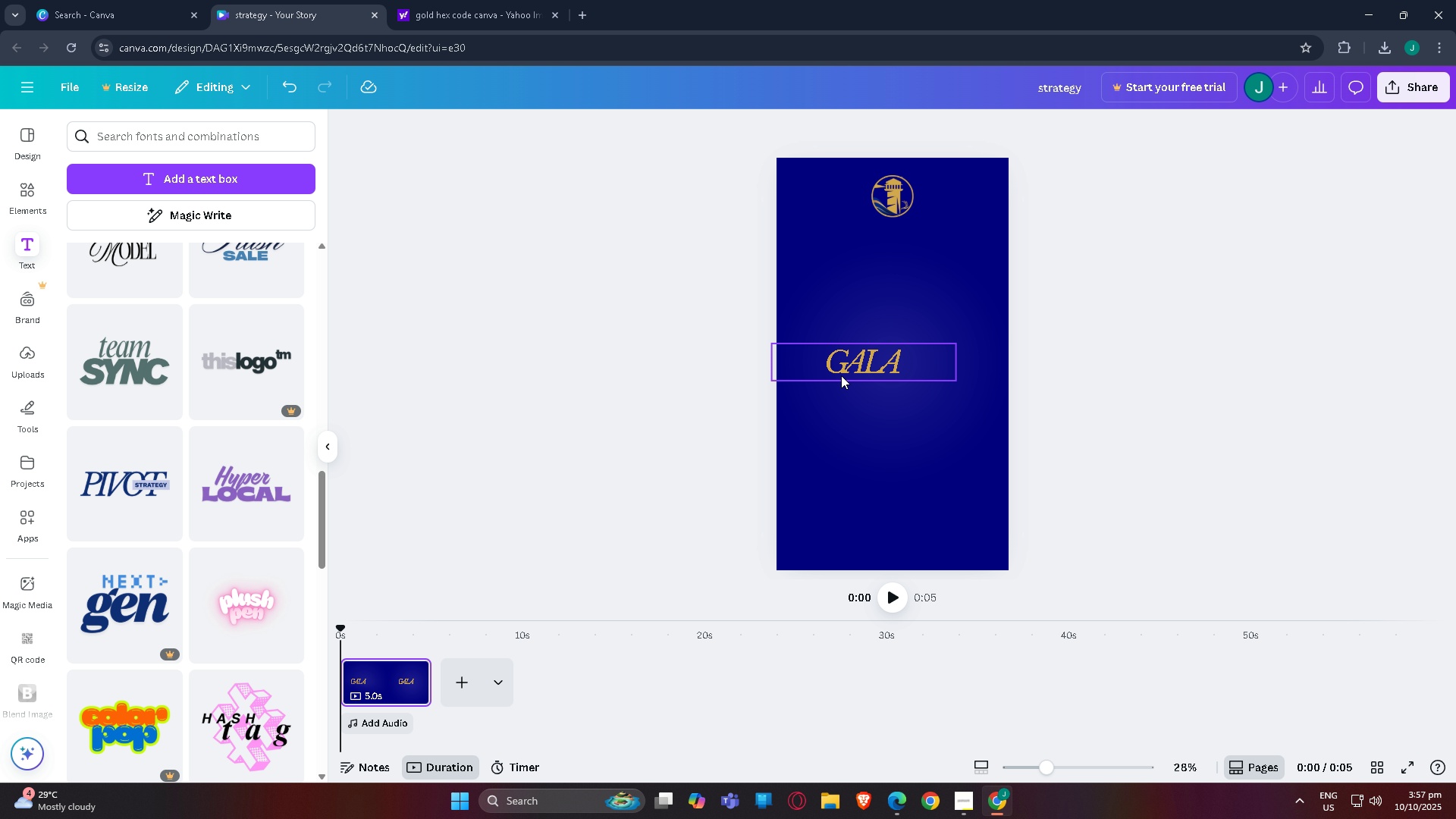 
left_click([841, 375])
 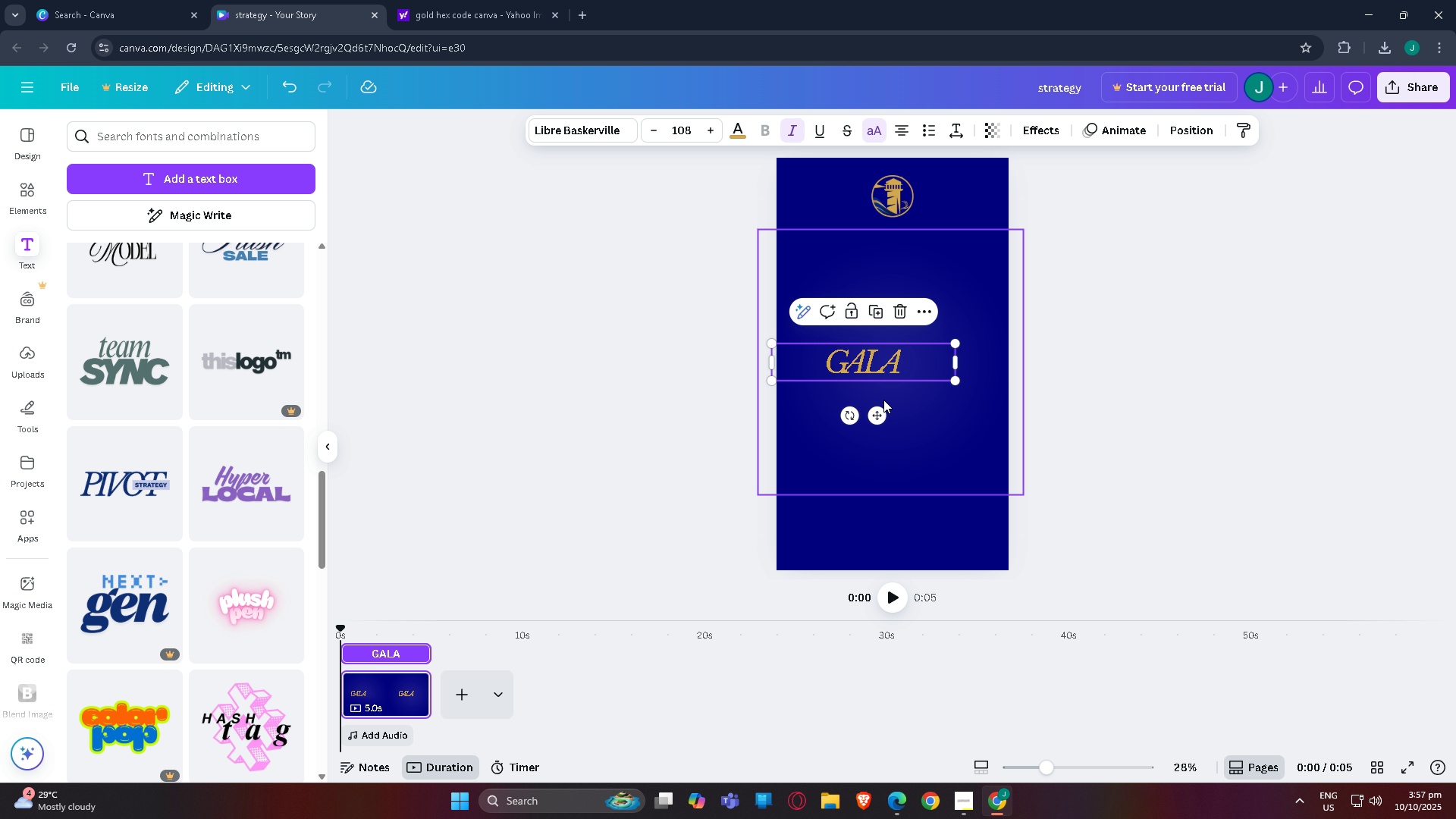 
left_click_drag(start_coordinate=[878, 415], to_coordinate=[846, 390])
 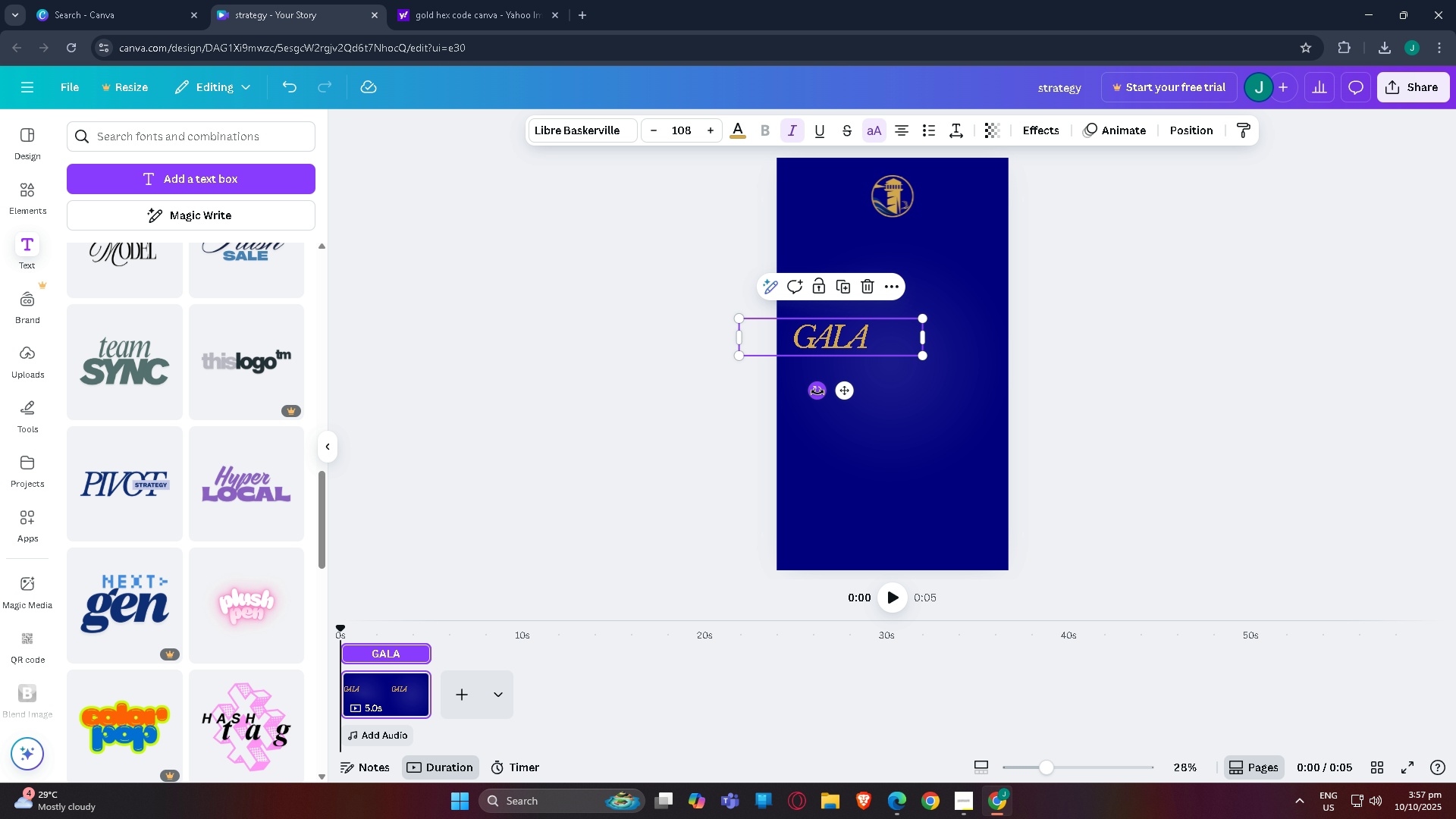 
left_click_drag(start_coordinate=[817, 392], to_coordinate=[792, 334])
 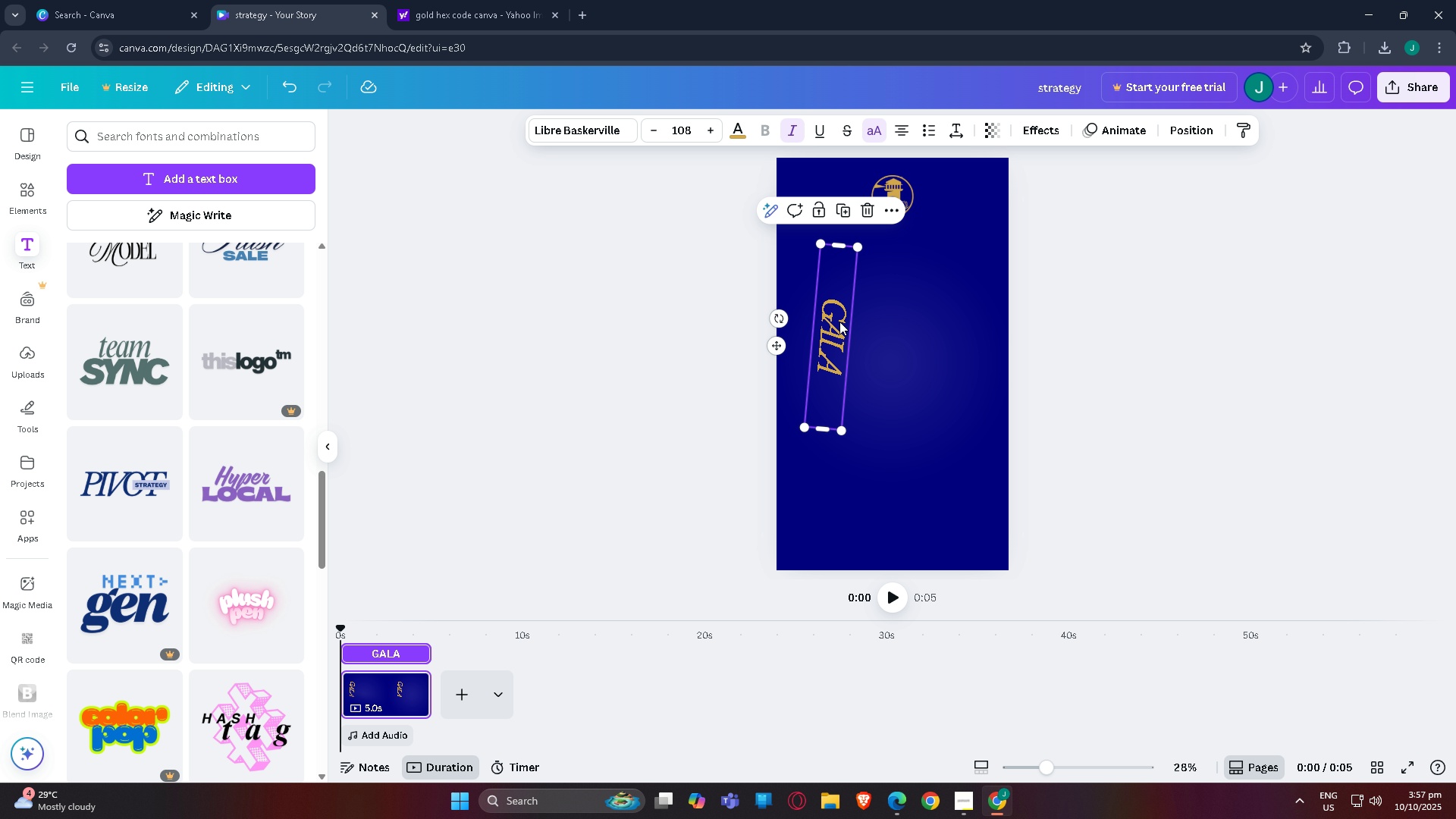 
left_click_drag(start_coordinate=[835, 321], to_coordinate=[805, 275])
 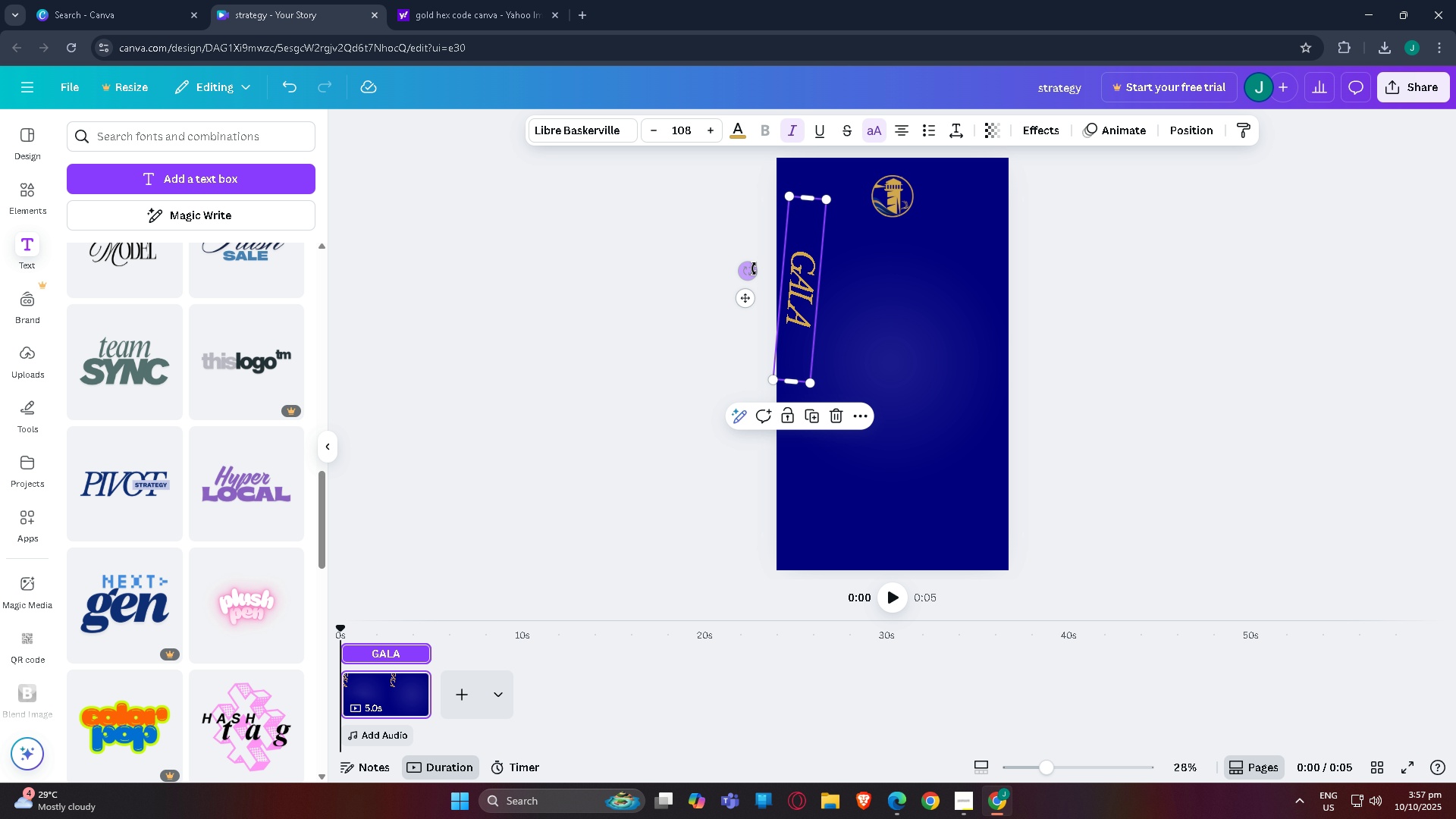 
left_click_drag(start_coordinate=[753, 268], to_coordinate=[749, 273])
 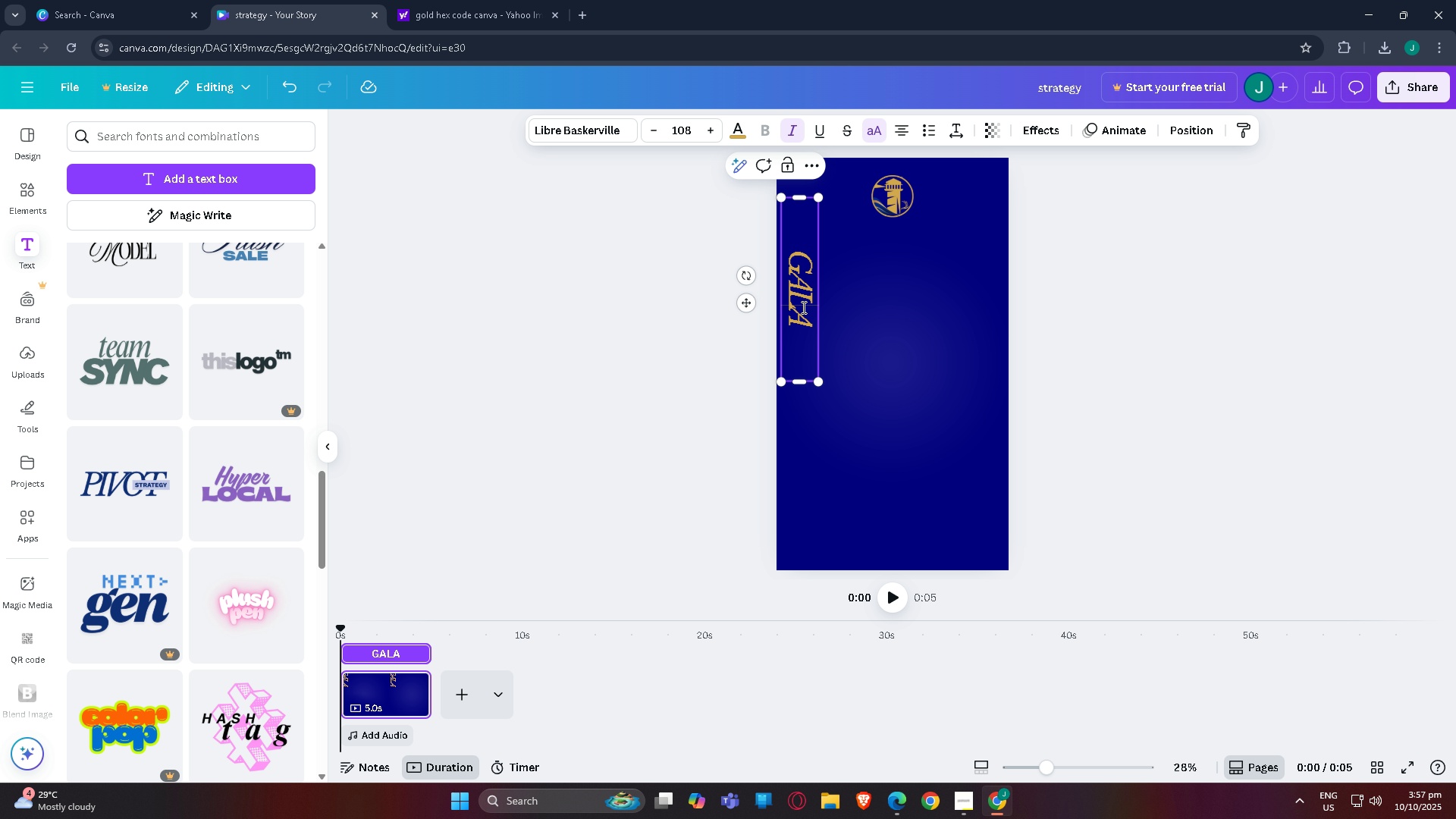 
left_click([802, 307])
 